 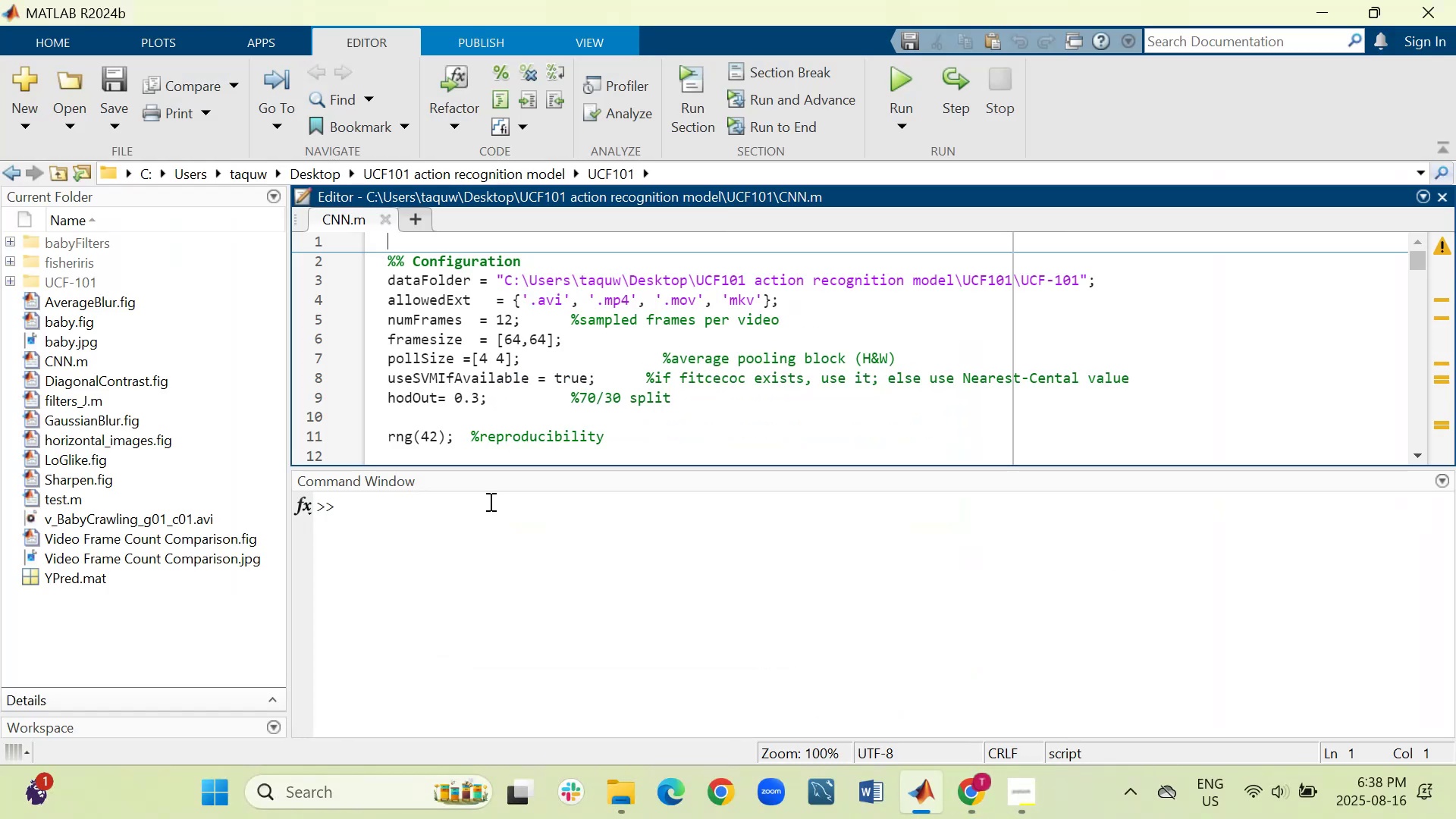 
left_click_drag(start_coordinate=[727, 467], to_coordinate=[733, 696])
 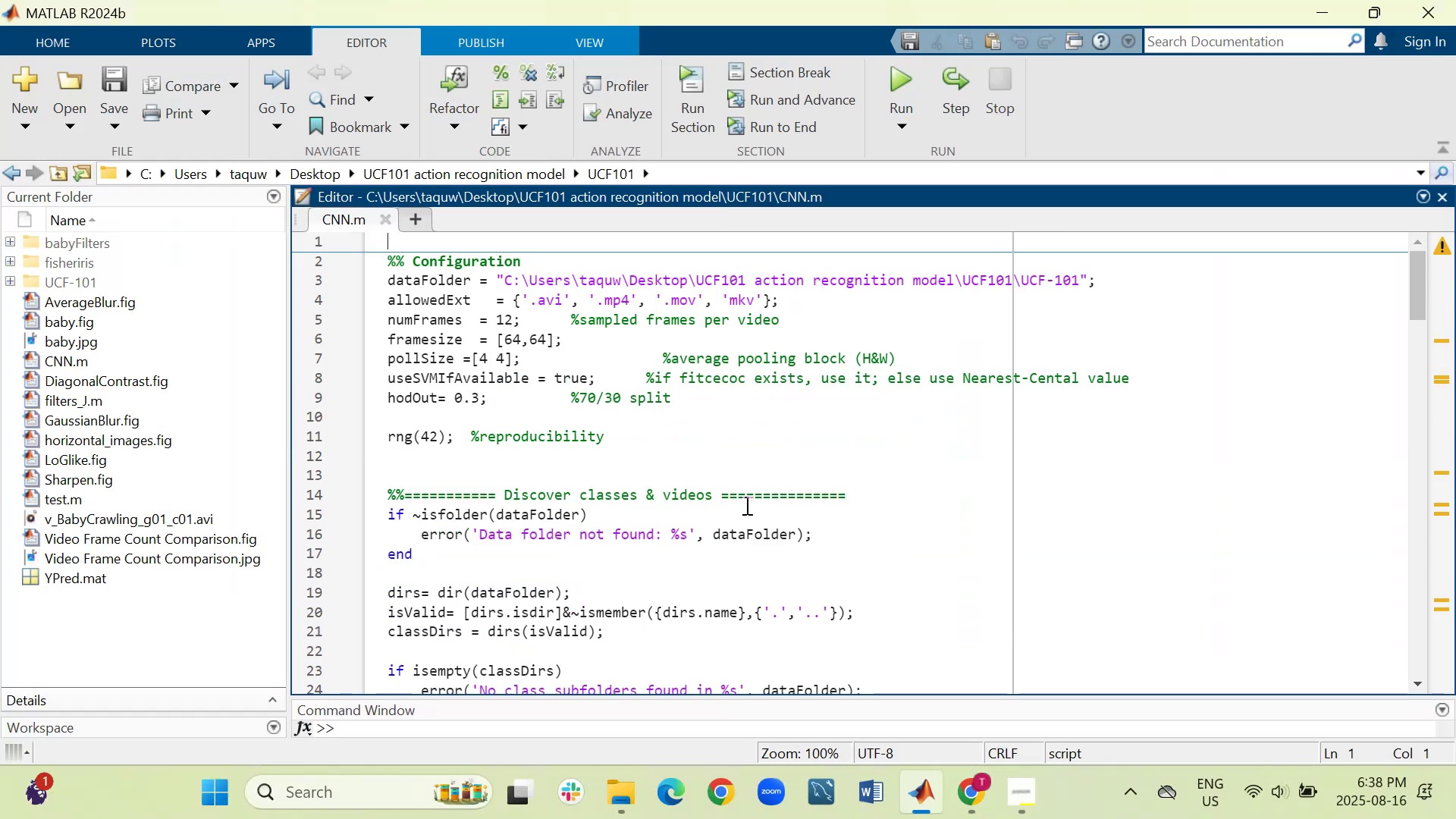 
scroll: coordinate [745, 505], scroll_direction: down, amount: 1.0
 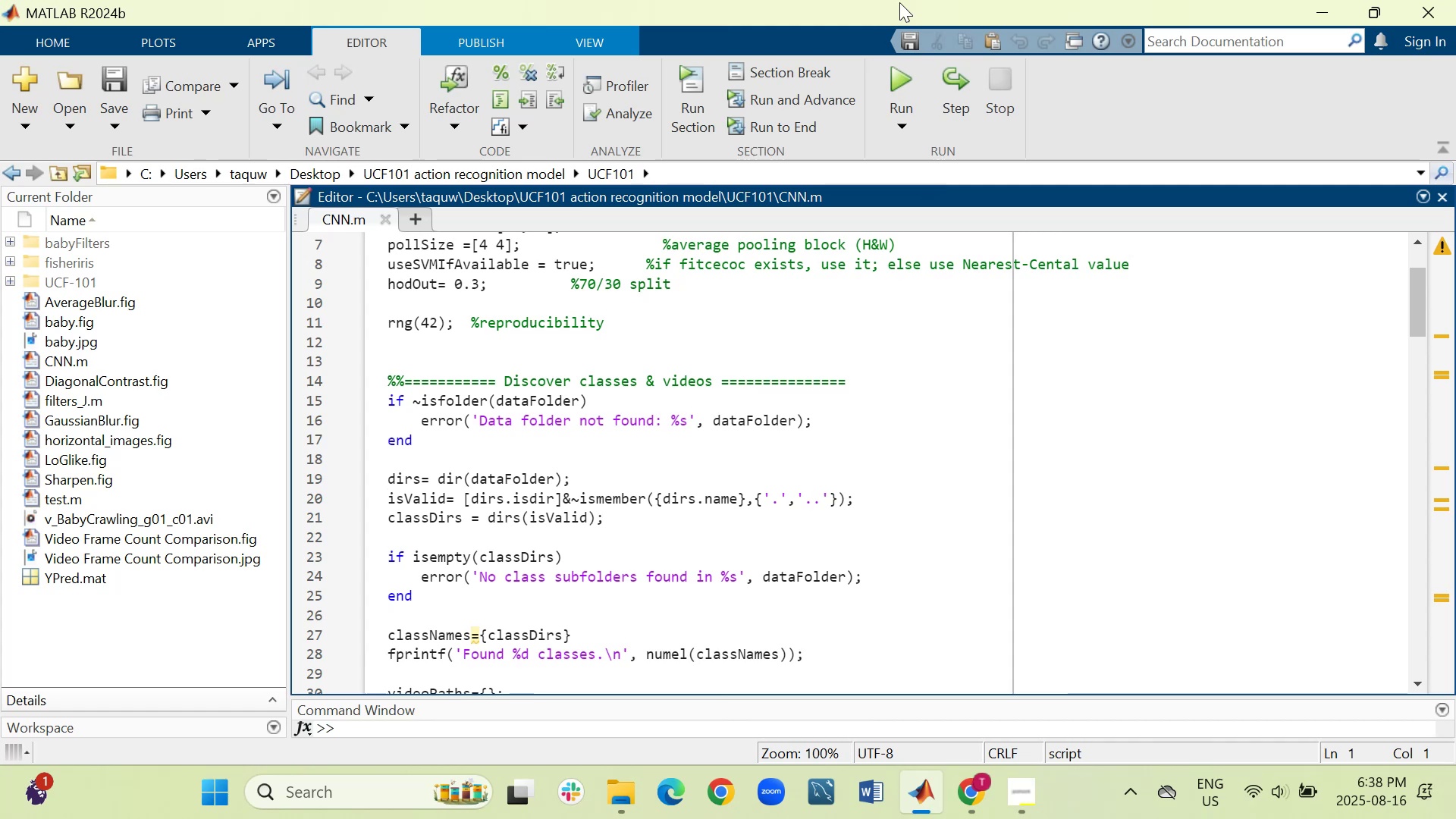 
left_click([899, 75])
 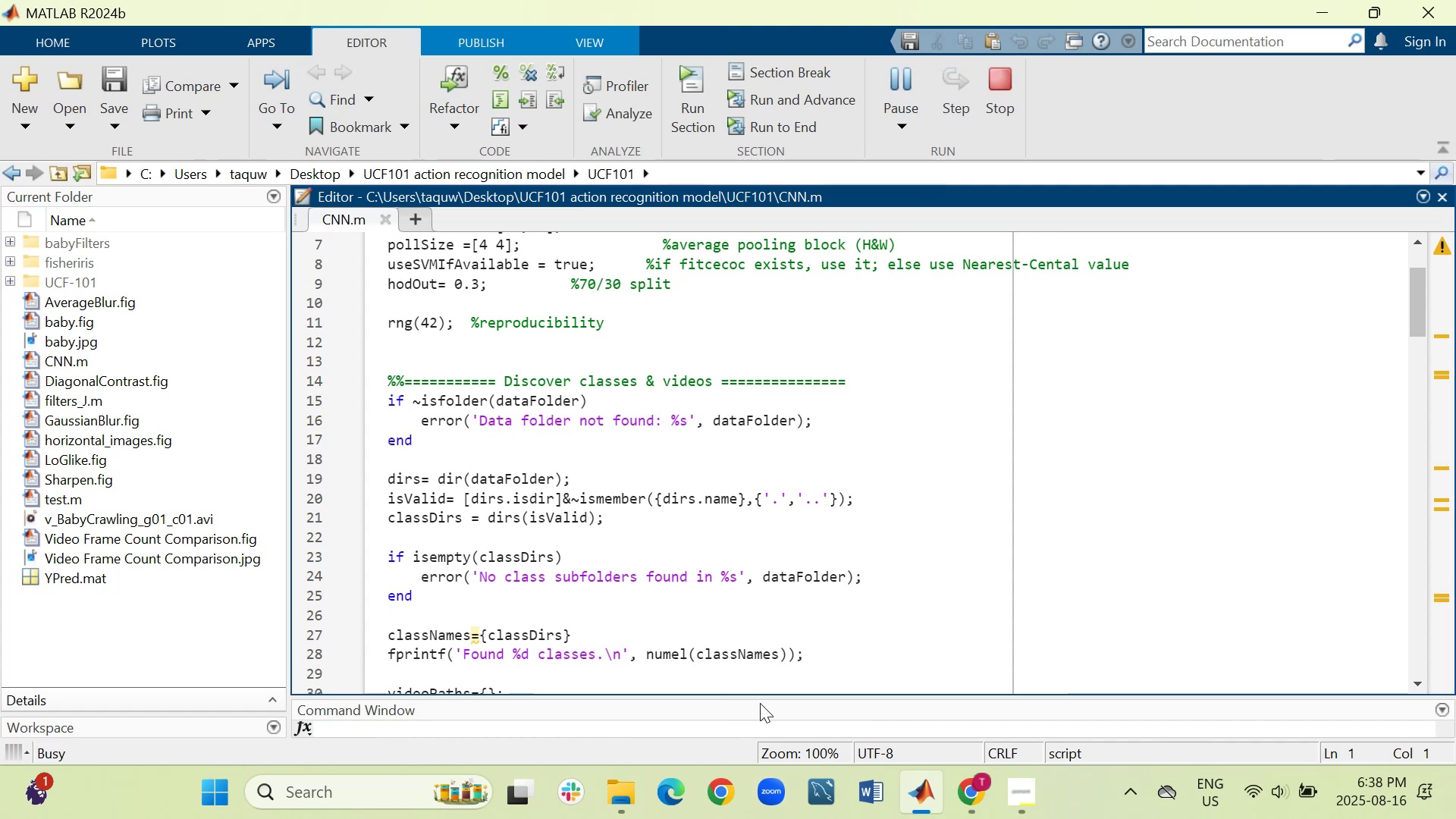 
left_click_drag(start_coordinate=[760, 696], to_coordinate=[752, 539])
 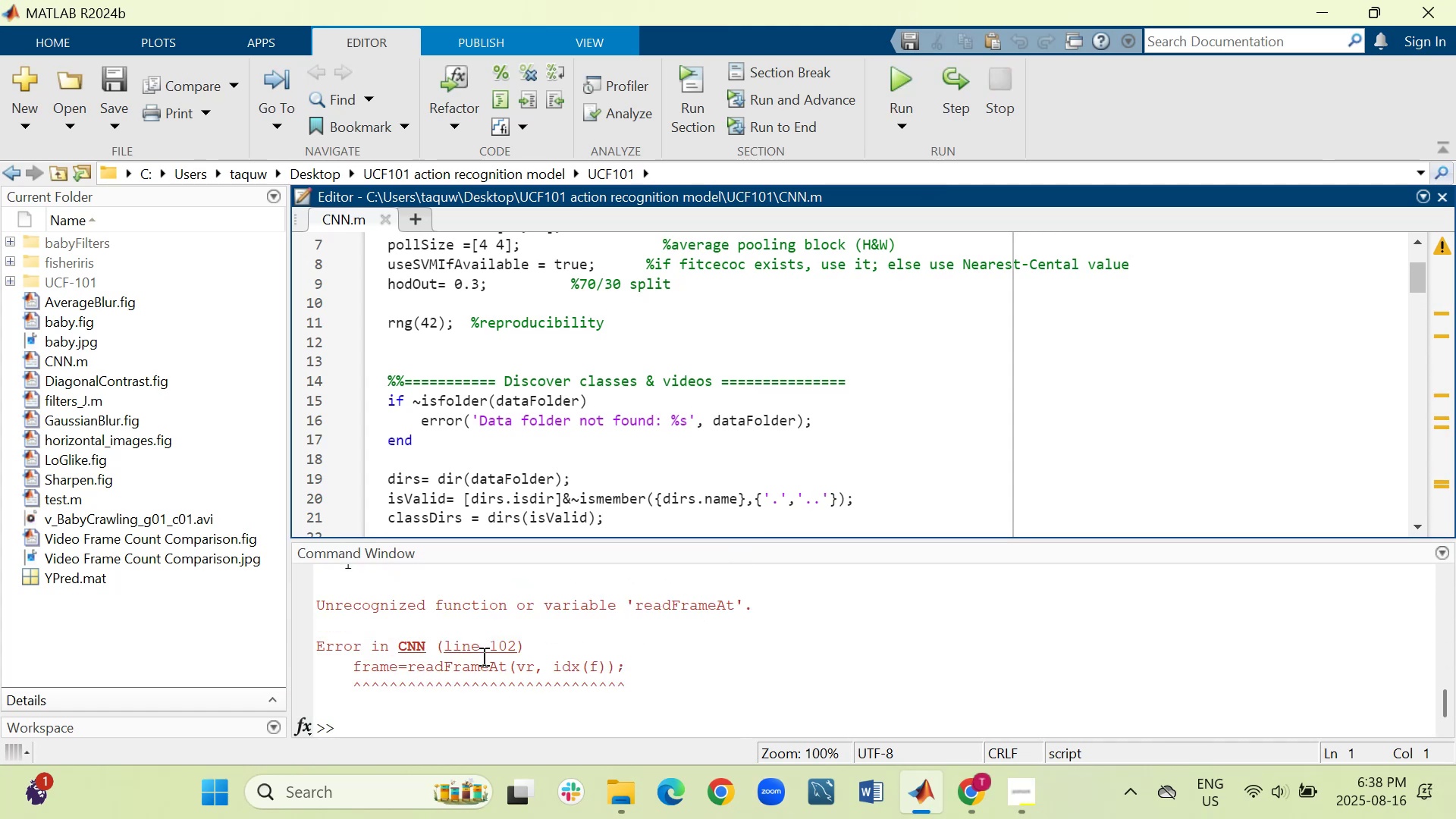 
scroll: coordinate [803, 325], scroll_direction: down, amount: 8.0
 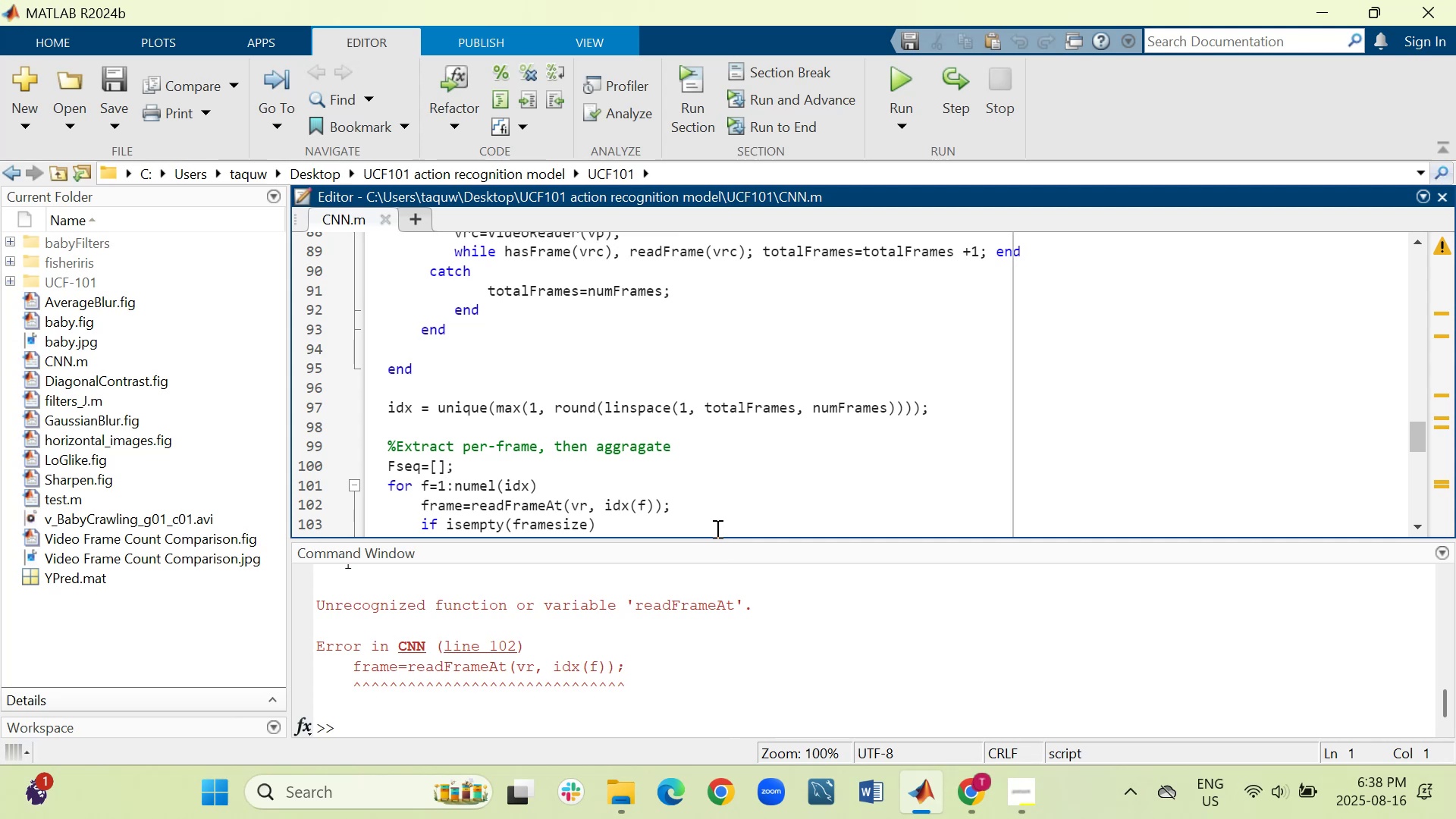 
wait(11.41)
 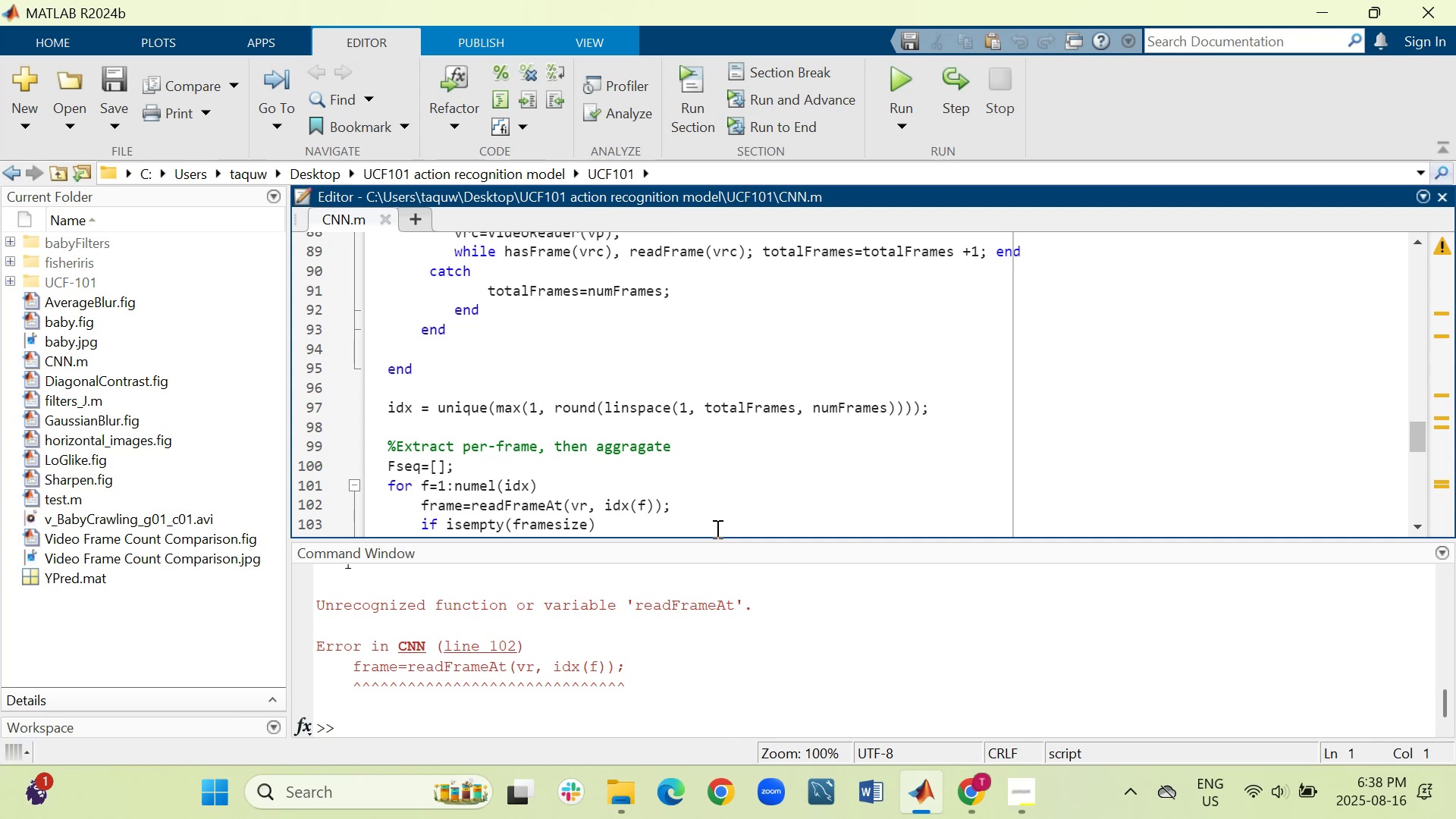 
left_click([554, 506])
 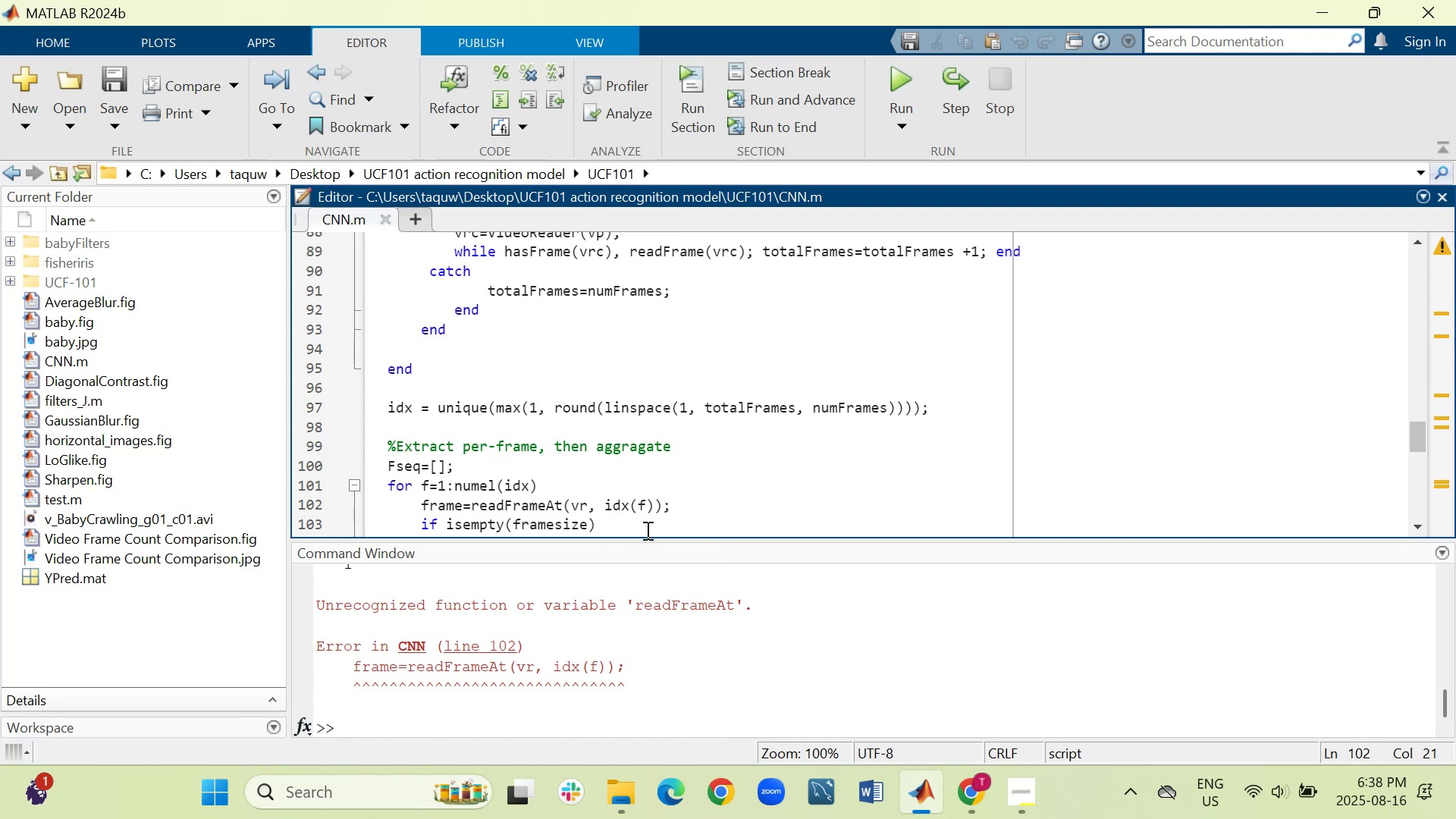 
key(Backspace)
 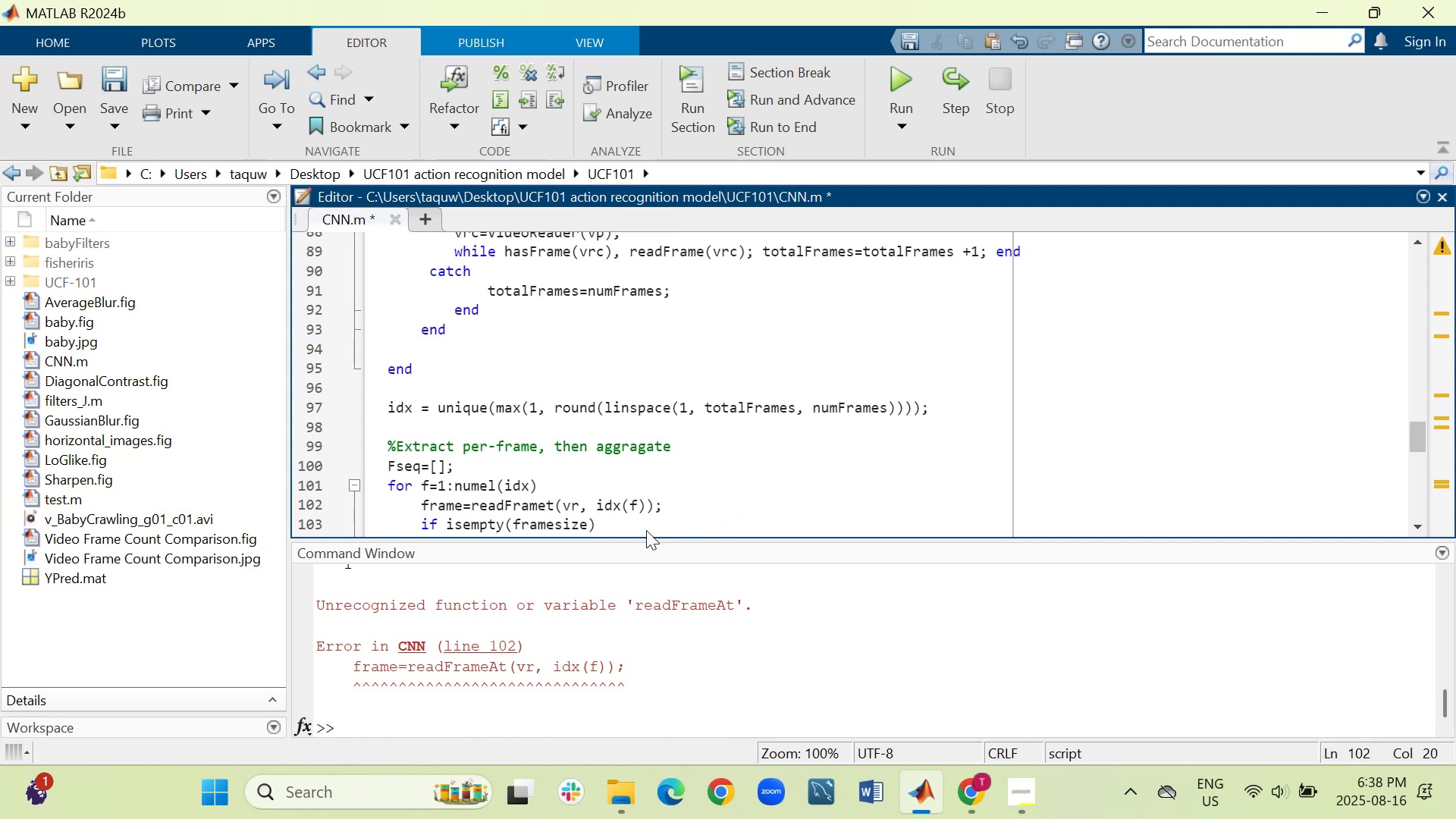 
key(A)
 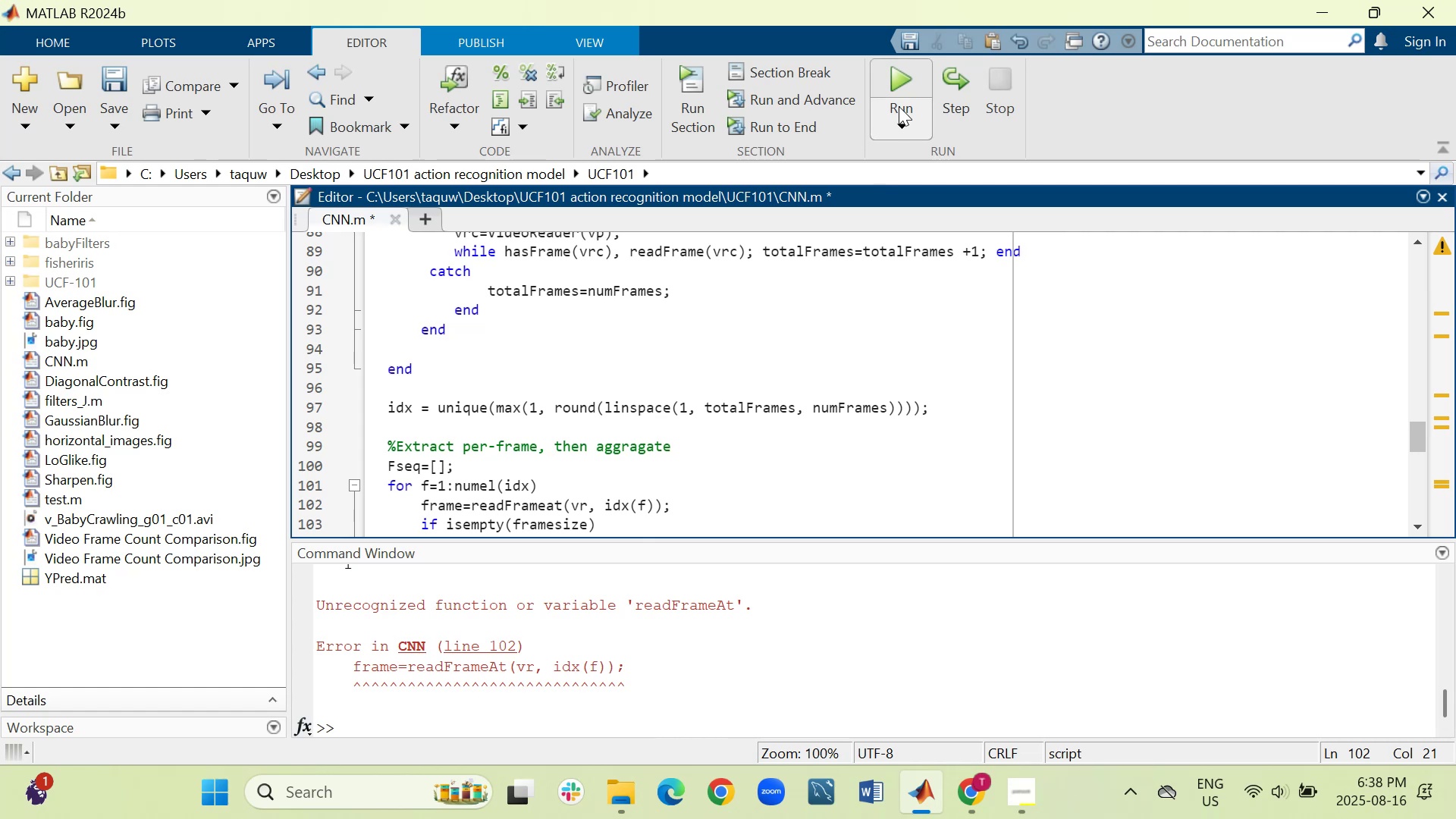 
left_click([907, 75])
 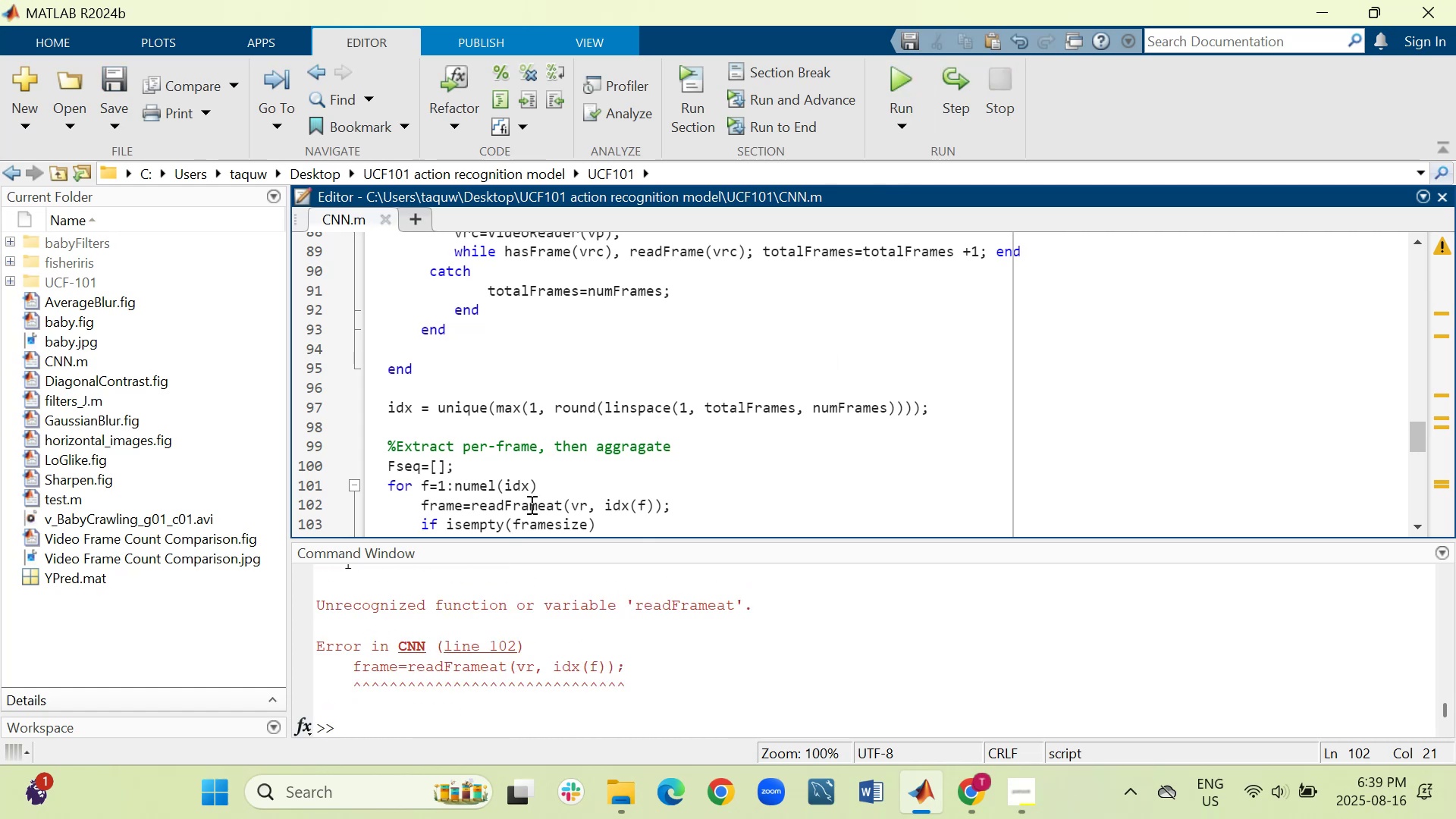 
wait(13.66)
 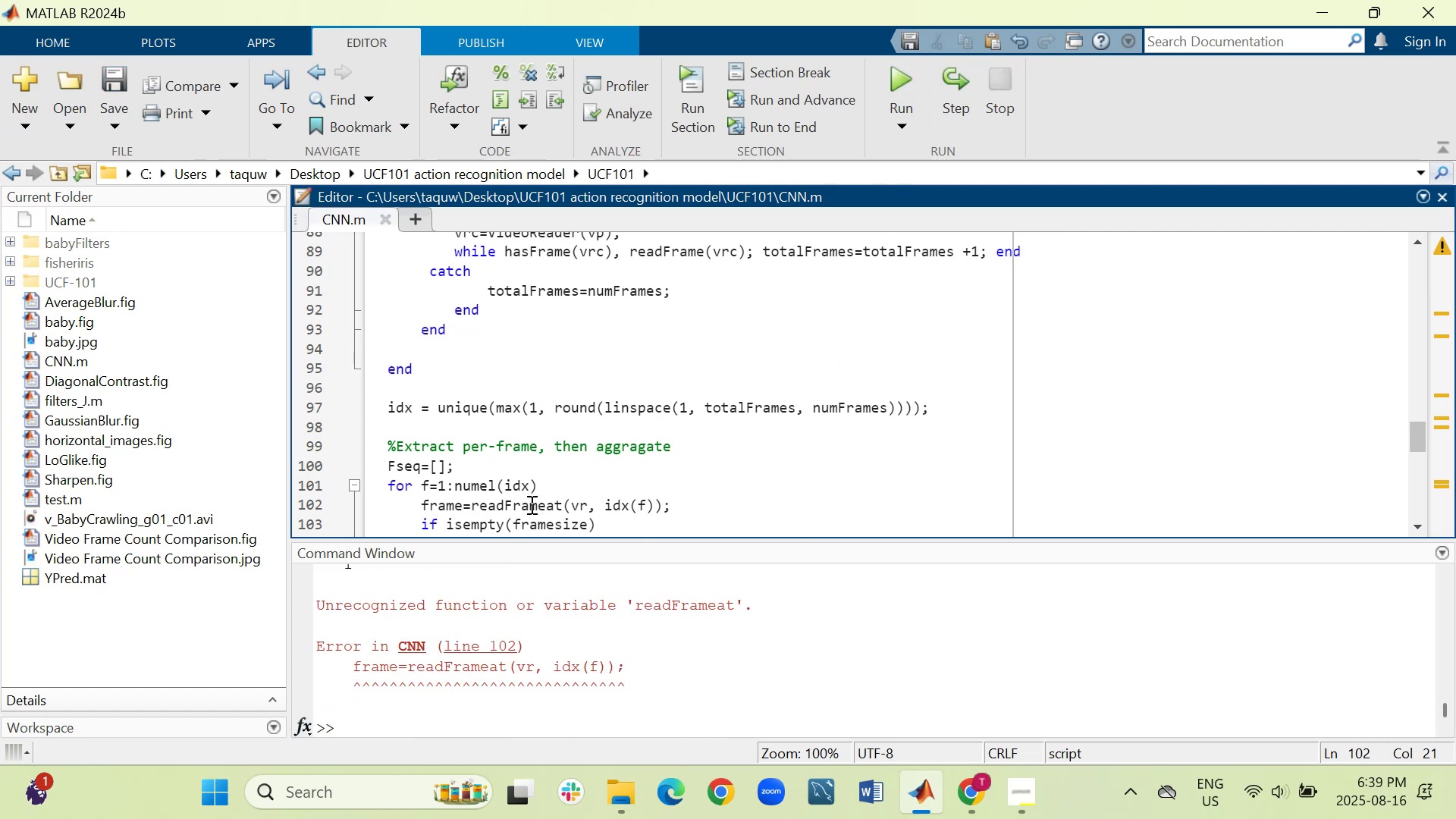 
scroll: coordinate [717, 454], scroll_direction: down, amount: 1.0
 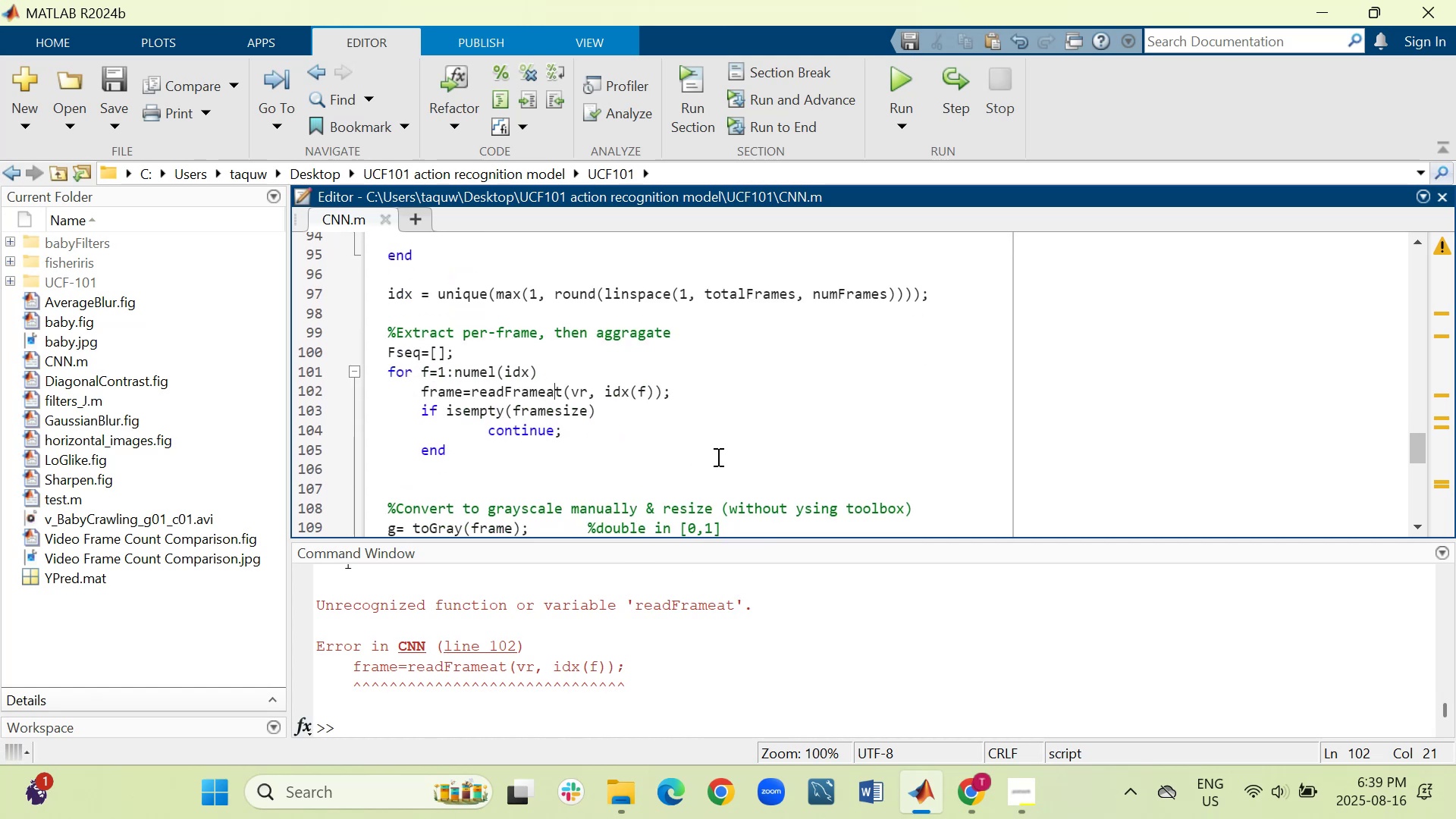 
scroll: coordinate [717, 457], scroll_direction: up, amount: 2.0
 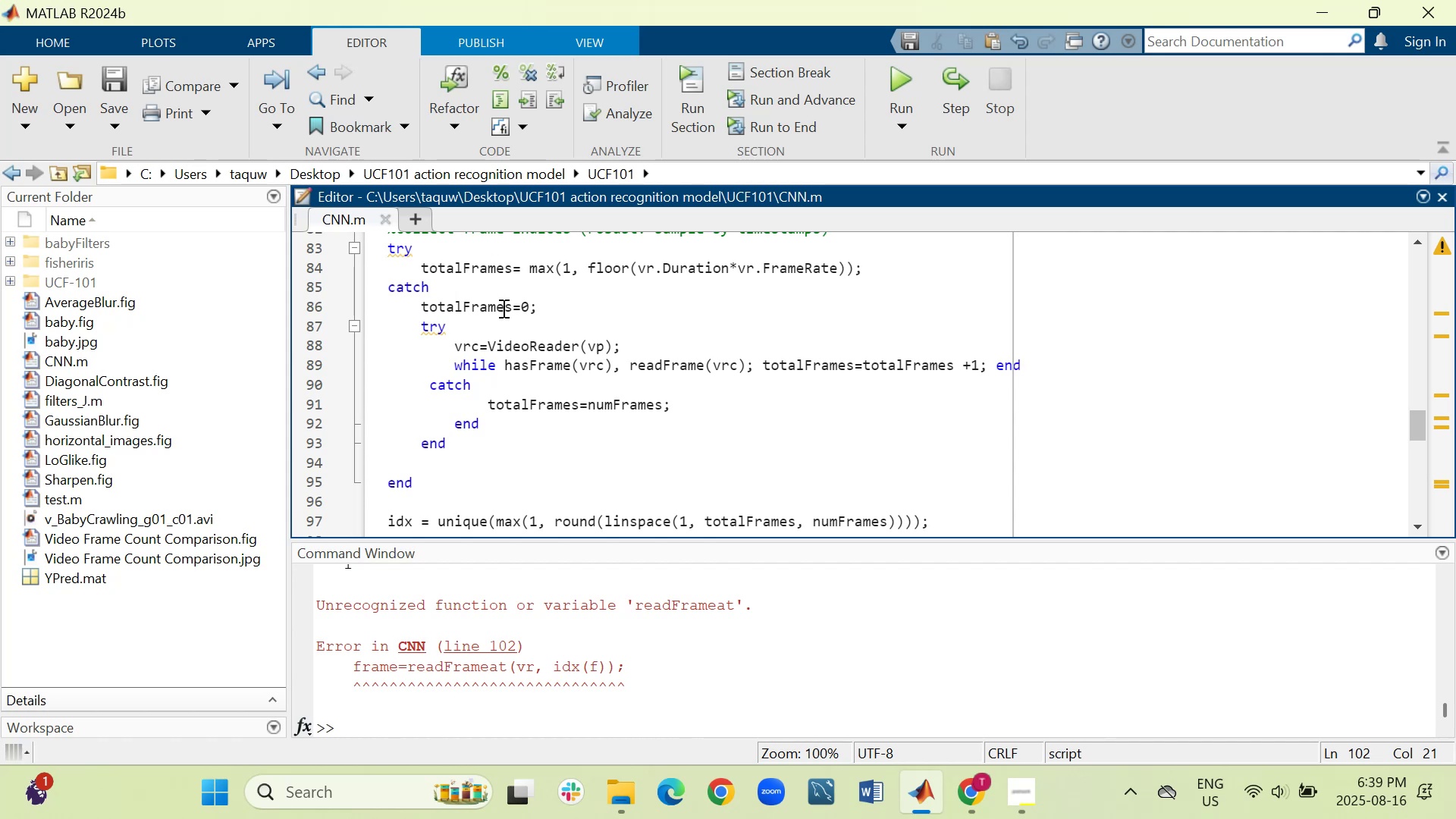 
wait(6.52)
 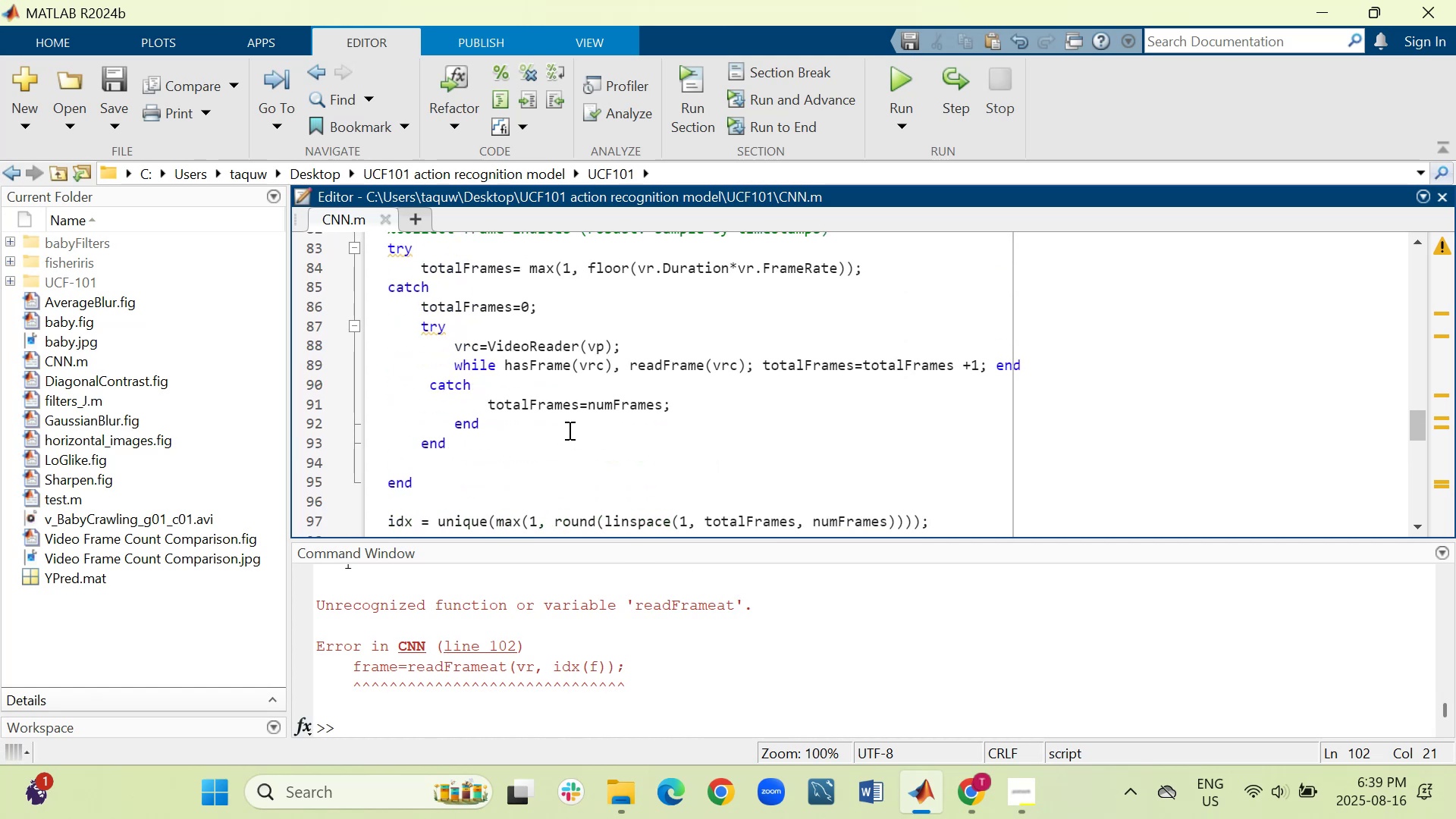 
scroll: coordinate [623, 444], scroll_direction: down, amount: 1.0
 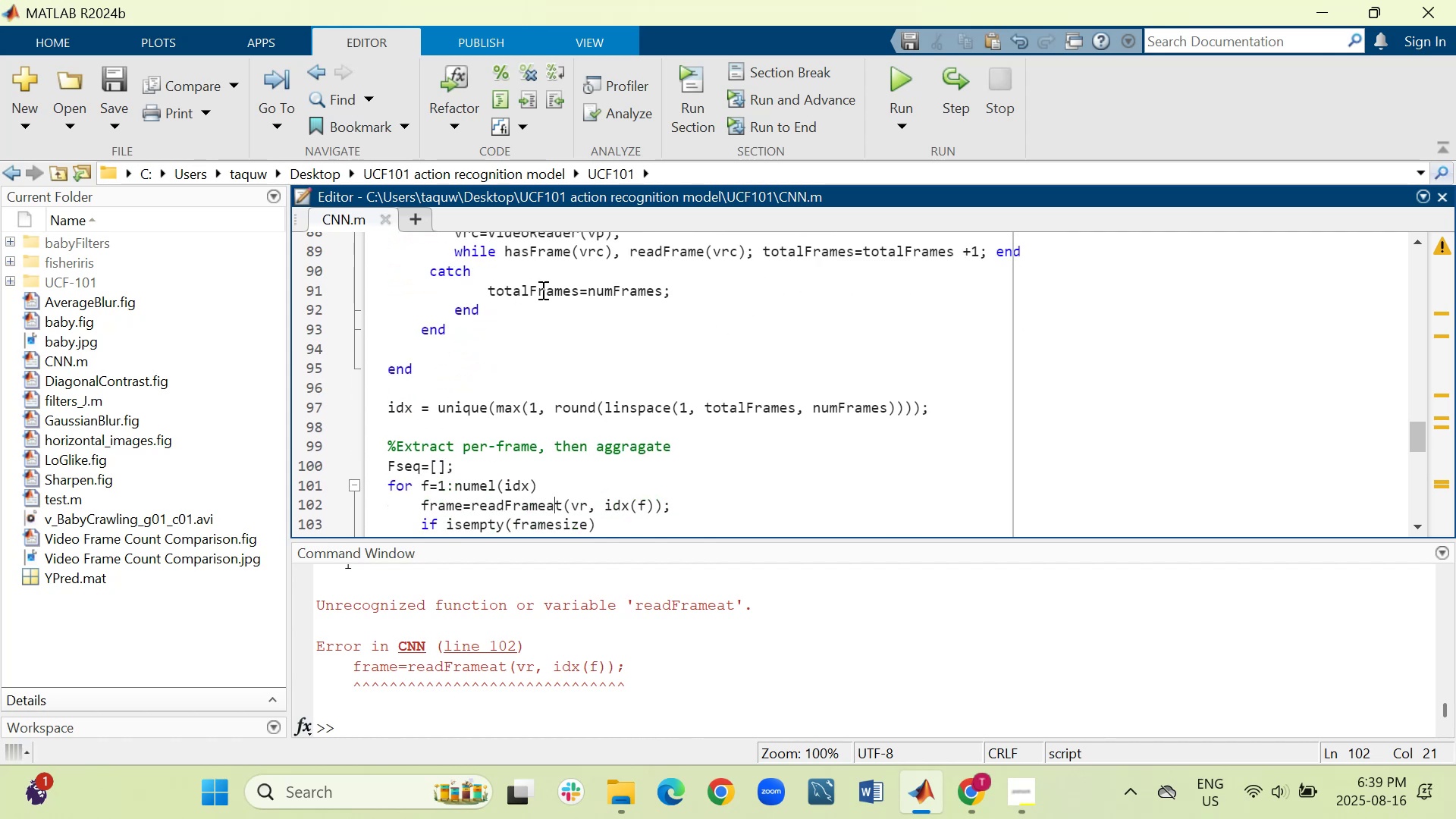 
wait(6.02)
 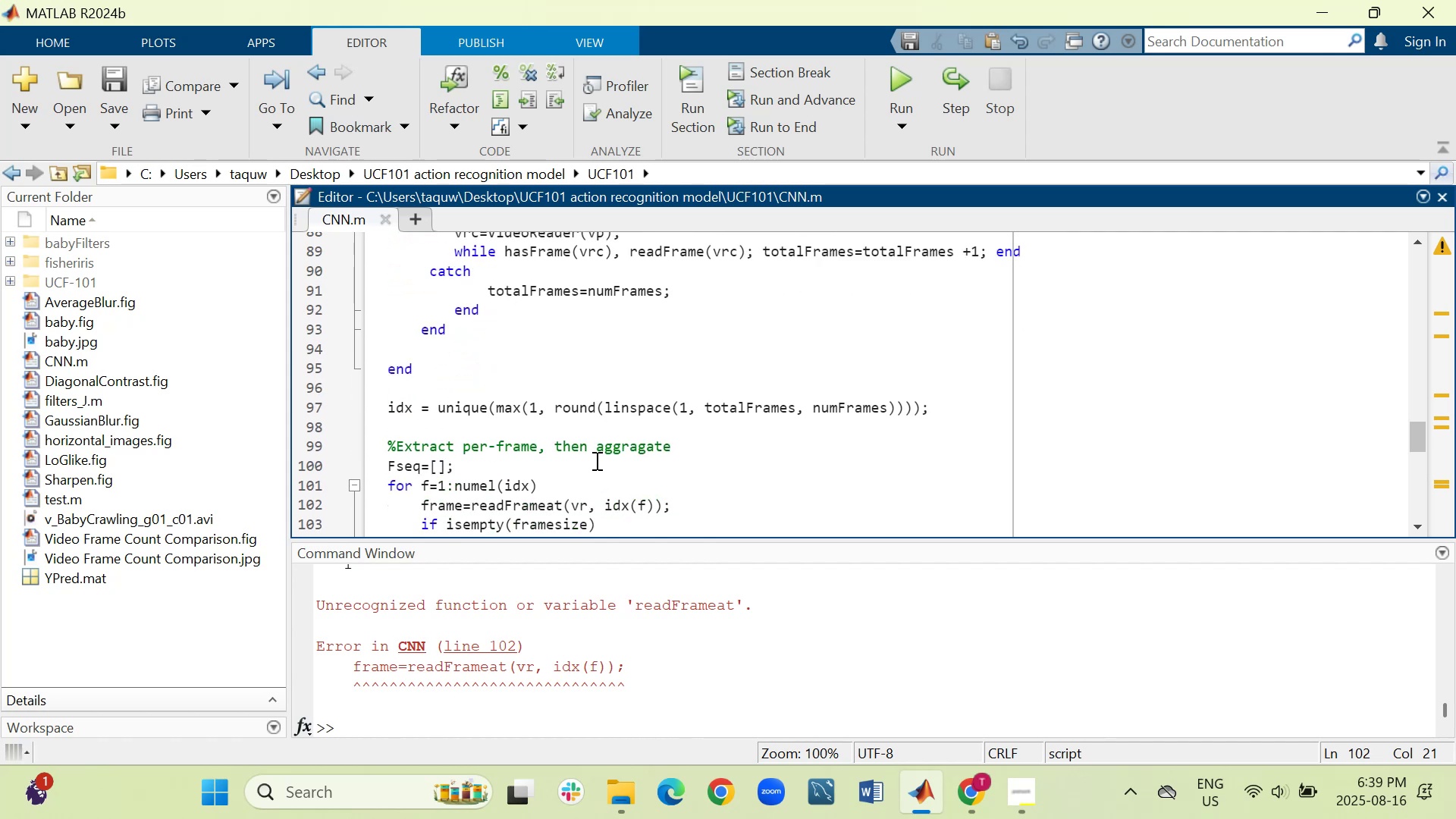 
scroll: coordinate [507, 430], scroll_direction: up, amount: 3.0
 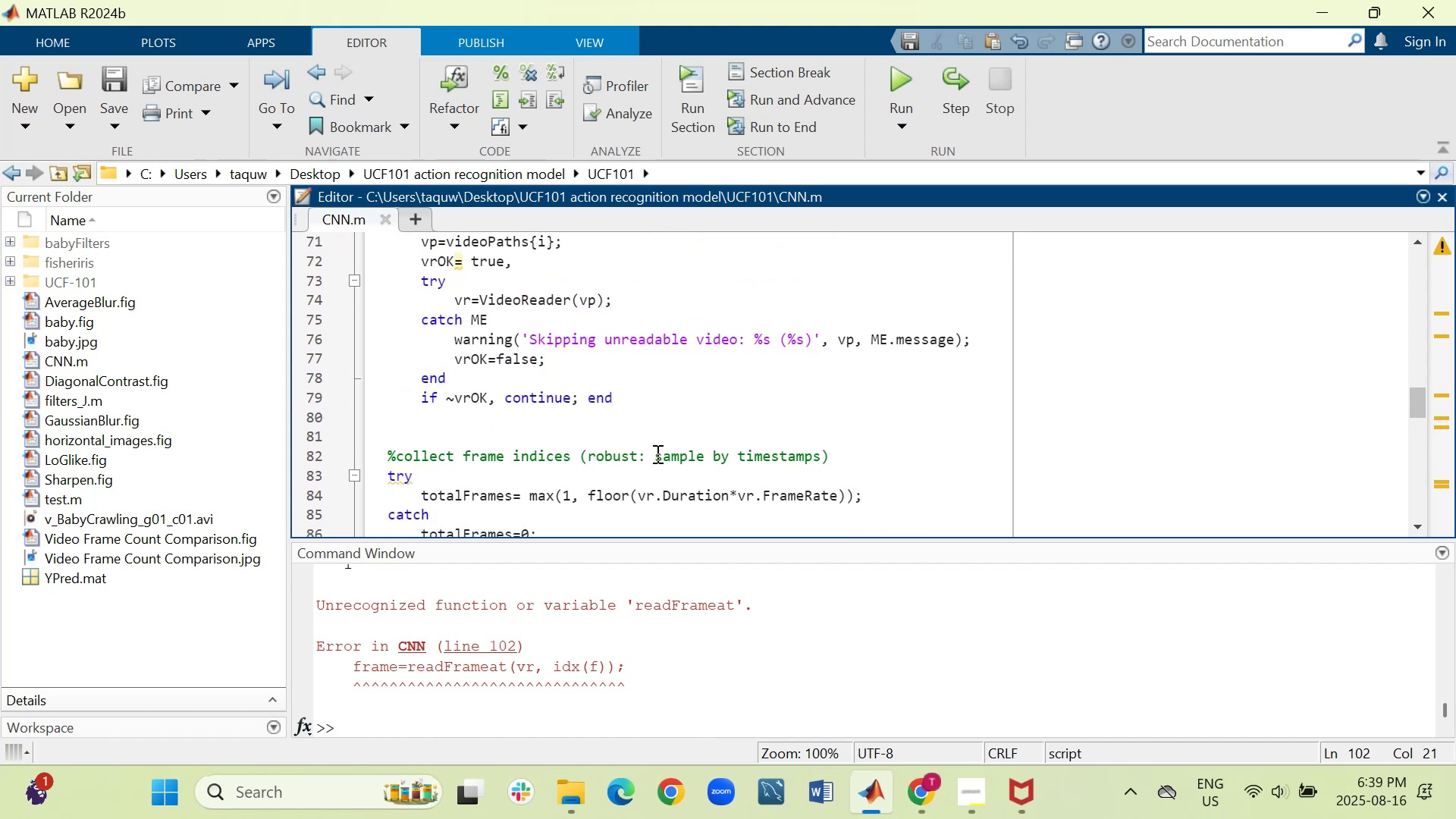 
wait(6.22)
 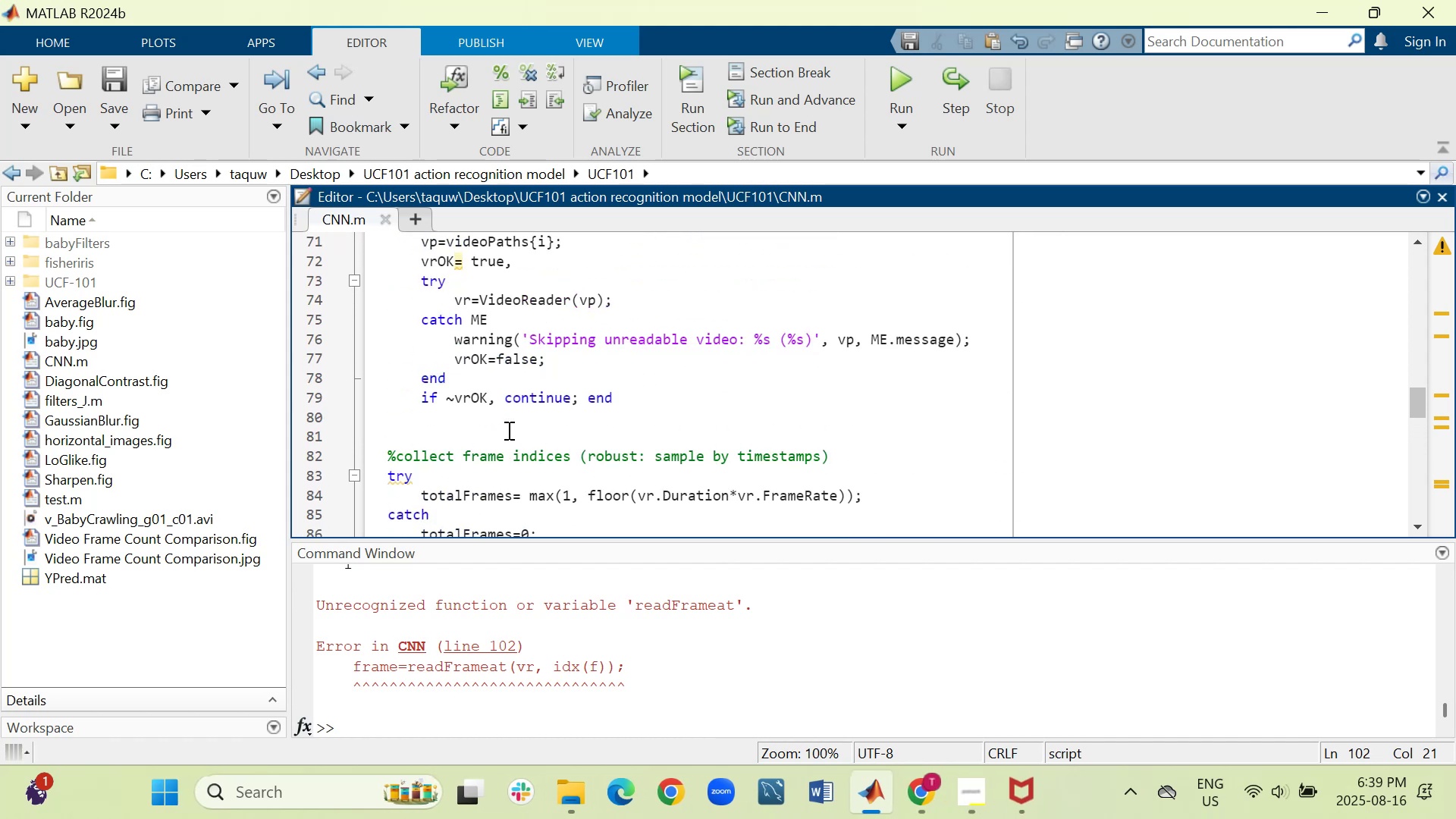 
scroll: coordinate [656, 453], scroll_direction: up, amount: 6.0
 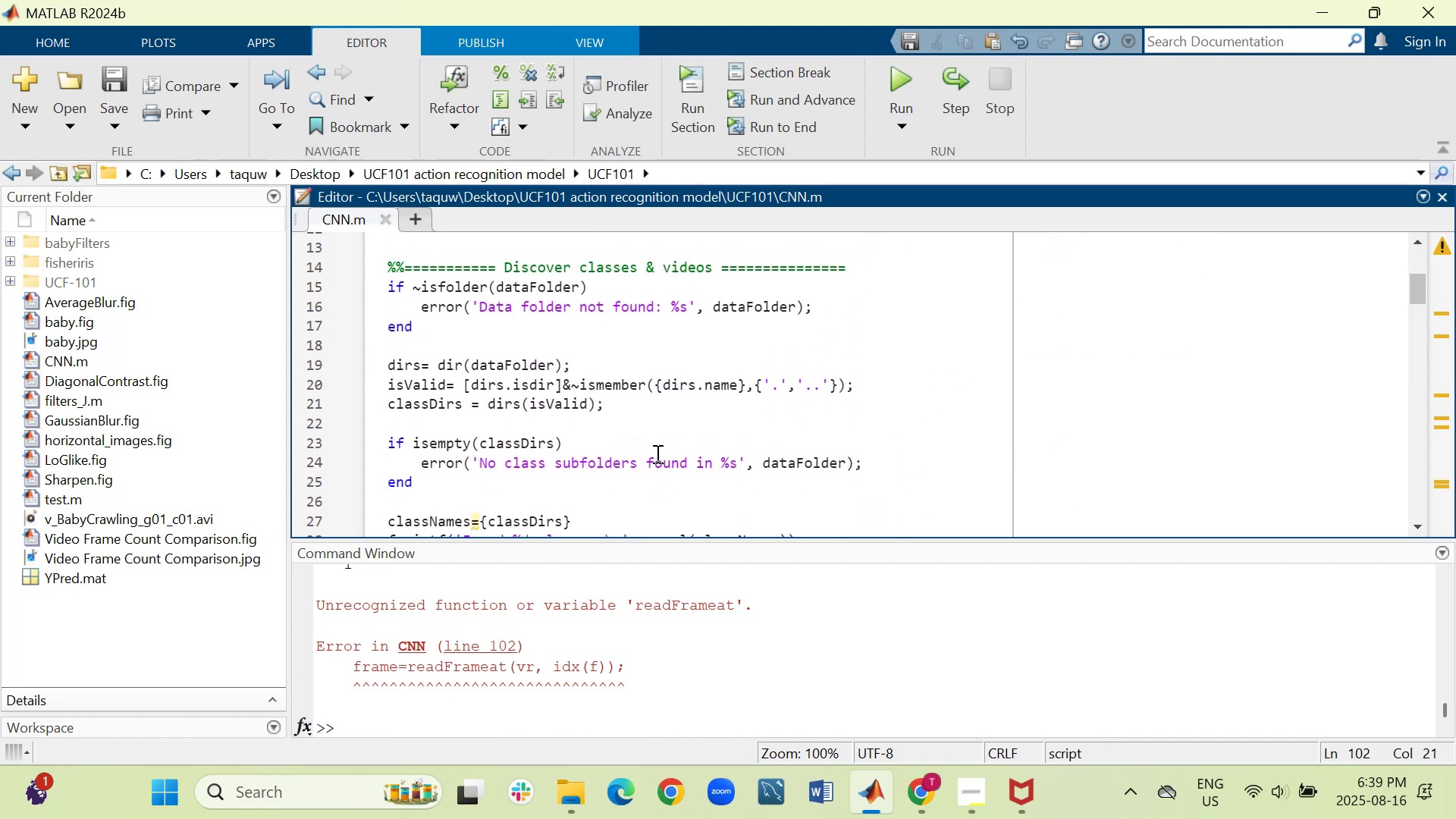 
scroll: coordinate [656, 453], scroll_direction: up, amount: 1.0
 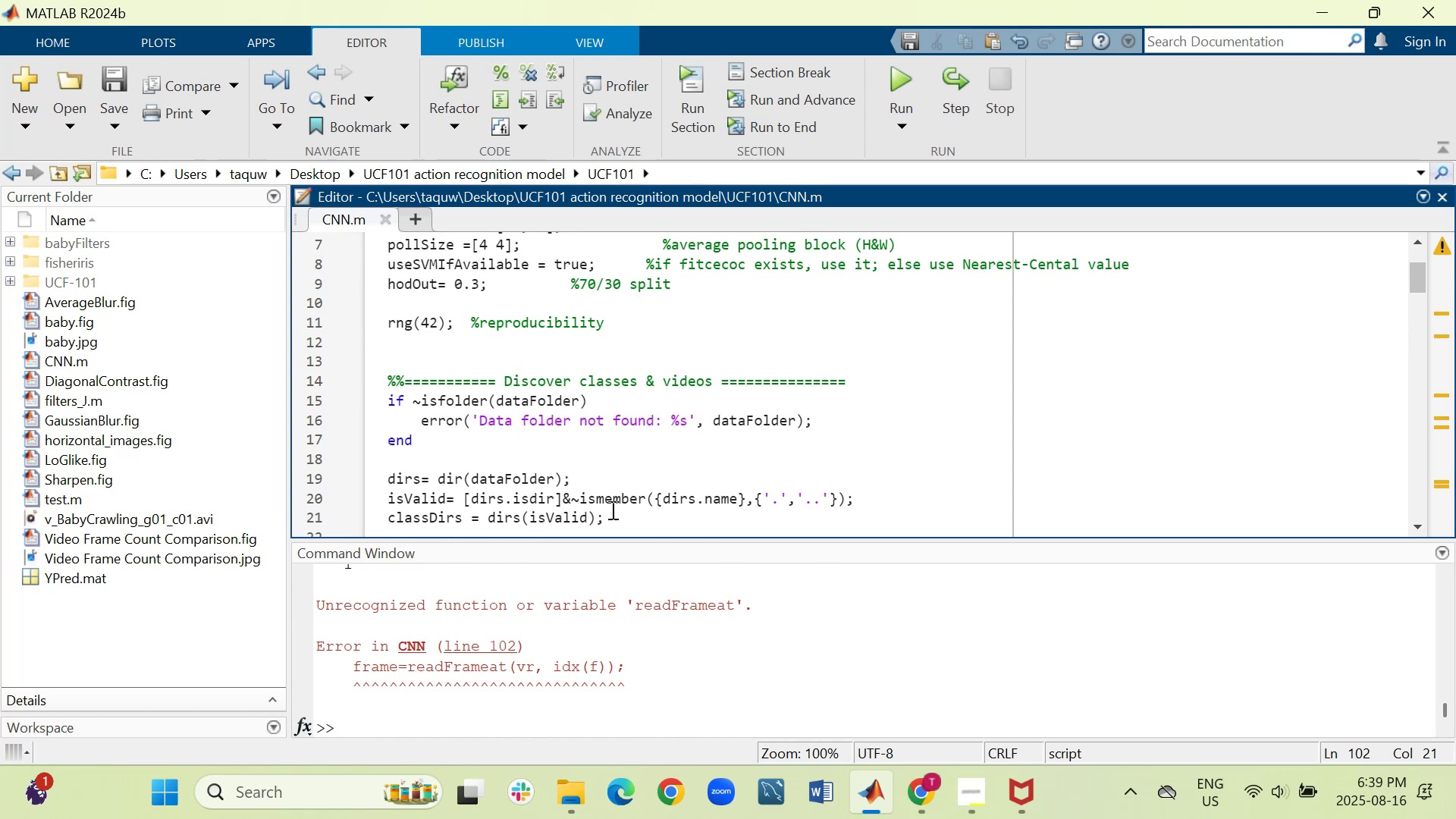 
wait(7.22)
 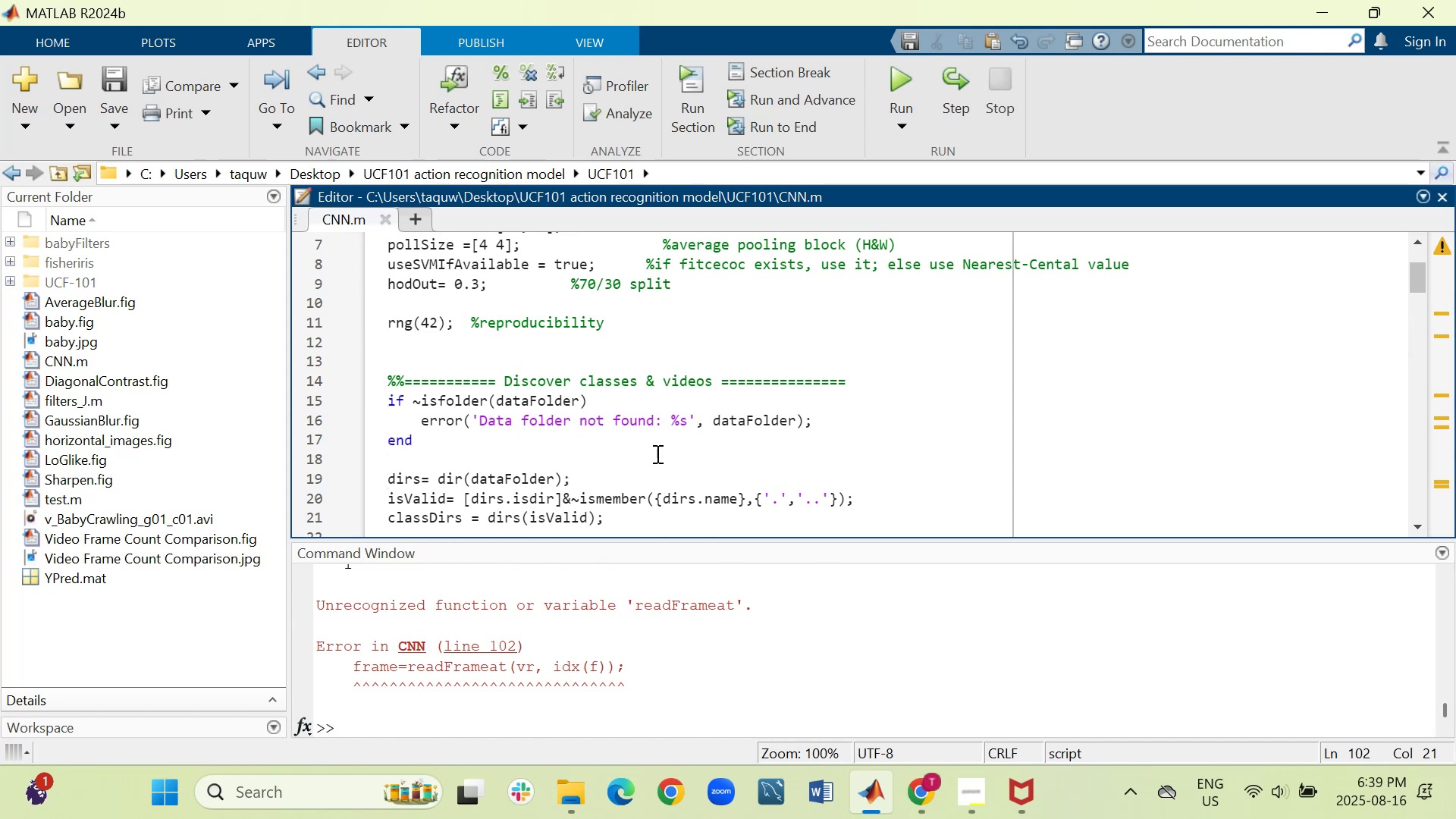 
scroll: coordinate [611, 509], scroll_direction: up, amount: 2.0
 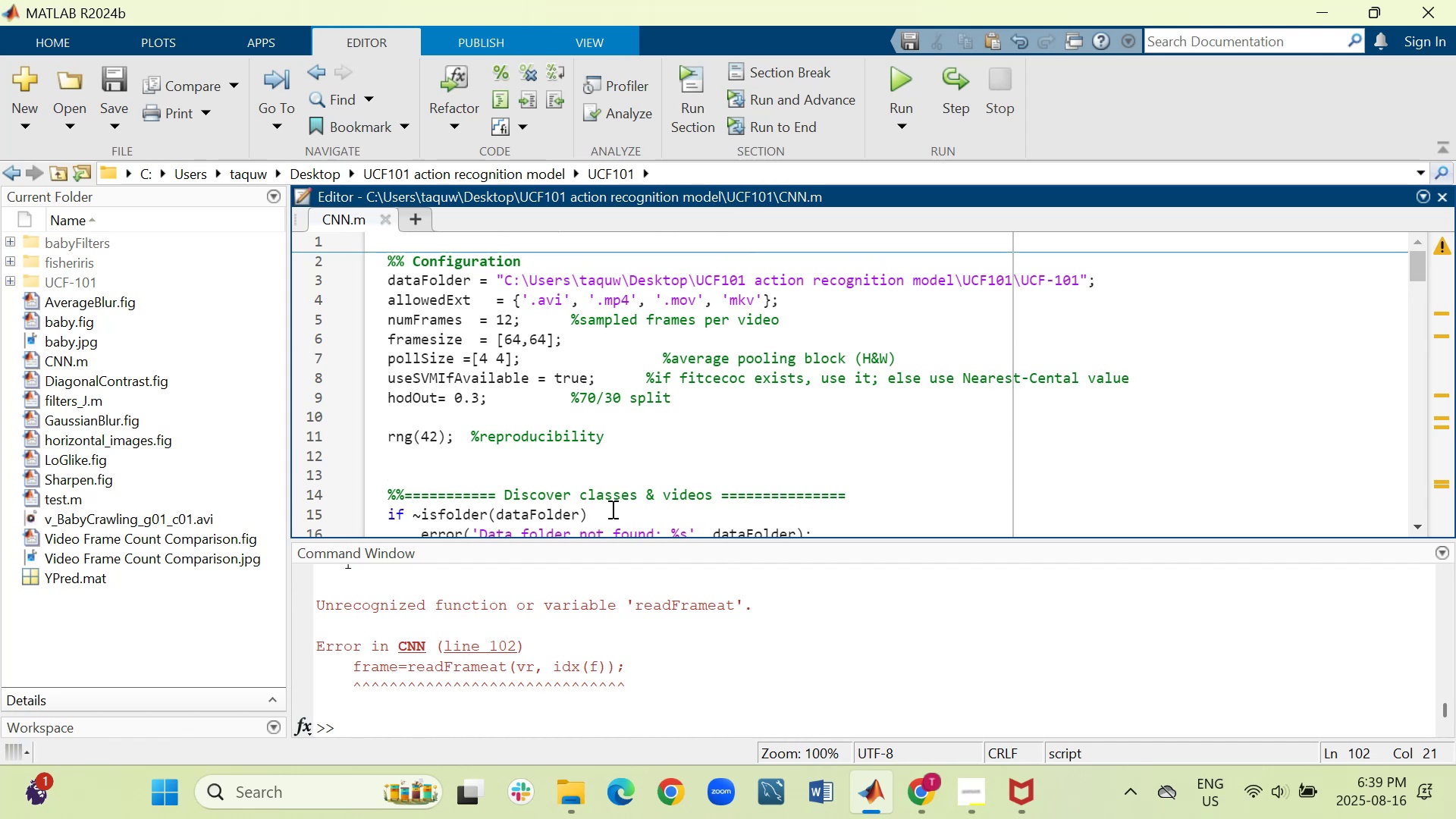 
wait(5.79)
 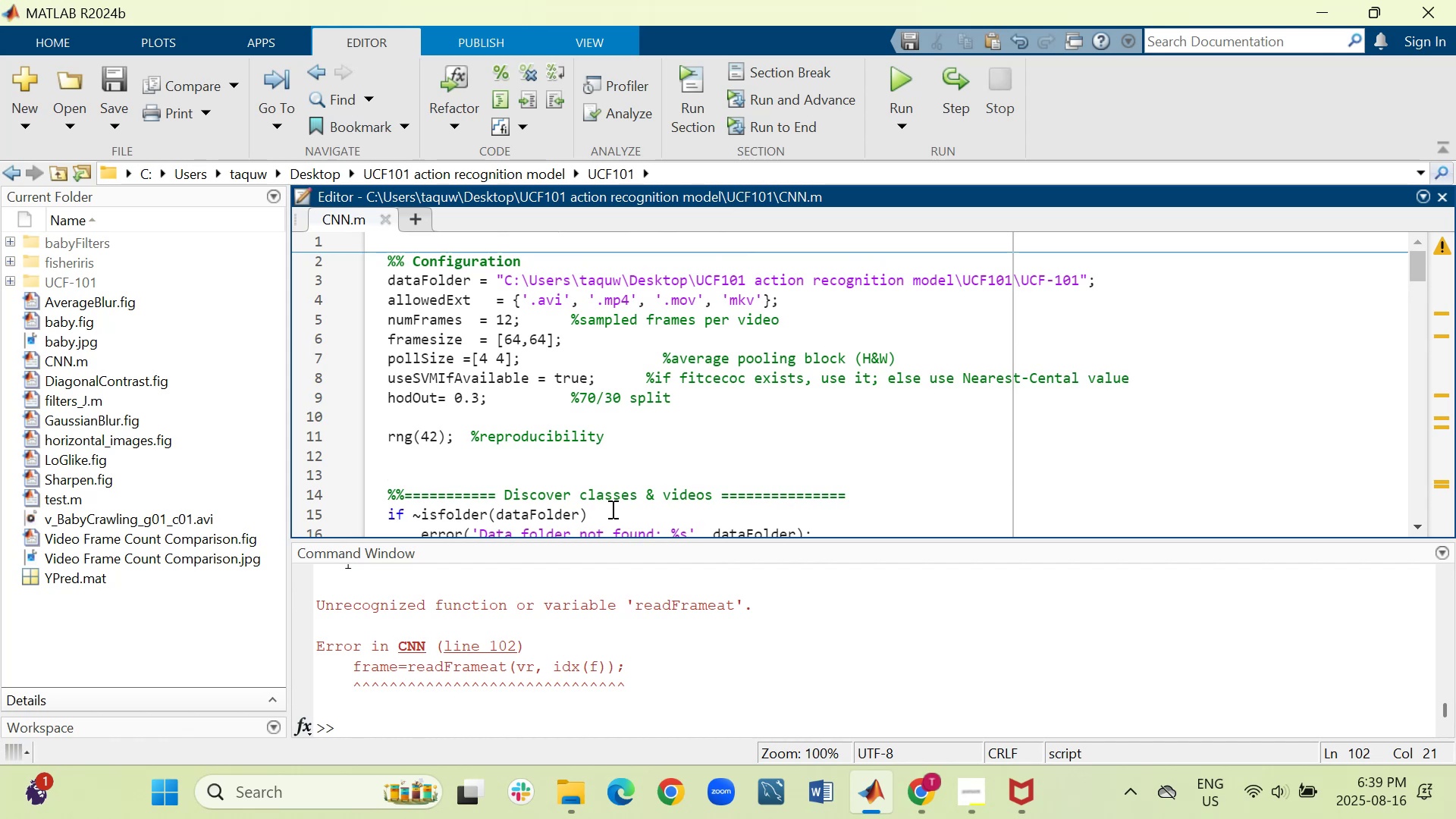 
scroll: coordinate [610, 445], scroll_direction: down, amount: 1.0
 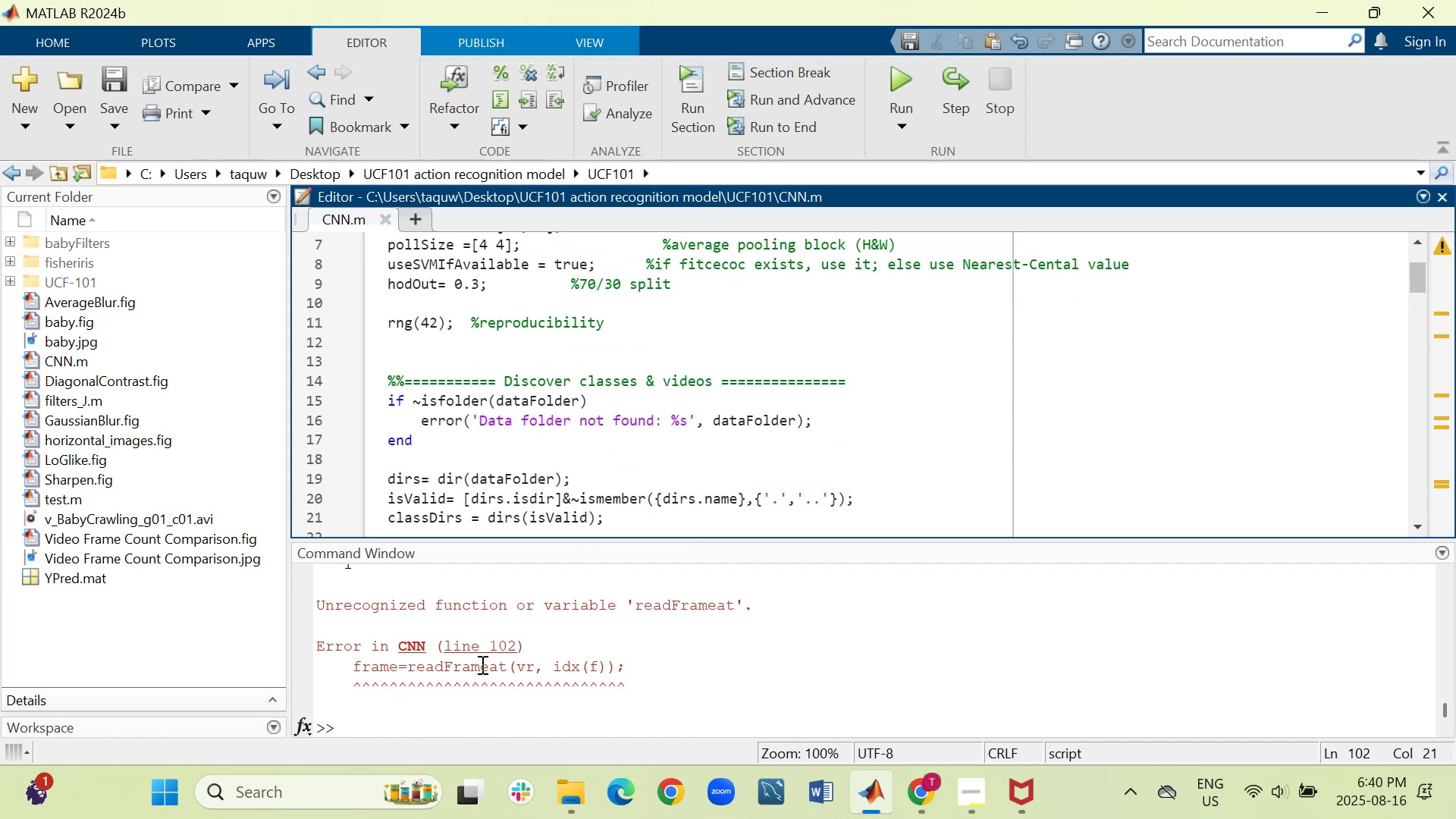 
left_click_drag(start_coordinate=[505, 666], to_coordinate=[407, 673])
 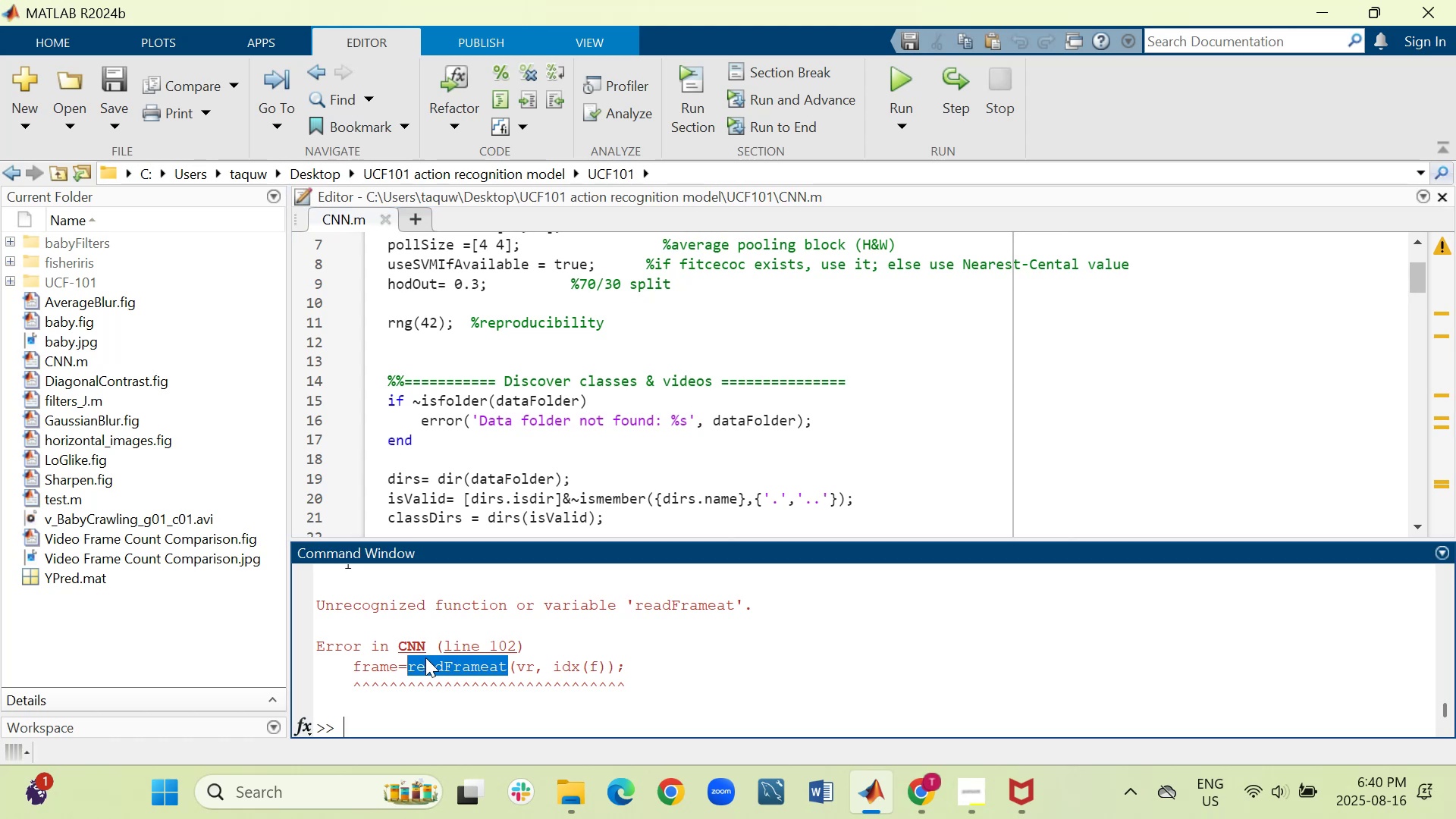 
right_click([426, 658])
 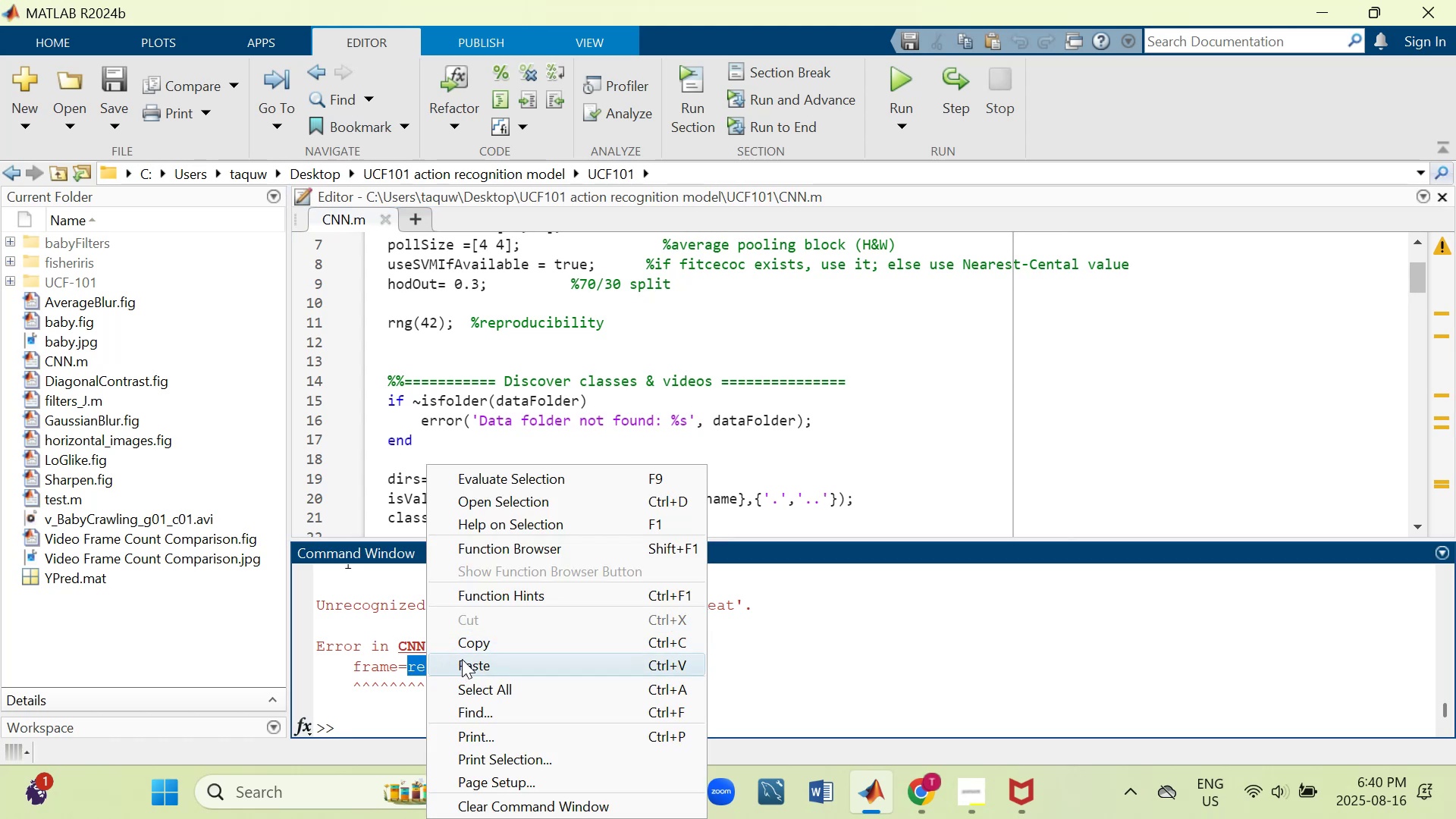 
left_click([470, 645])
 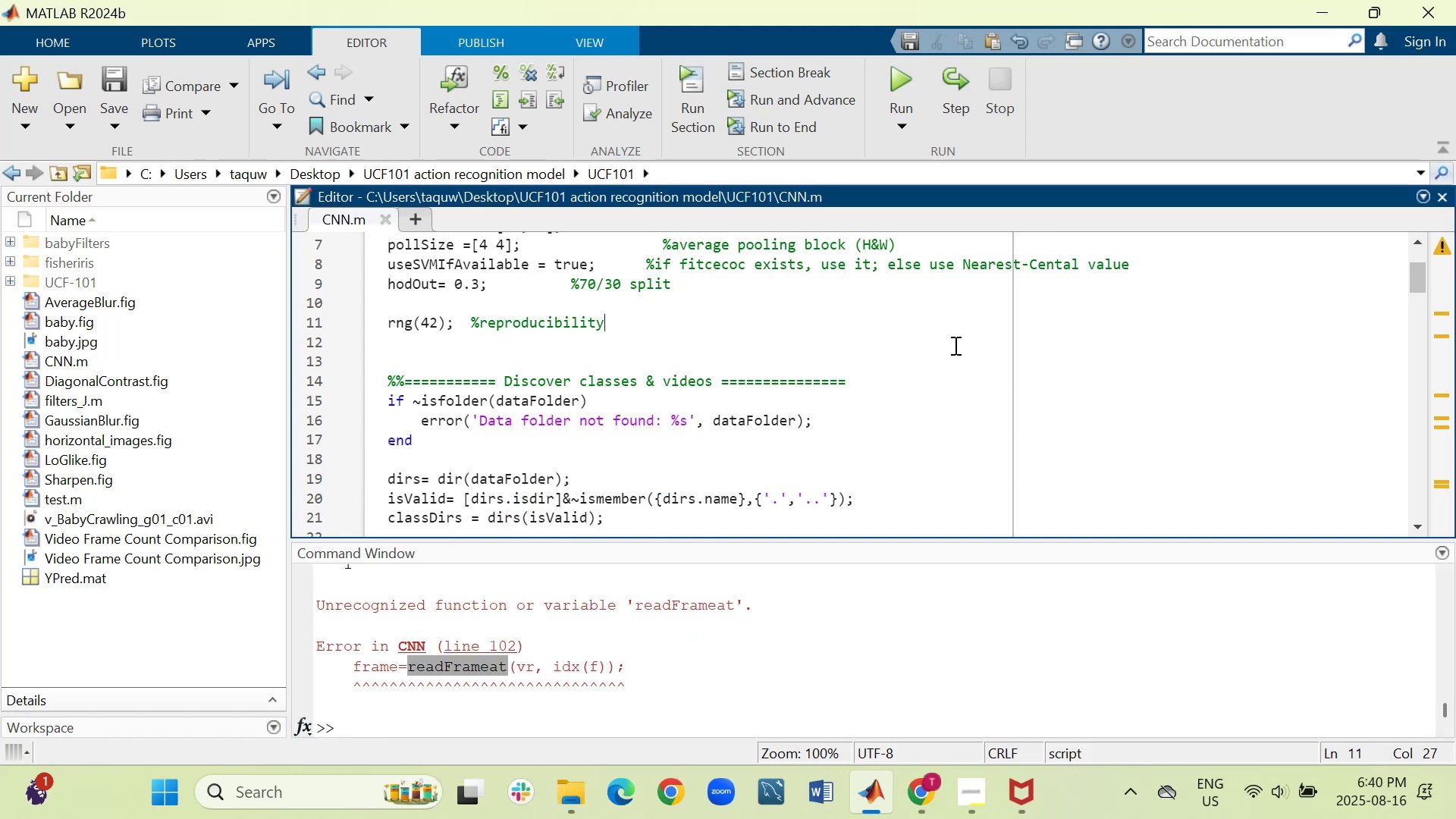 
key(Control+F)
 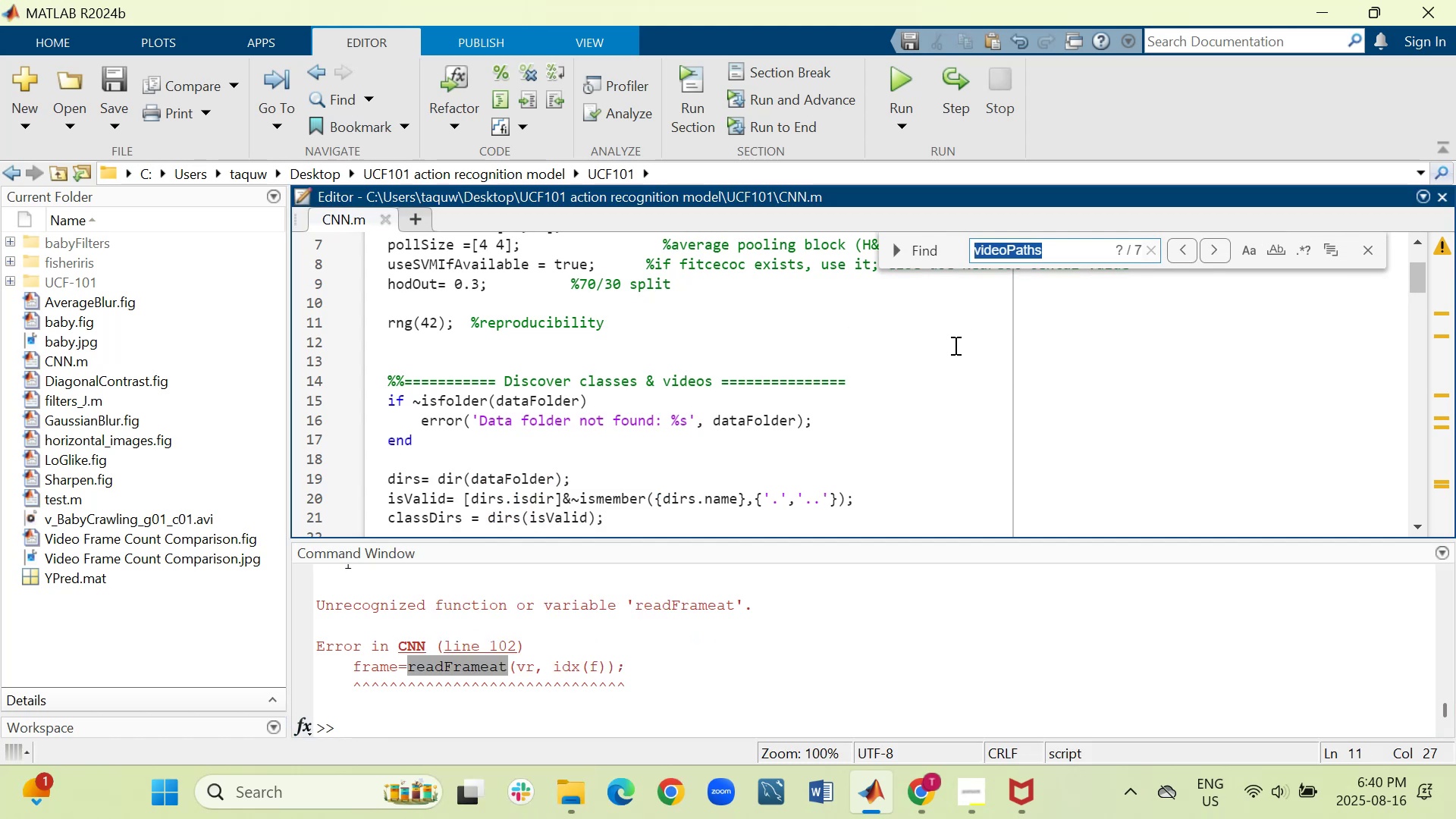 
key(Control+V)
 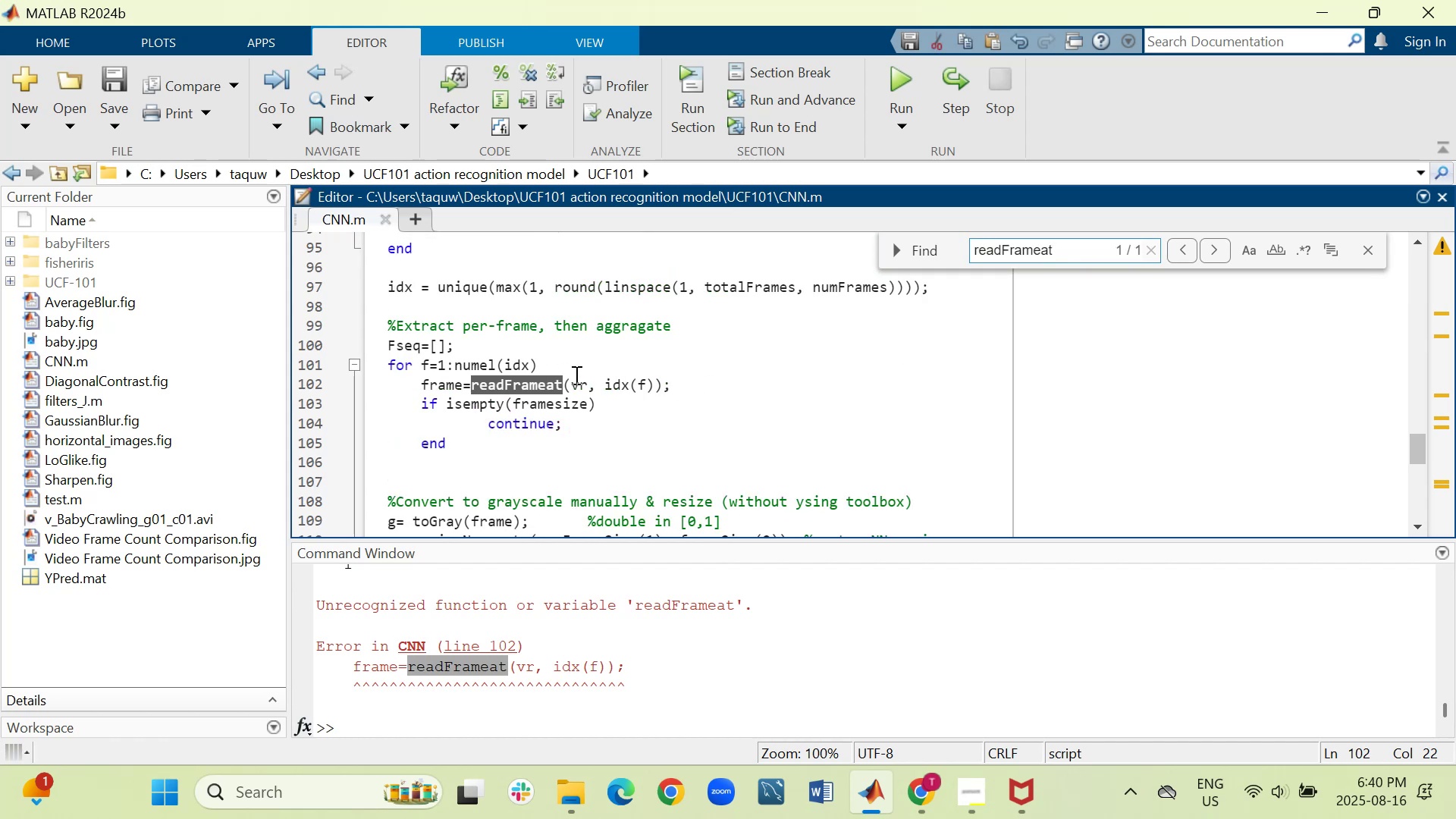 
wait(6.69)
 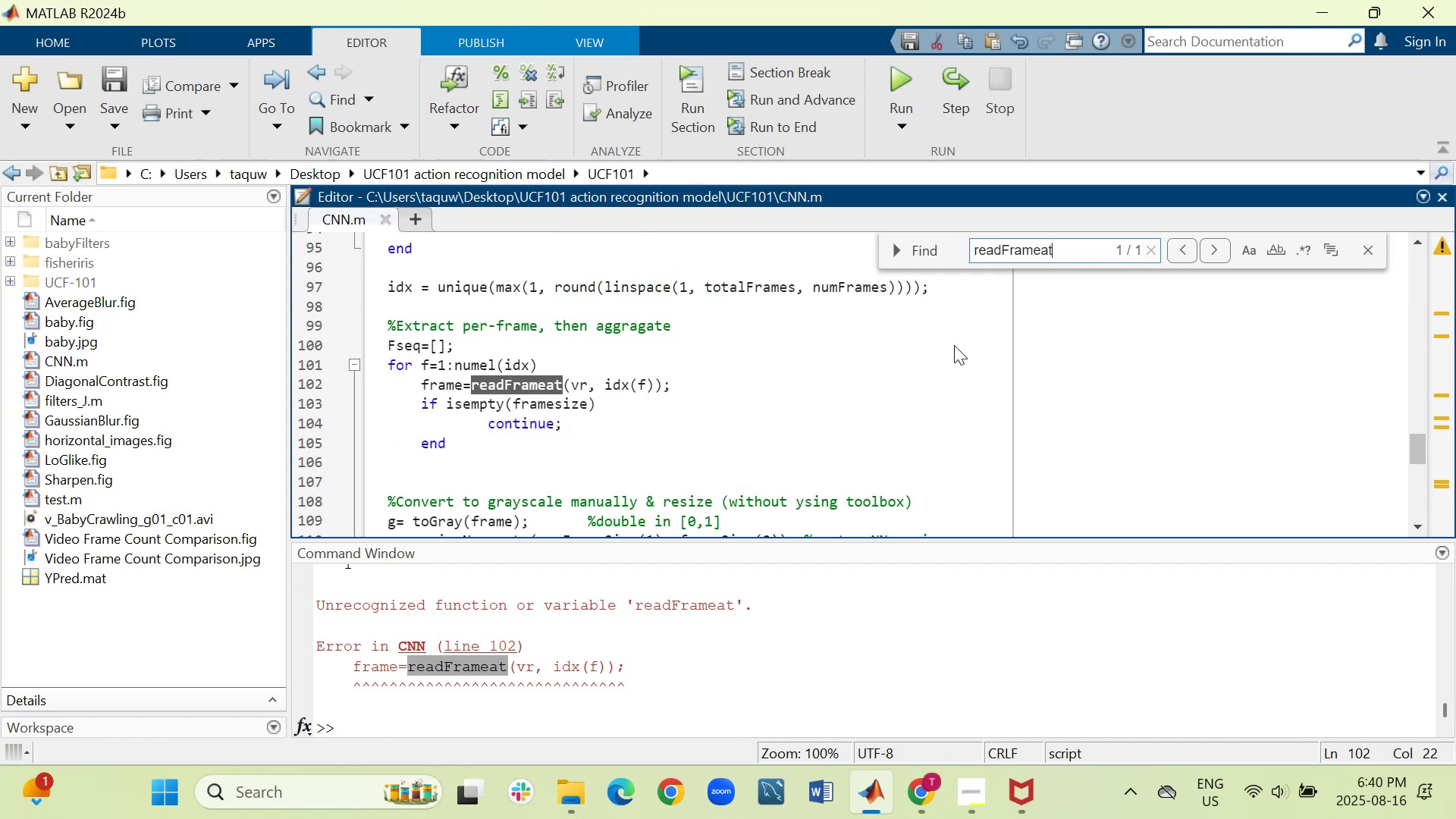 
key(Backspace)
 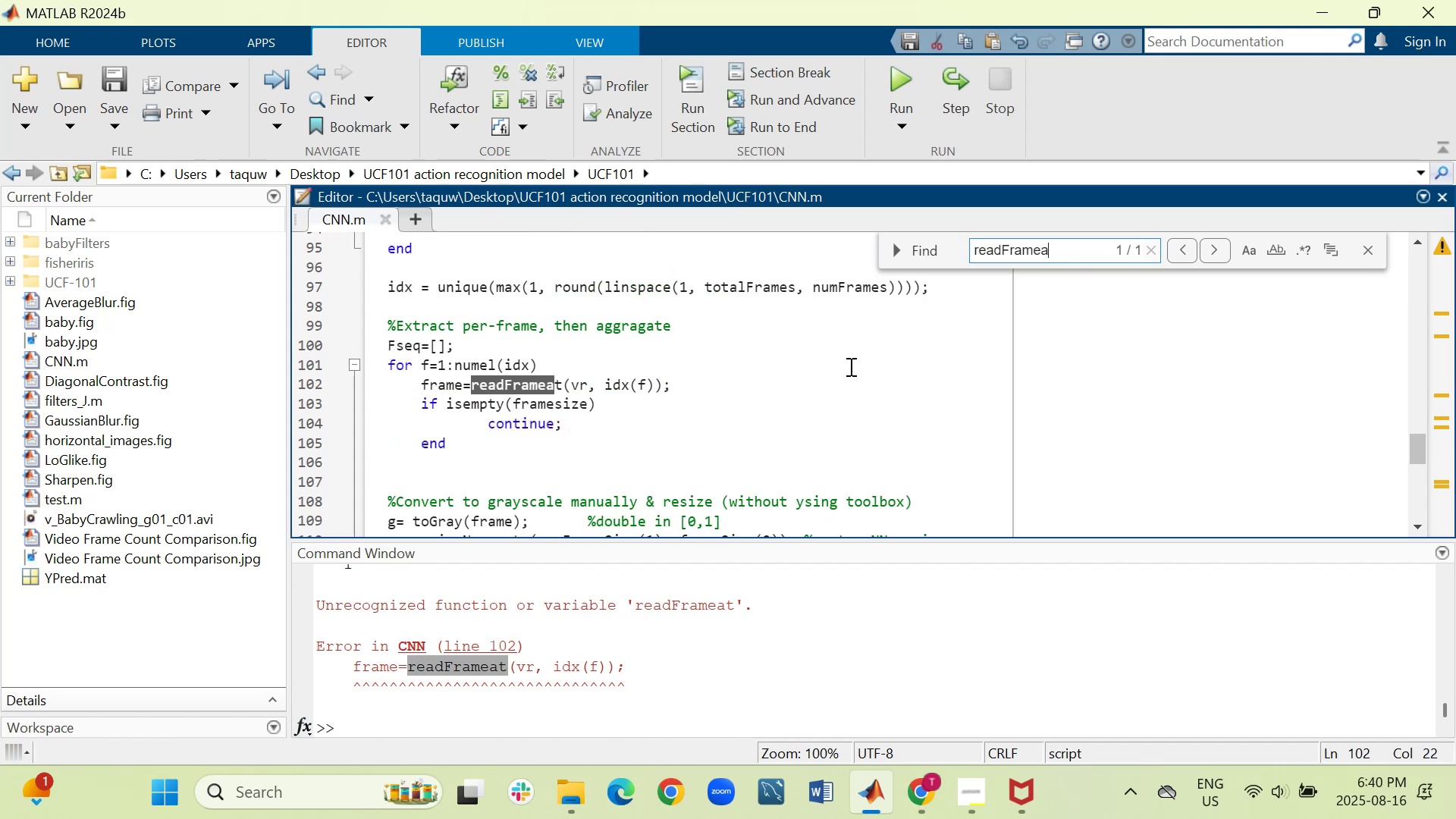 
key(Backspace)
 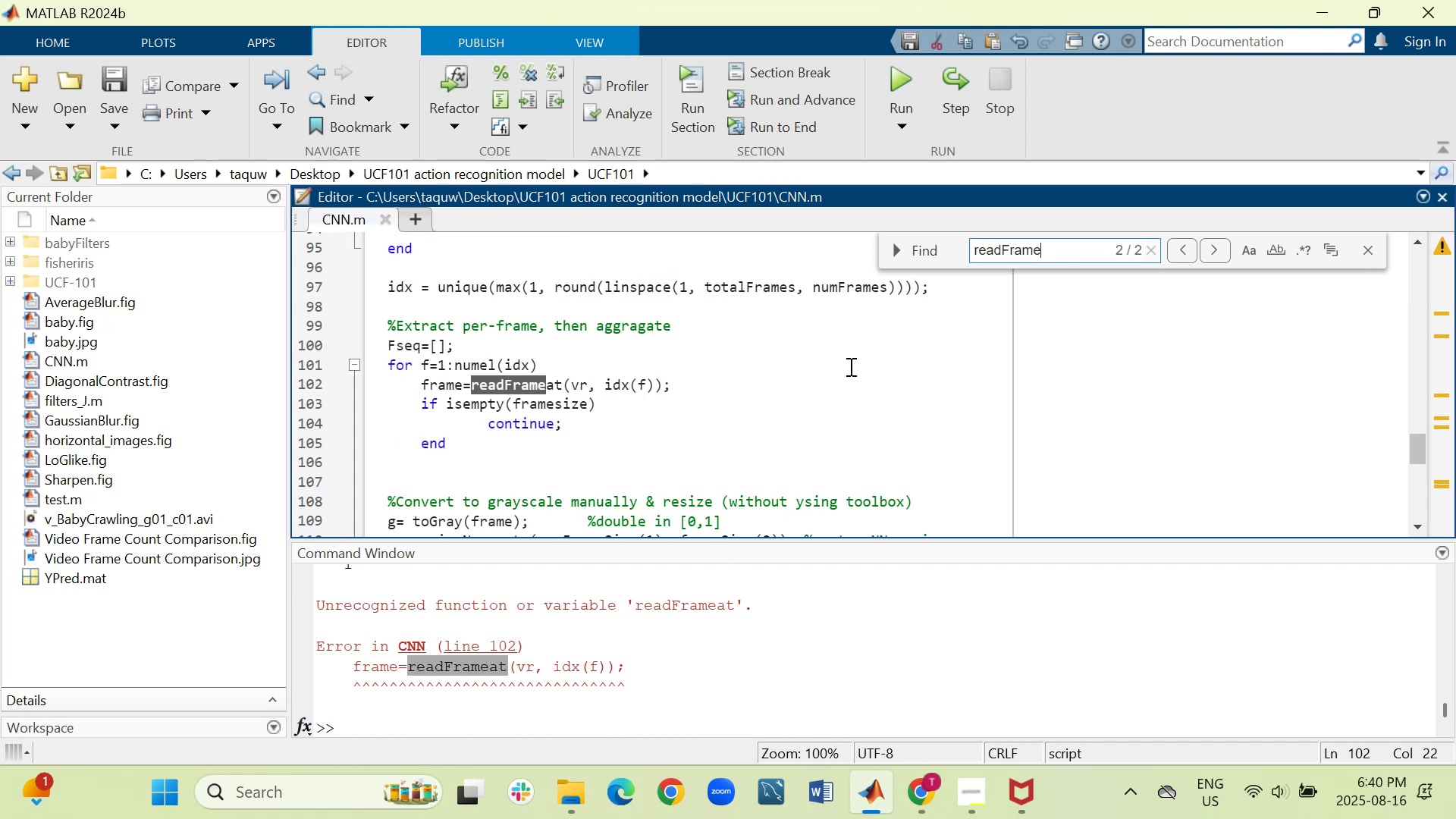 
key(Backspace)
 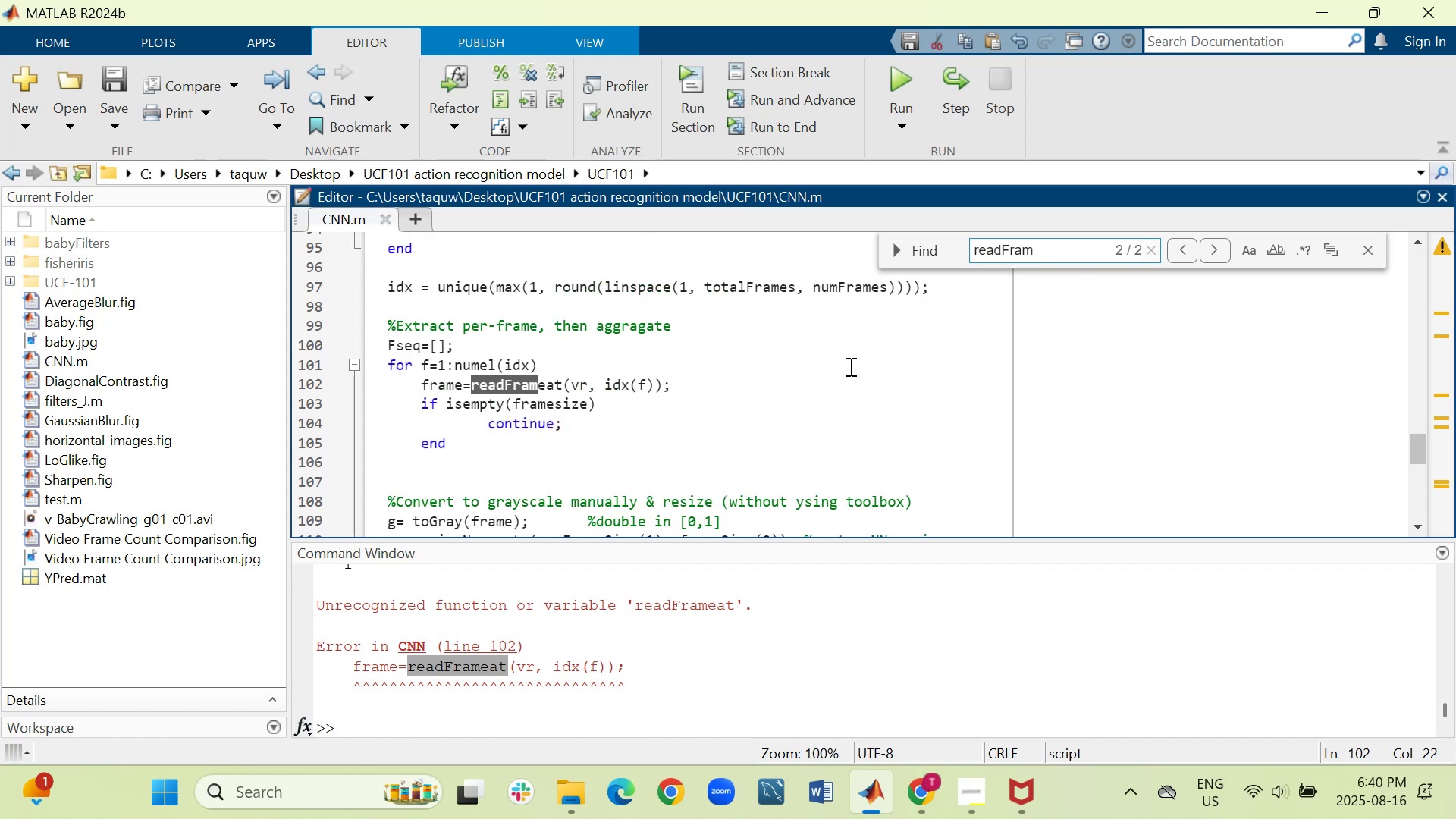 
key(Backspace)
 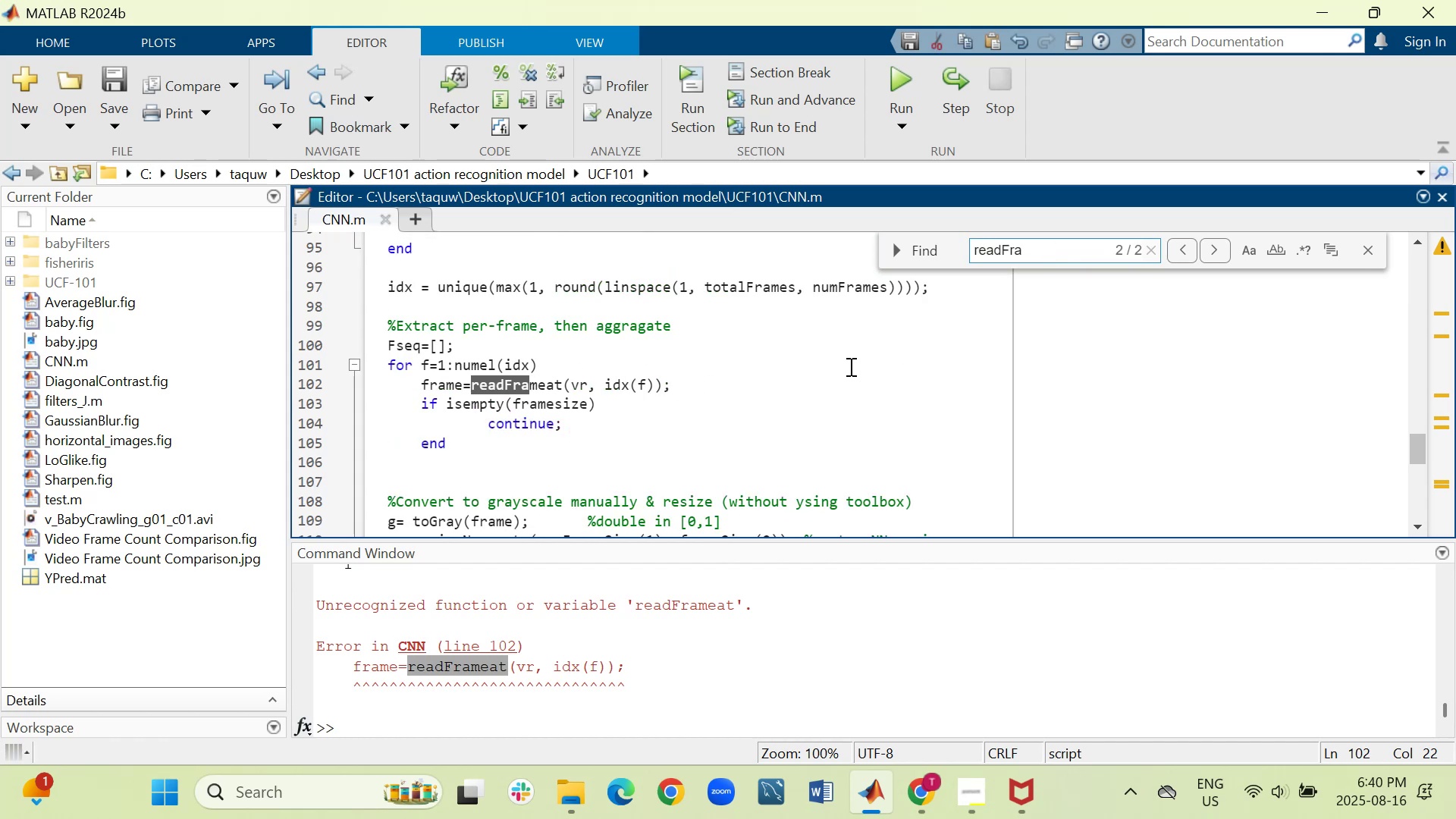 
key(Backspace)
 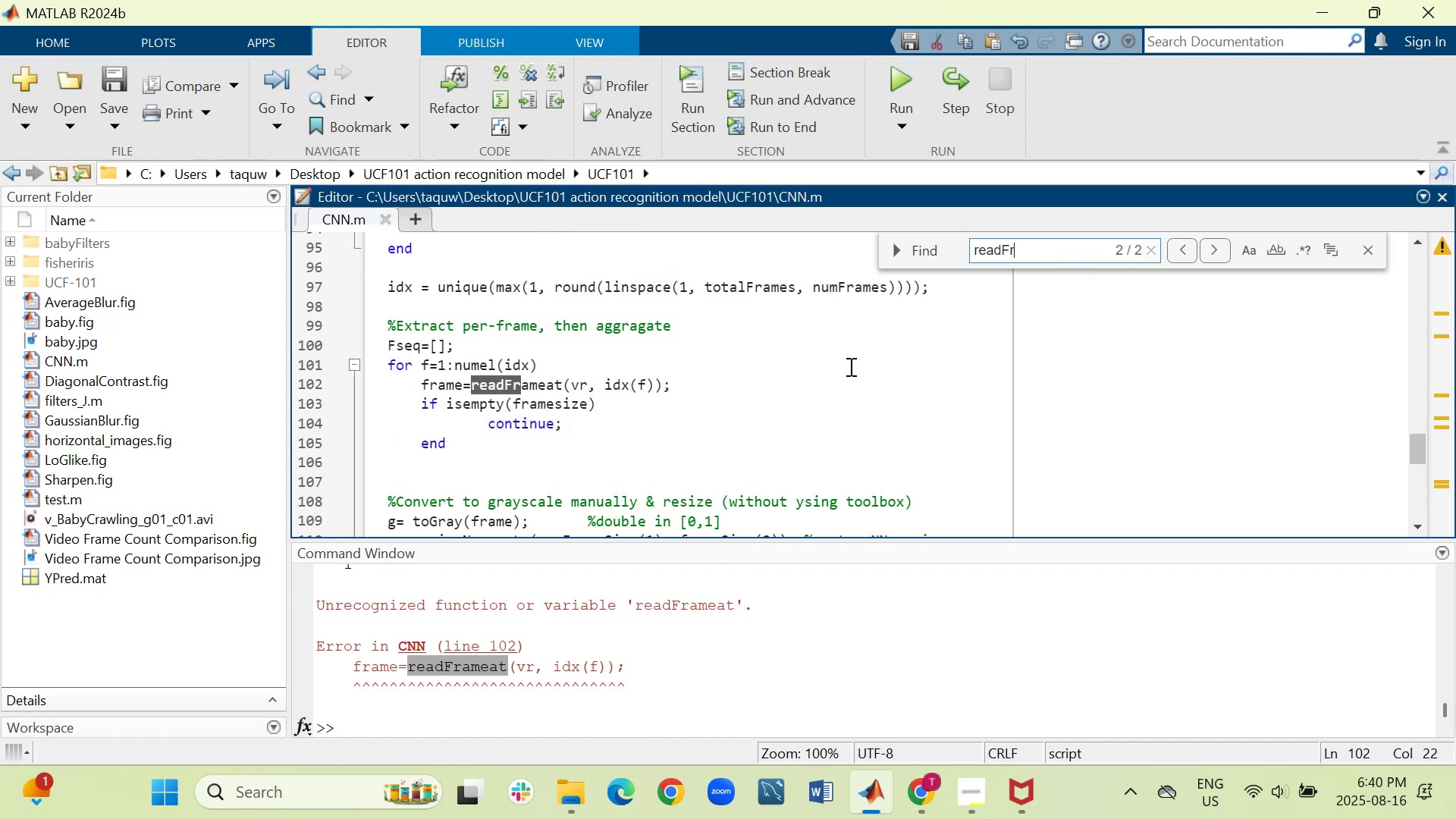 
key(Backspace)
 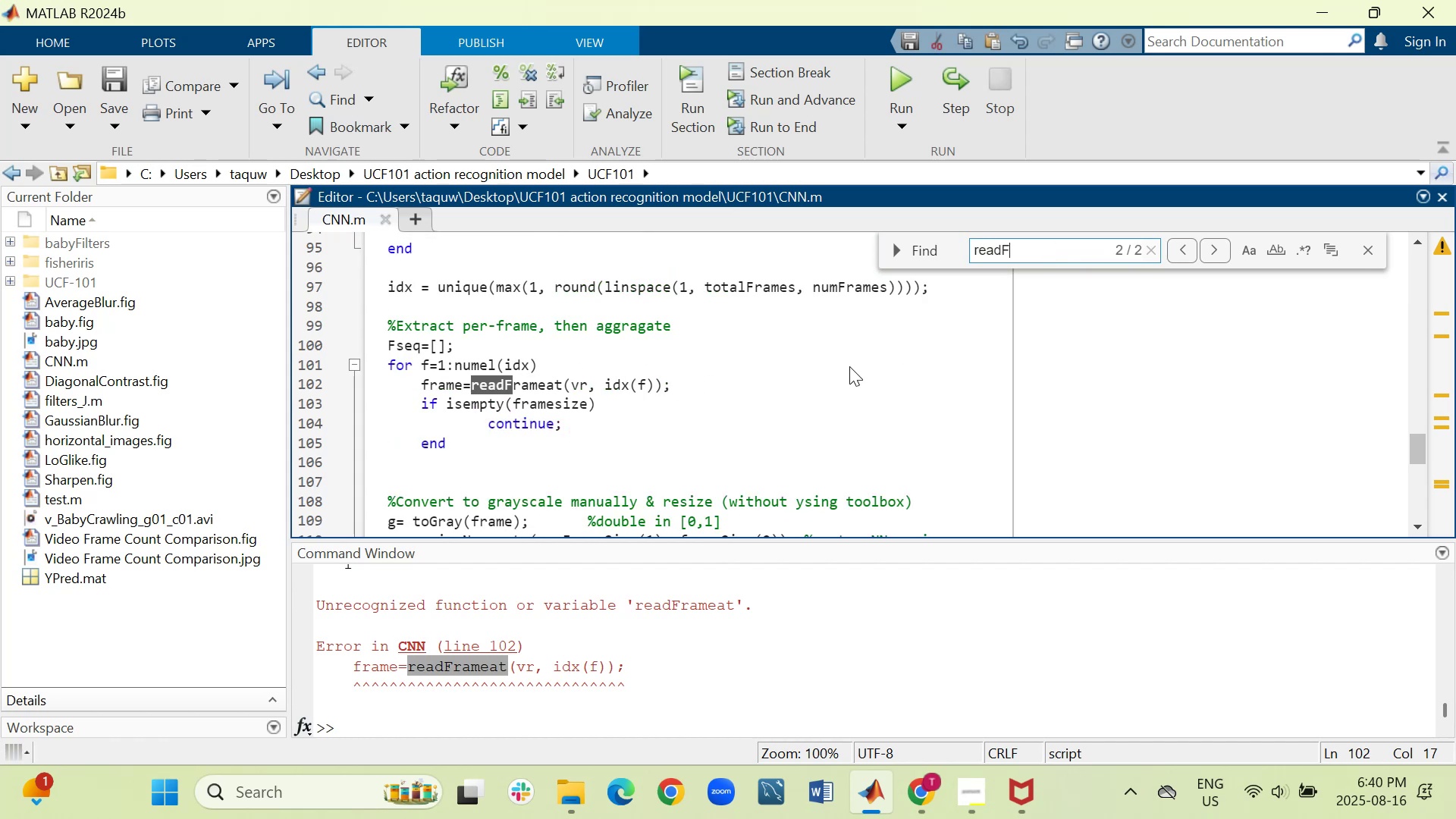 
key(Backspace)
 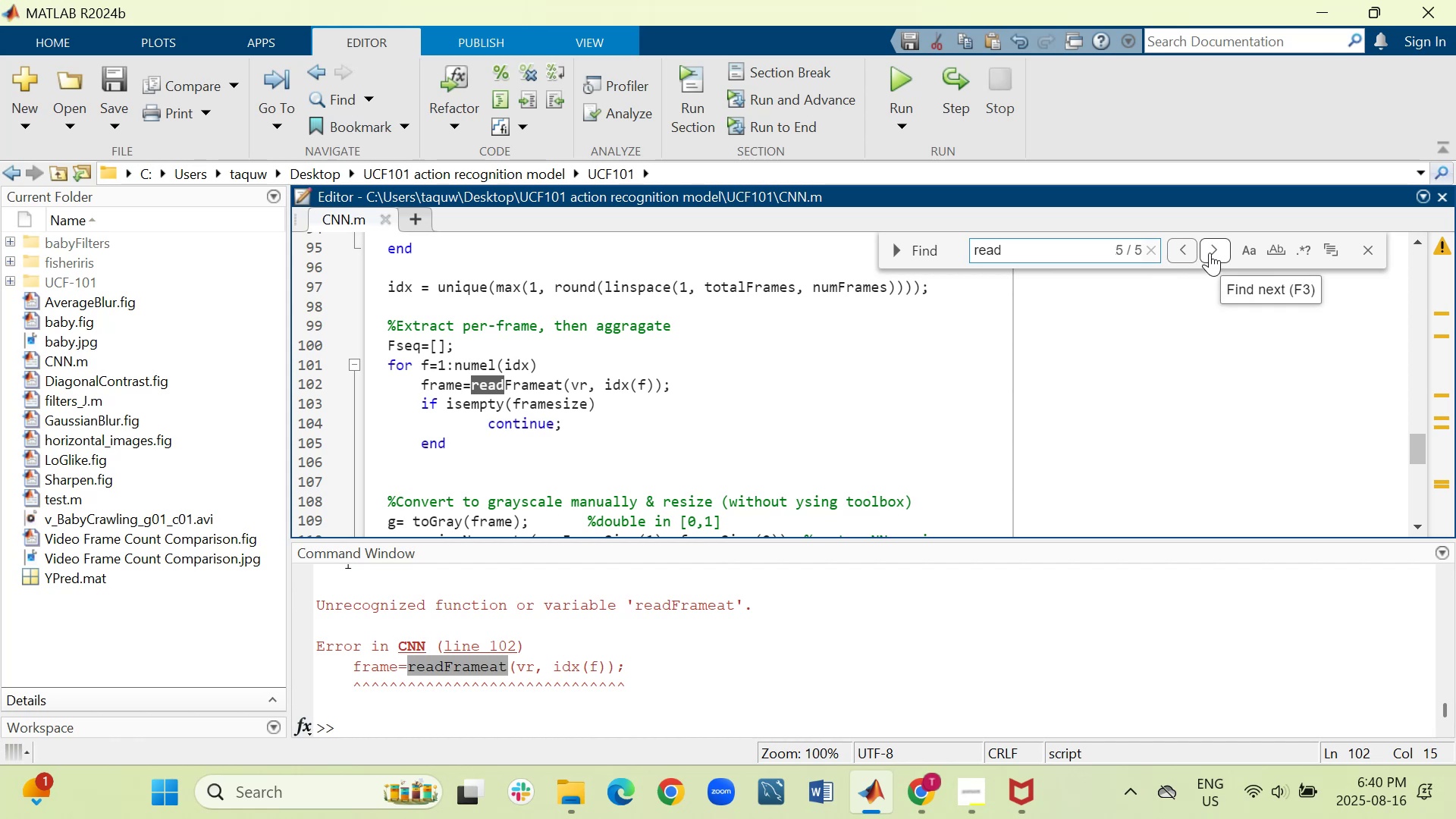 
left_click([1210, 253])
 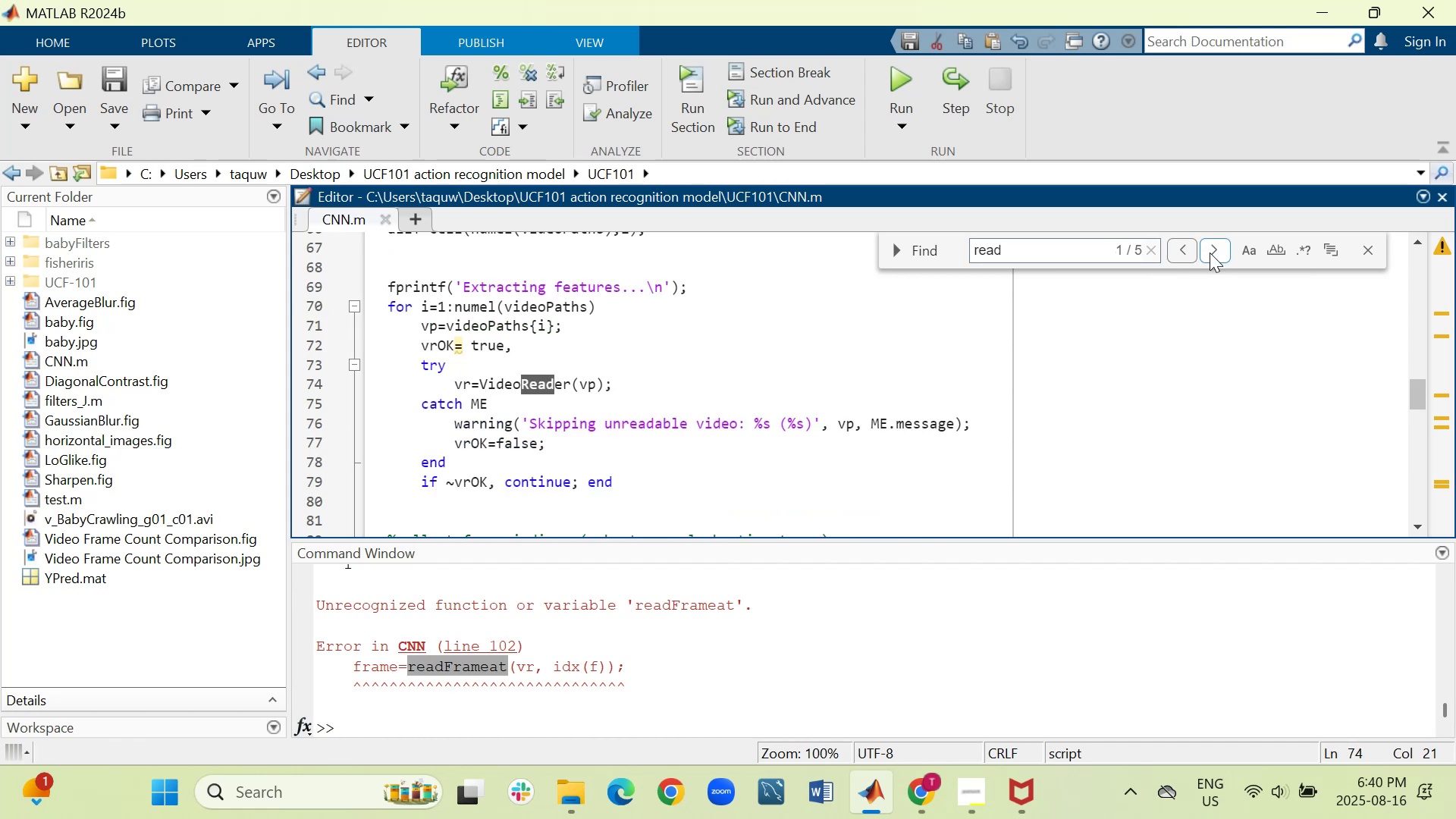 
wait(9.22)
 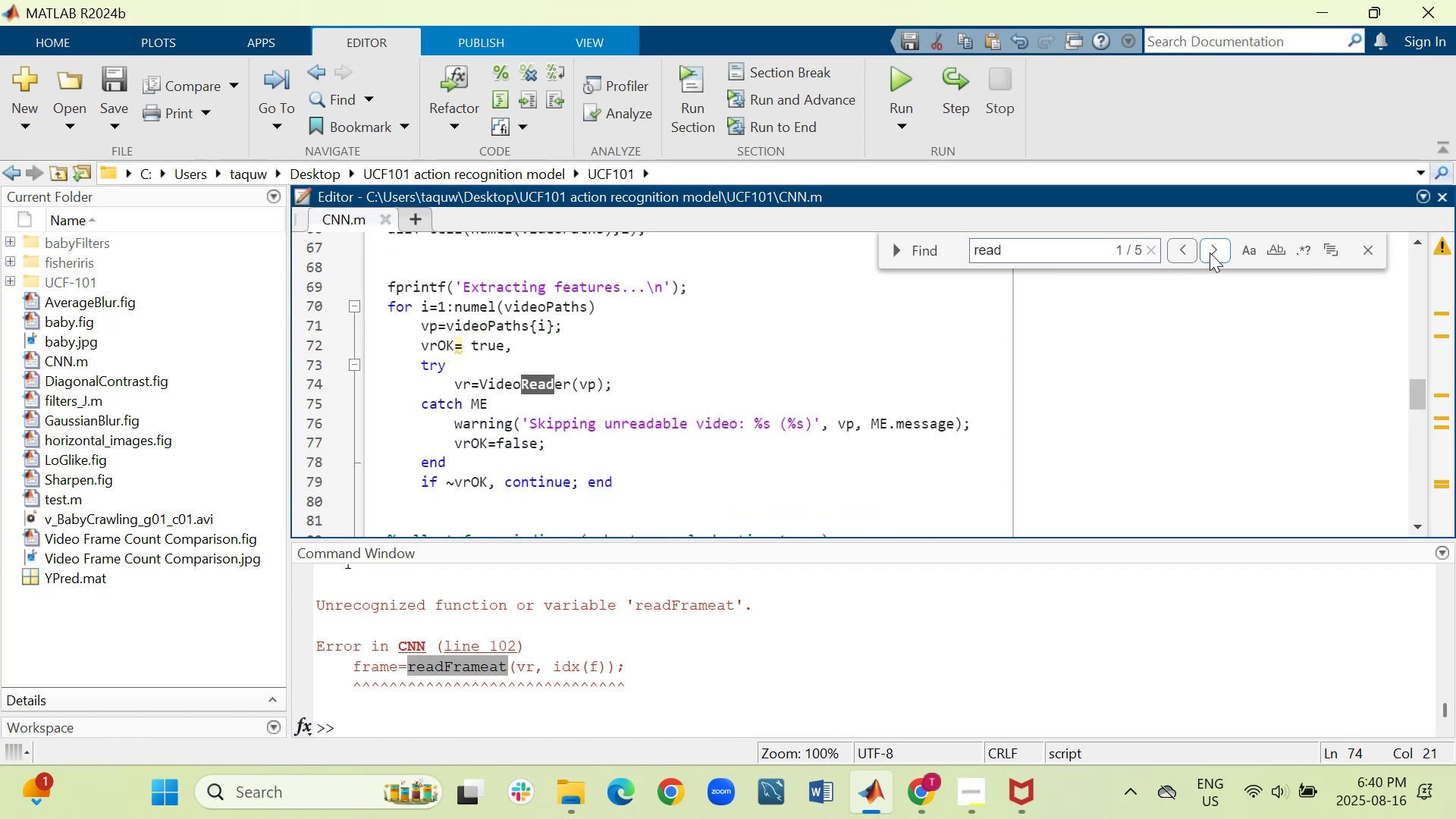 
left_click([1219, 253])
 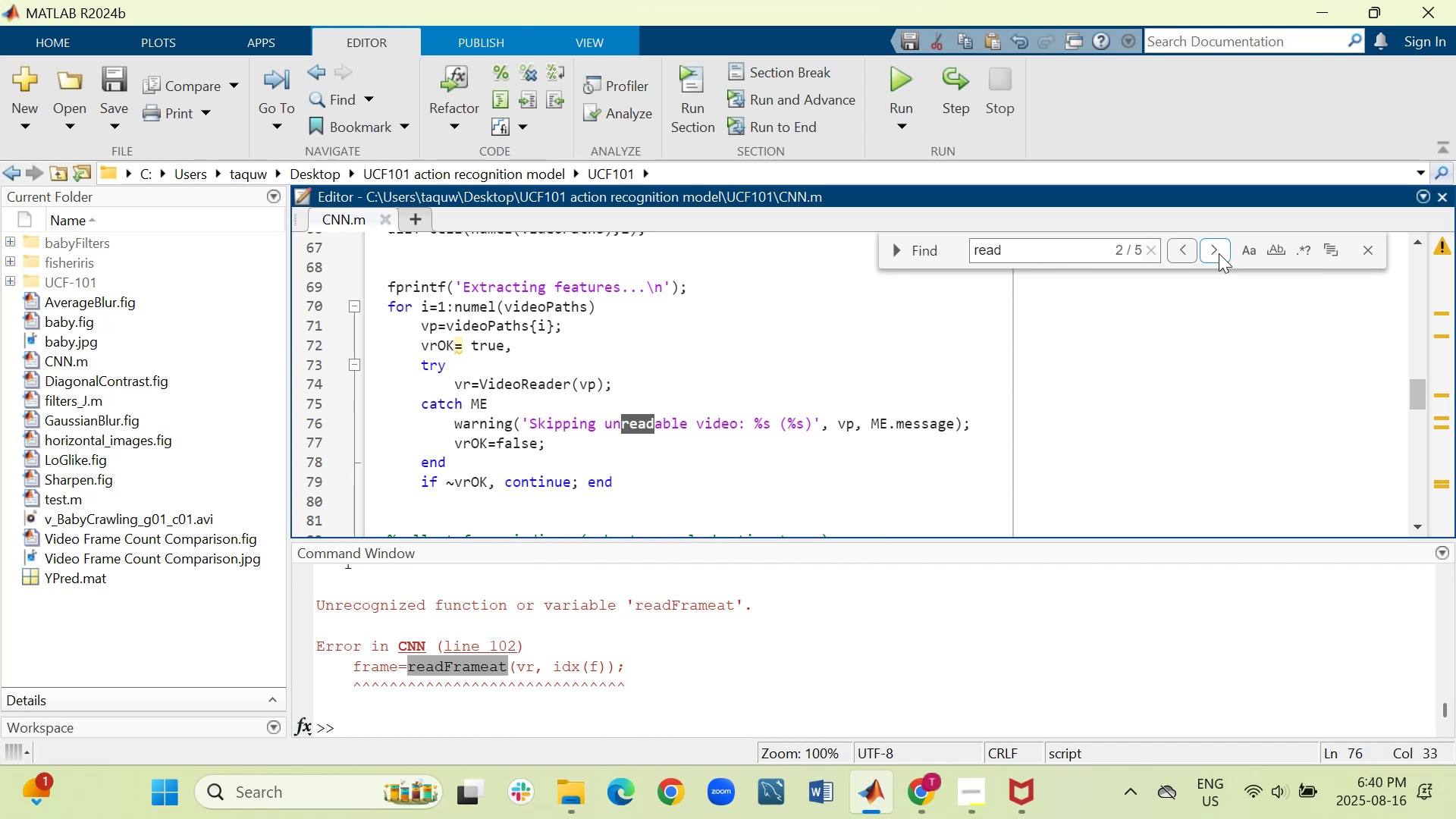 
wait(6.27)
 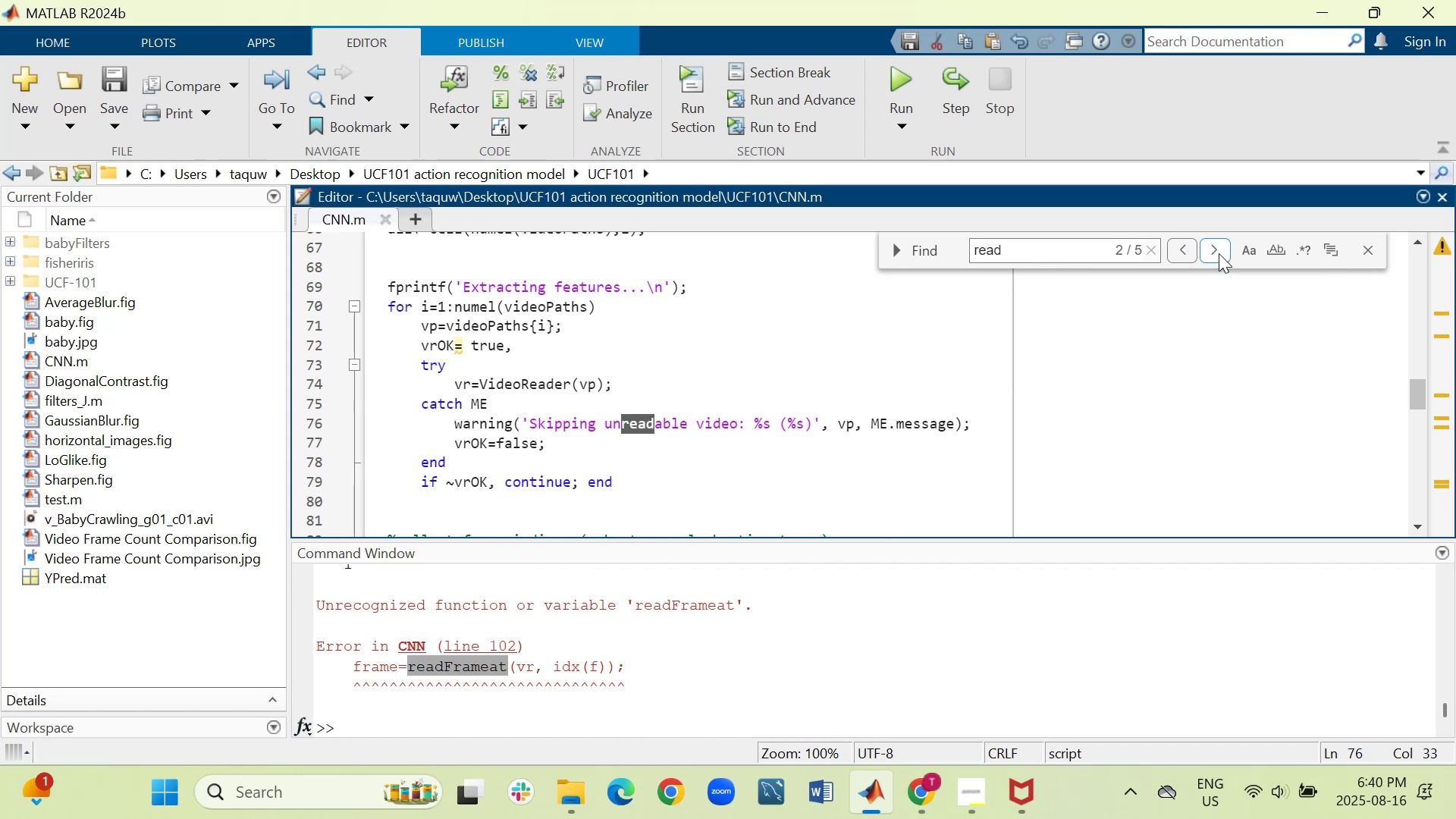 
left_click([1219, 253])
 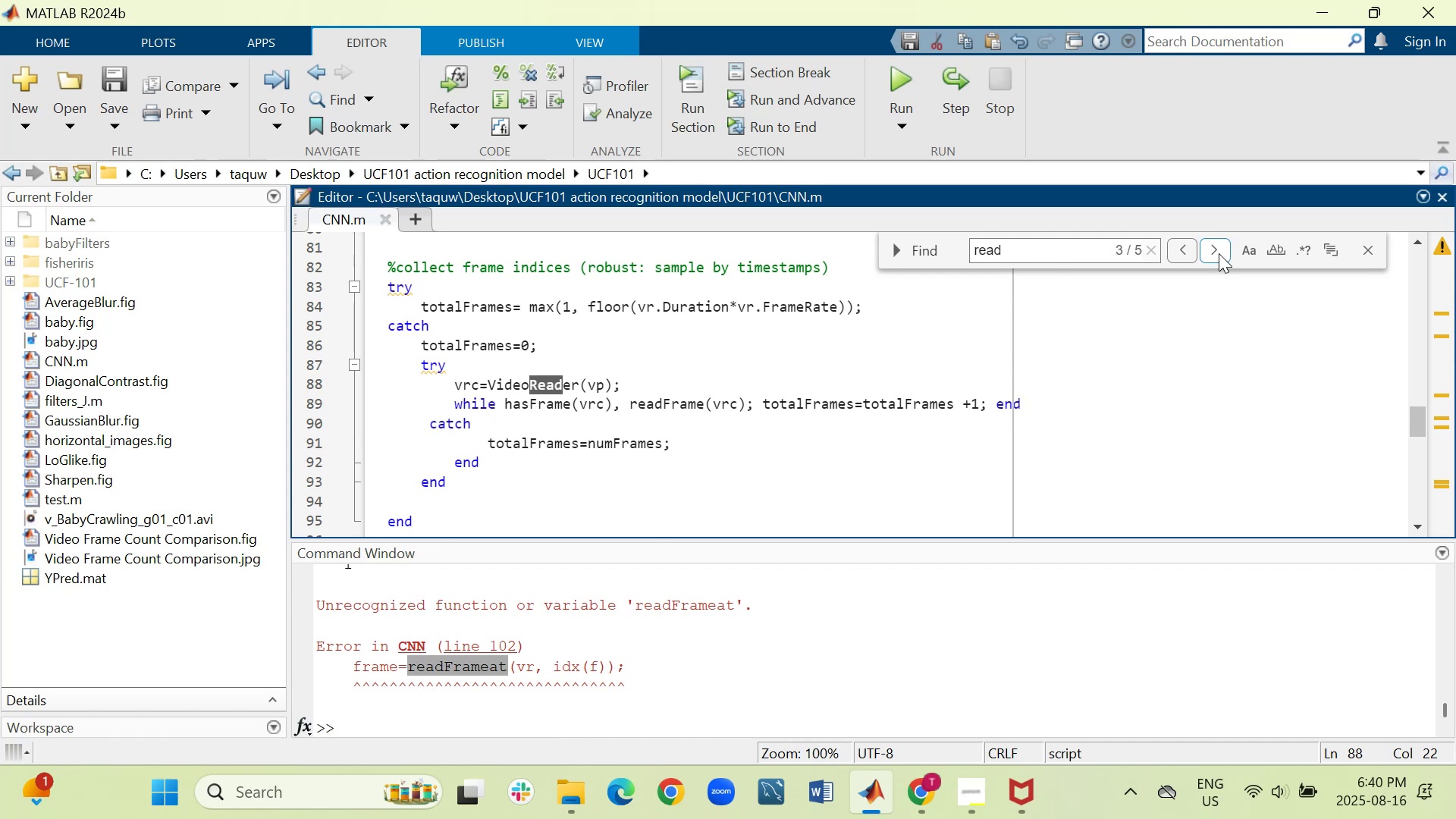 
left_click([1219, 253])
 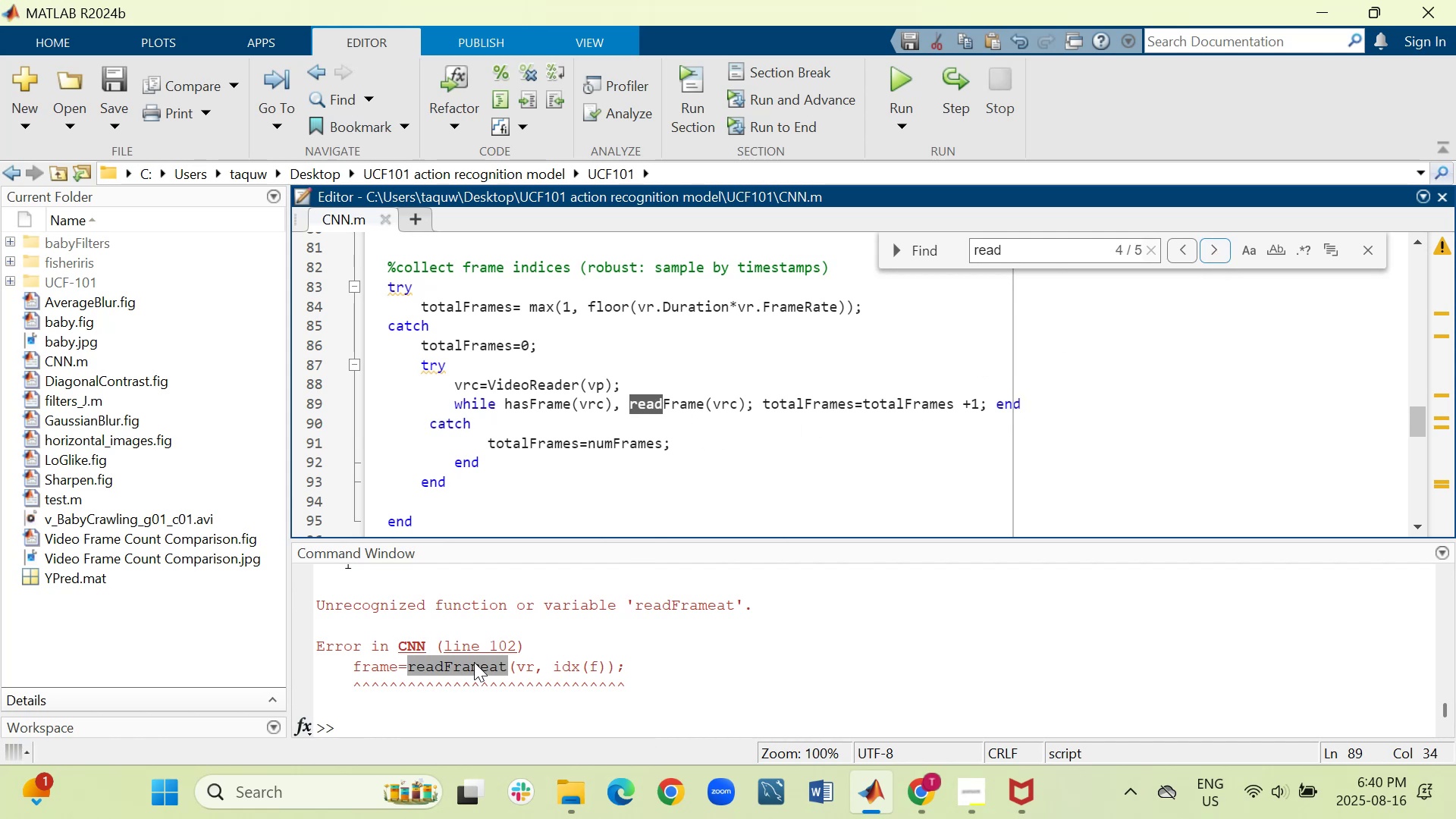 
wait(11.93)
 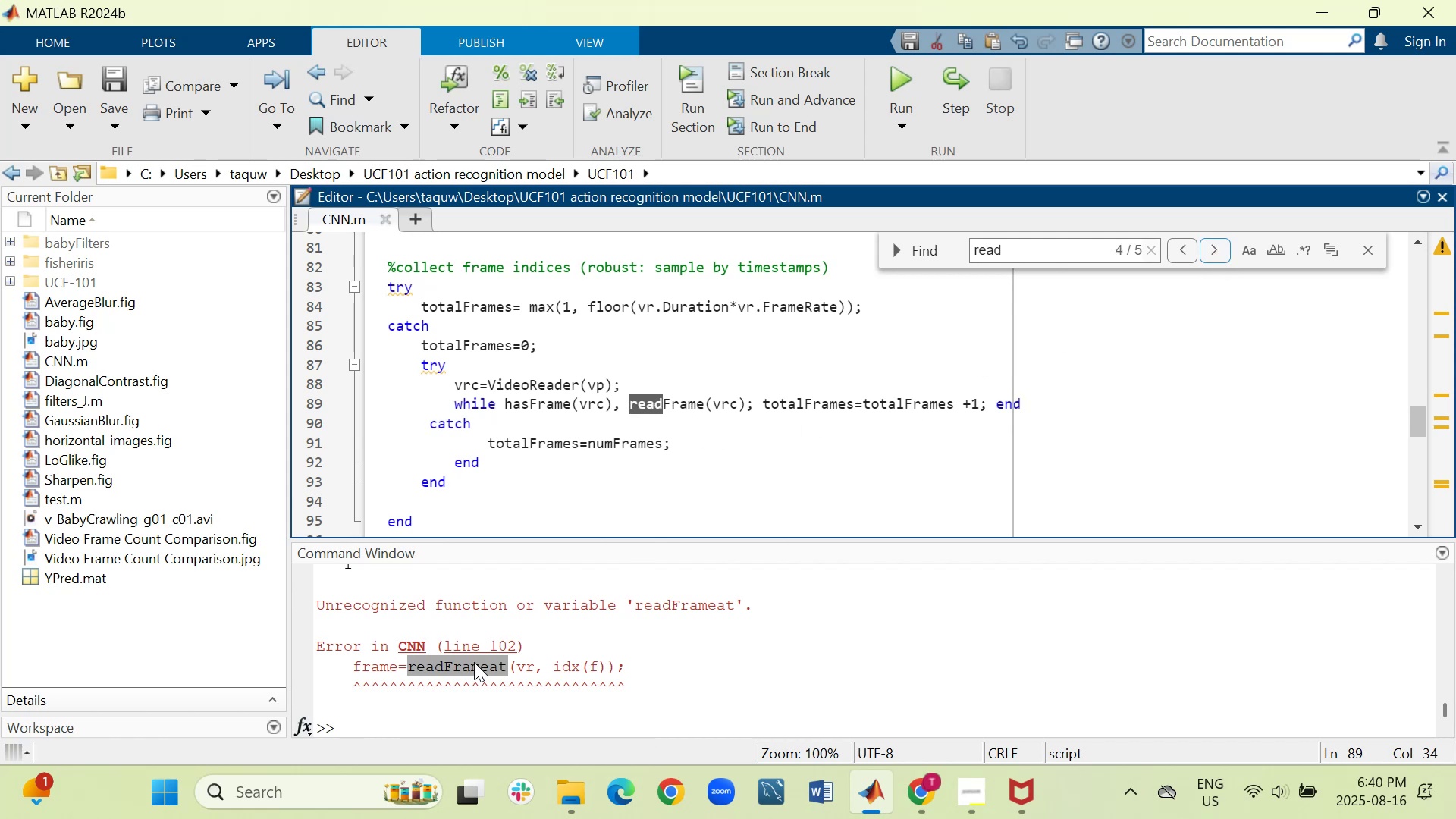 
left_click([1214, 253])
 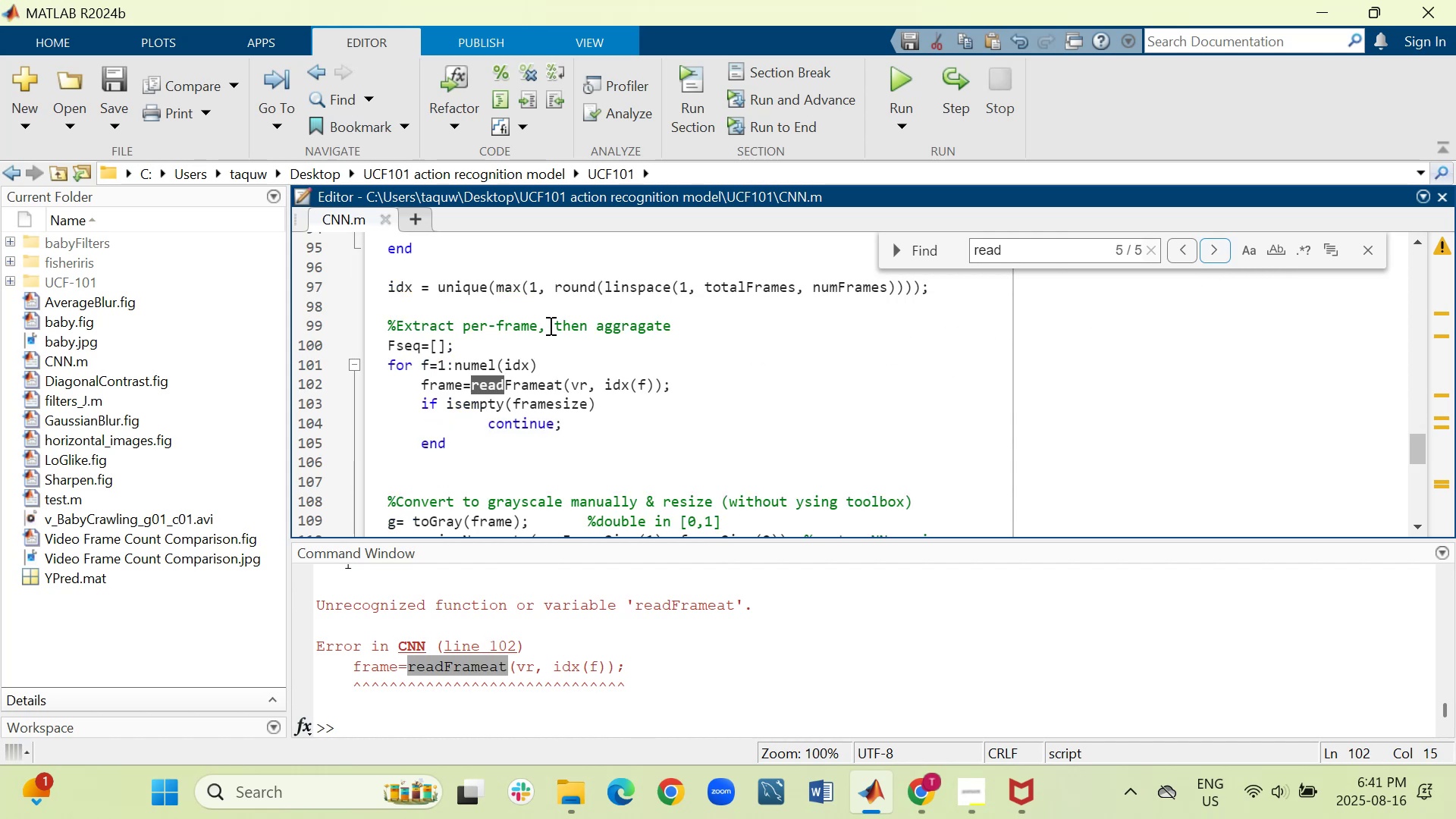 
wait(7.41)
 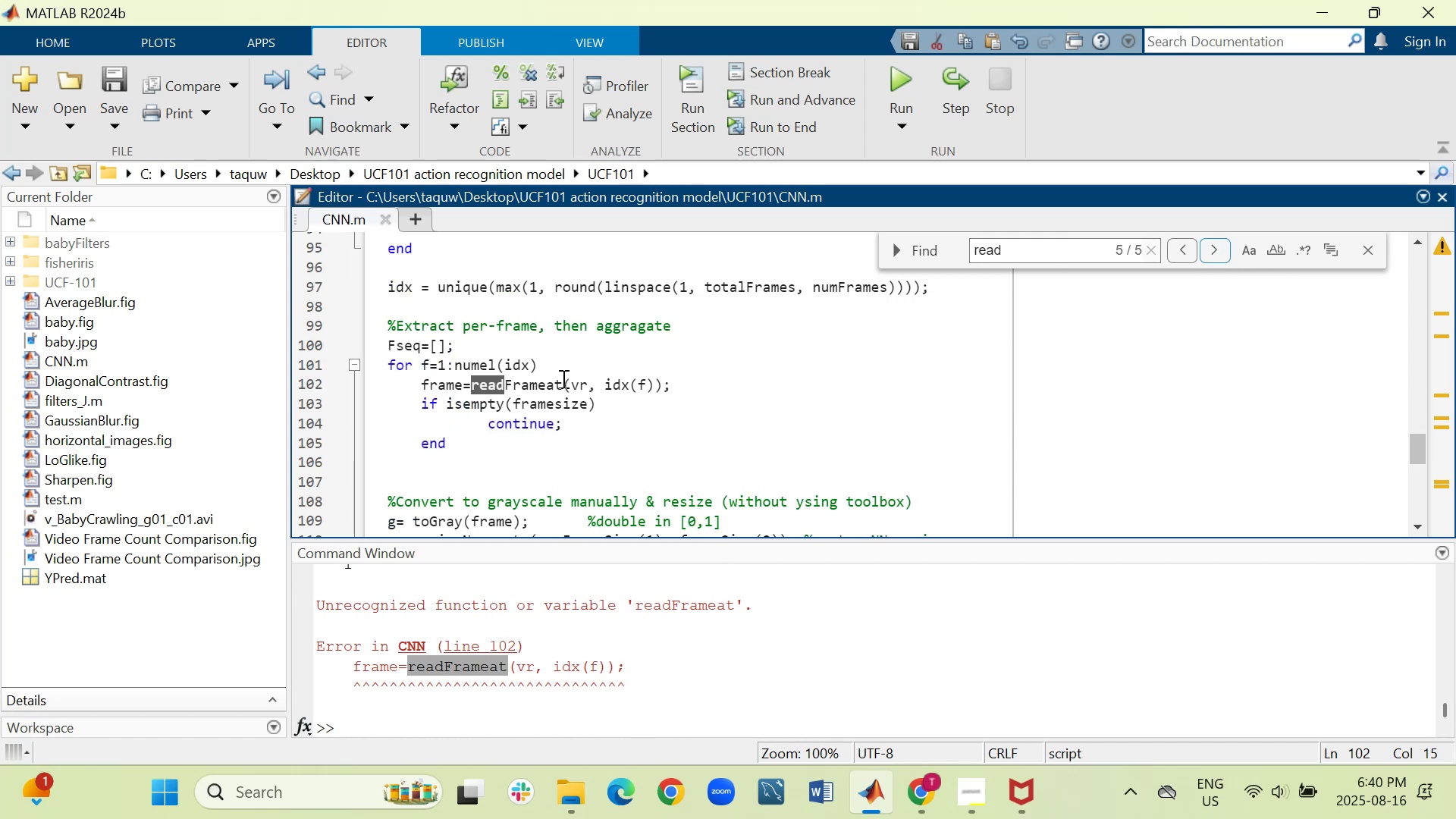 
left_click([559, 385])
 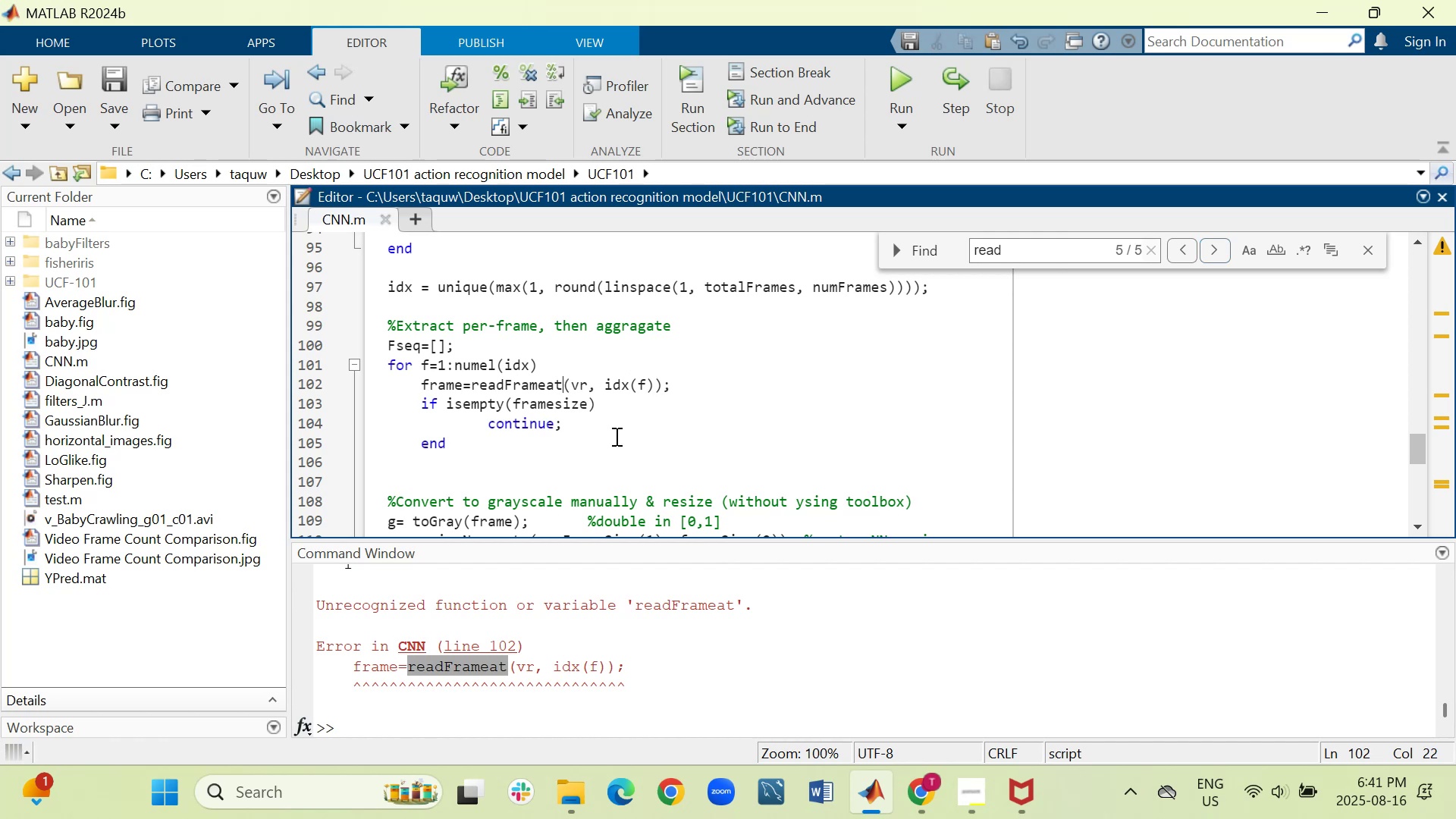 
key(Backspace)
 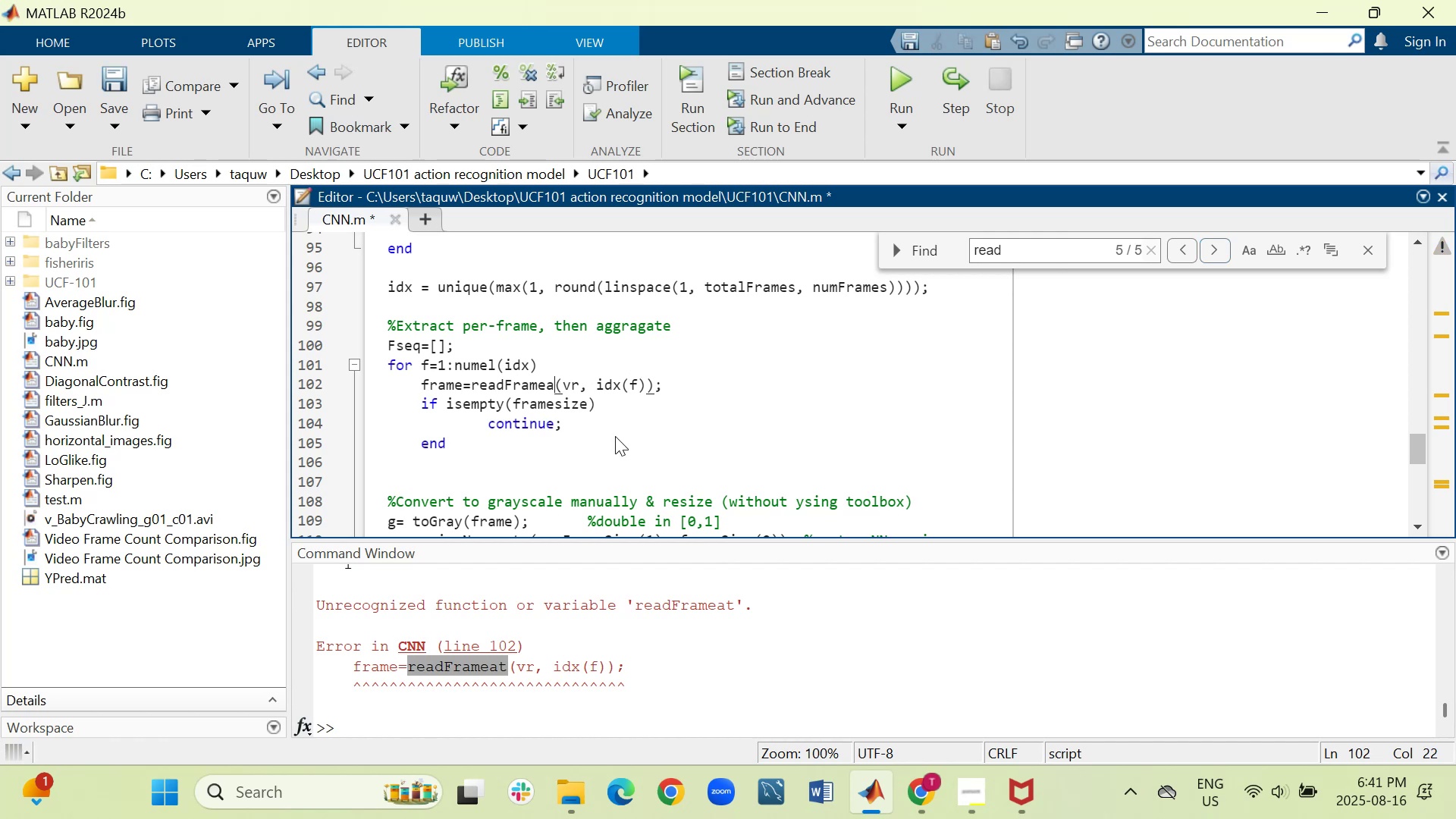 
key(Backspace)
 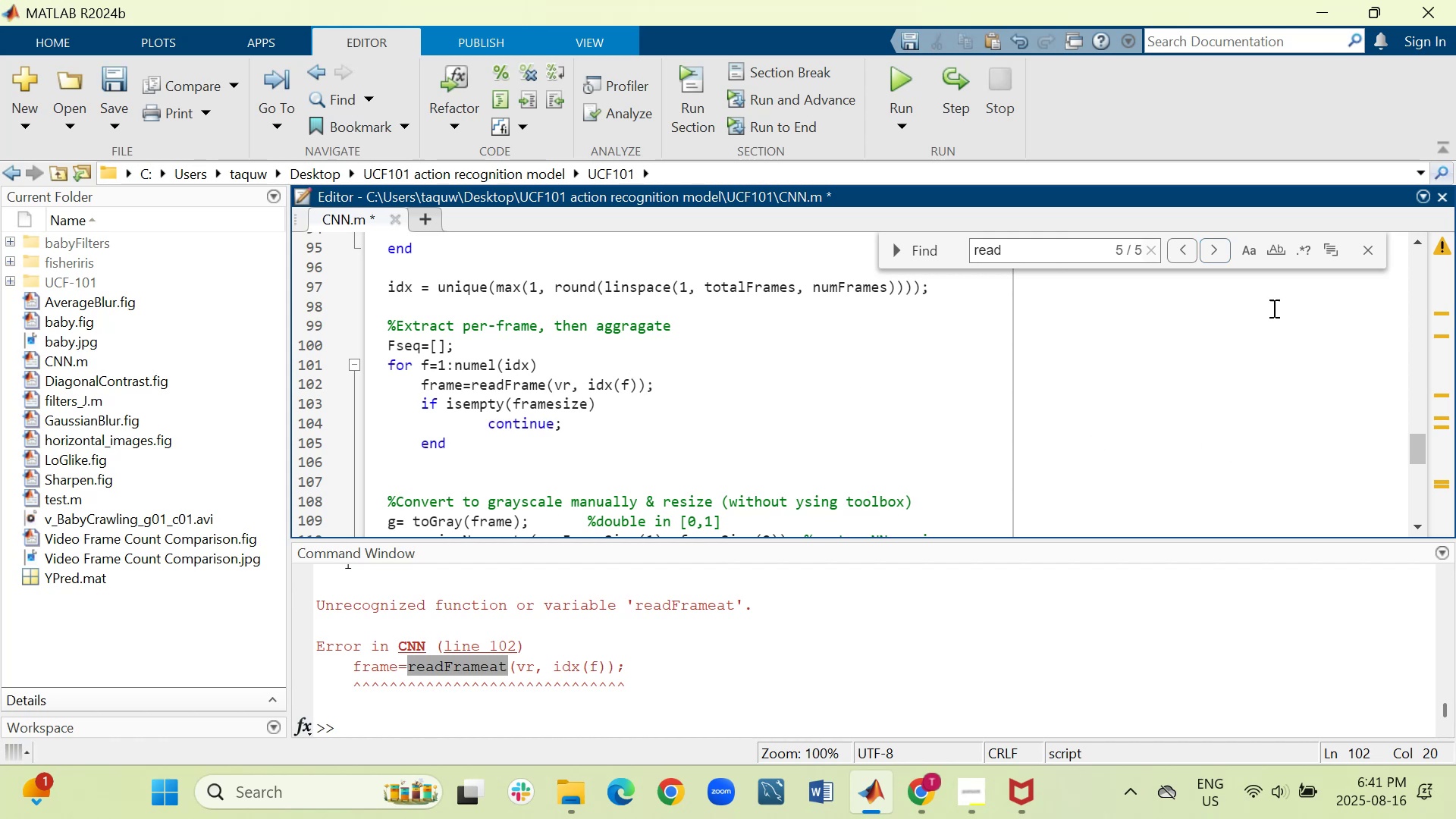 
left_click([1365, 251])
 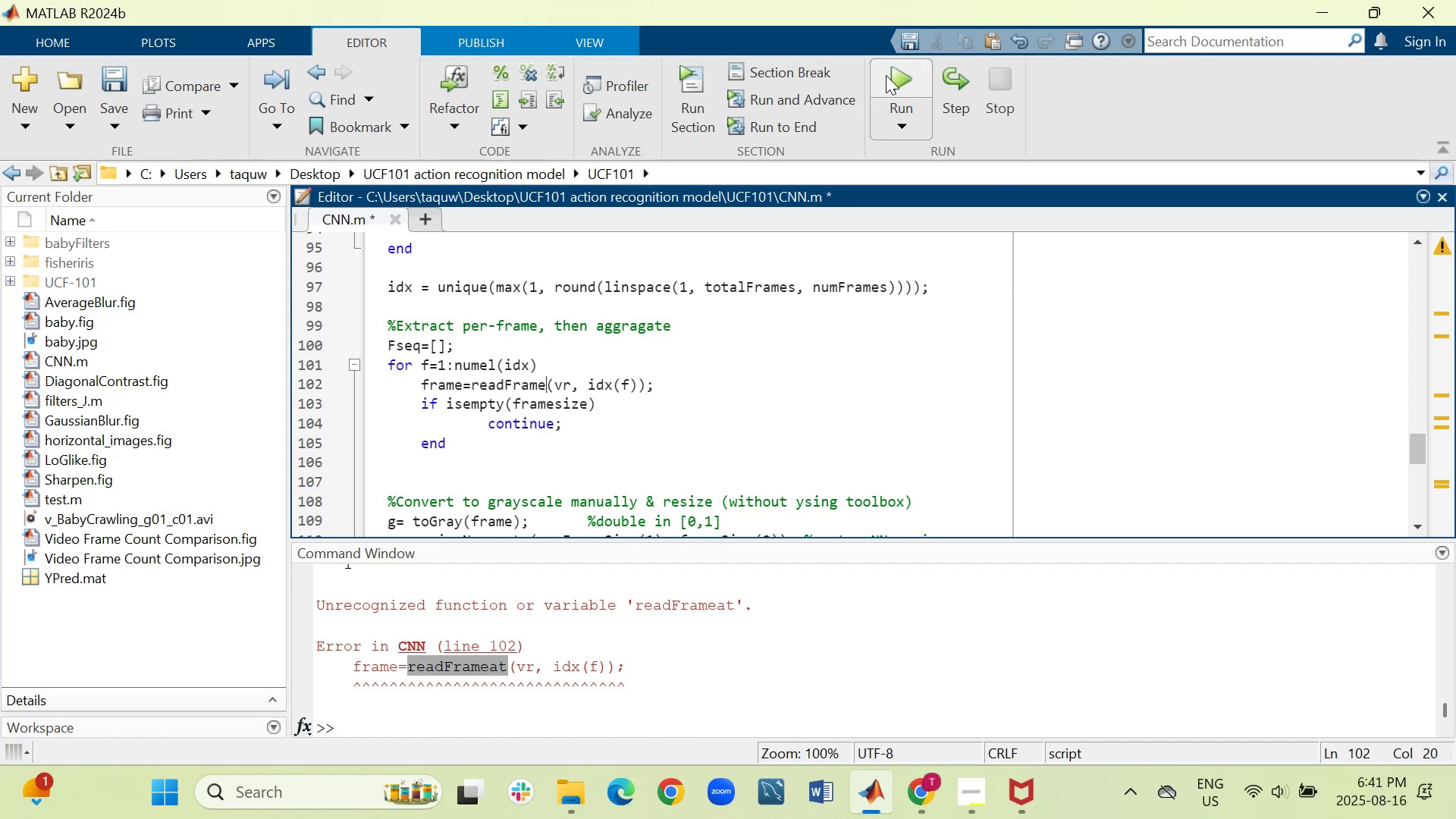 
left_click([883, 75])
 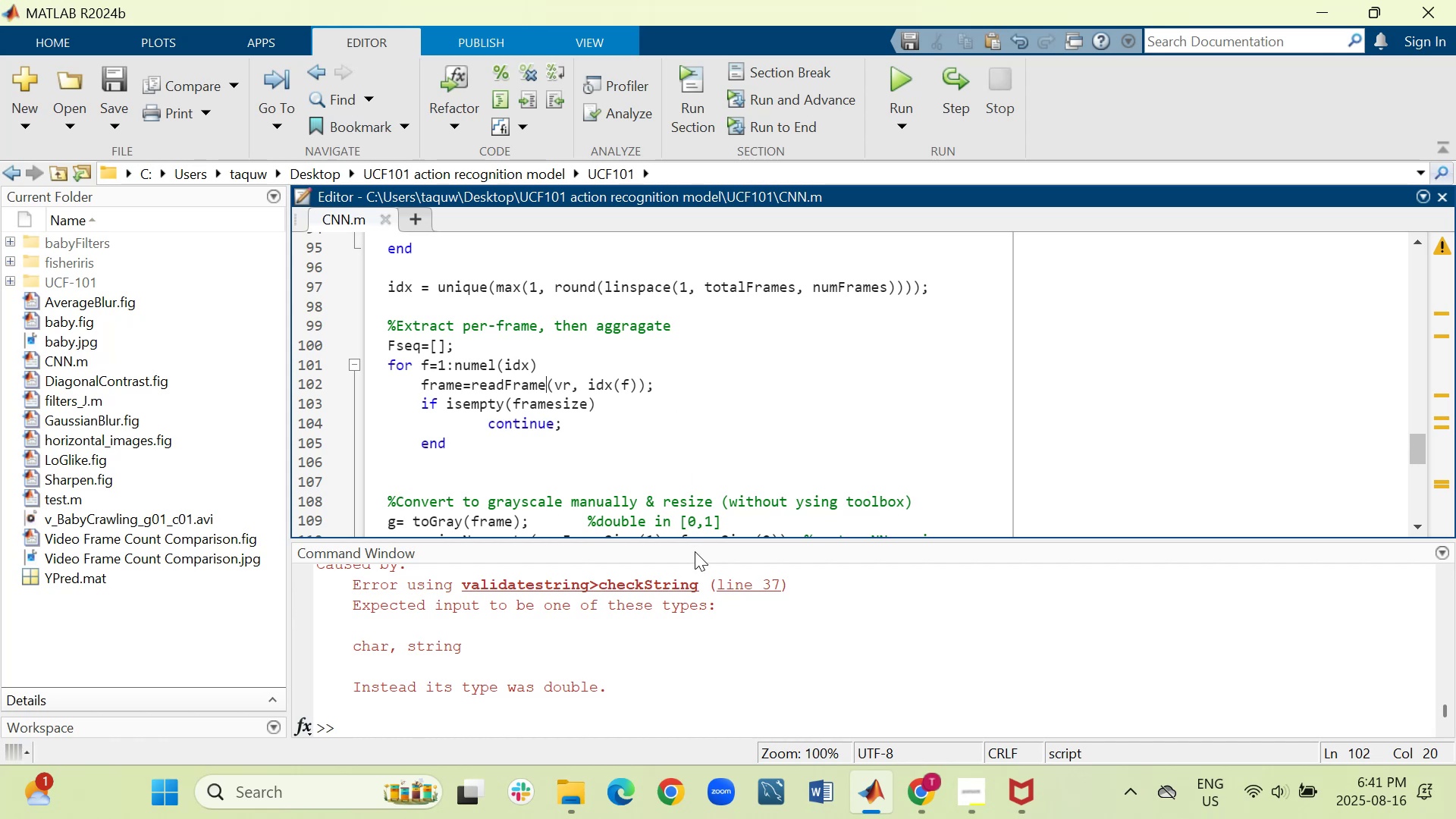 
left_click_drag(start_coordinate=[693, 538], to_coordinate=[675, 375])
 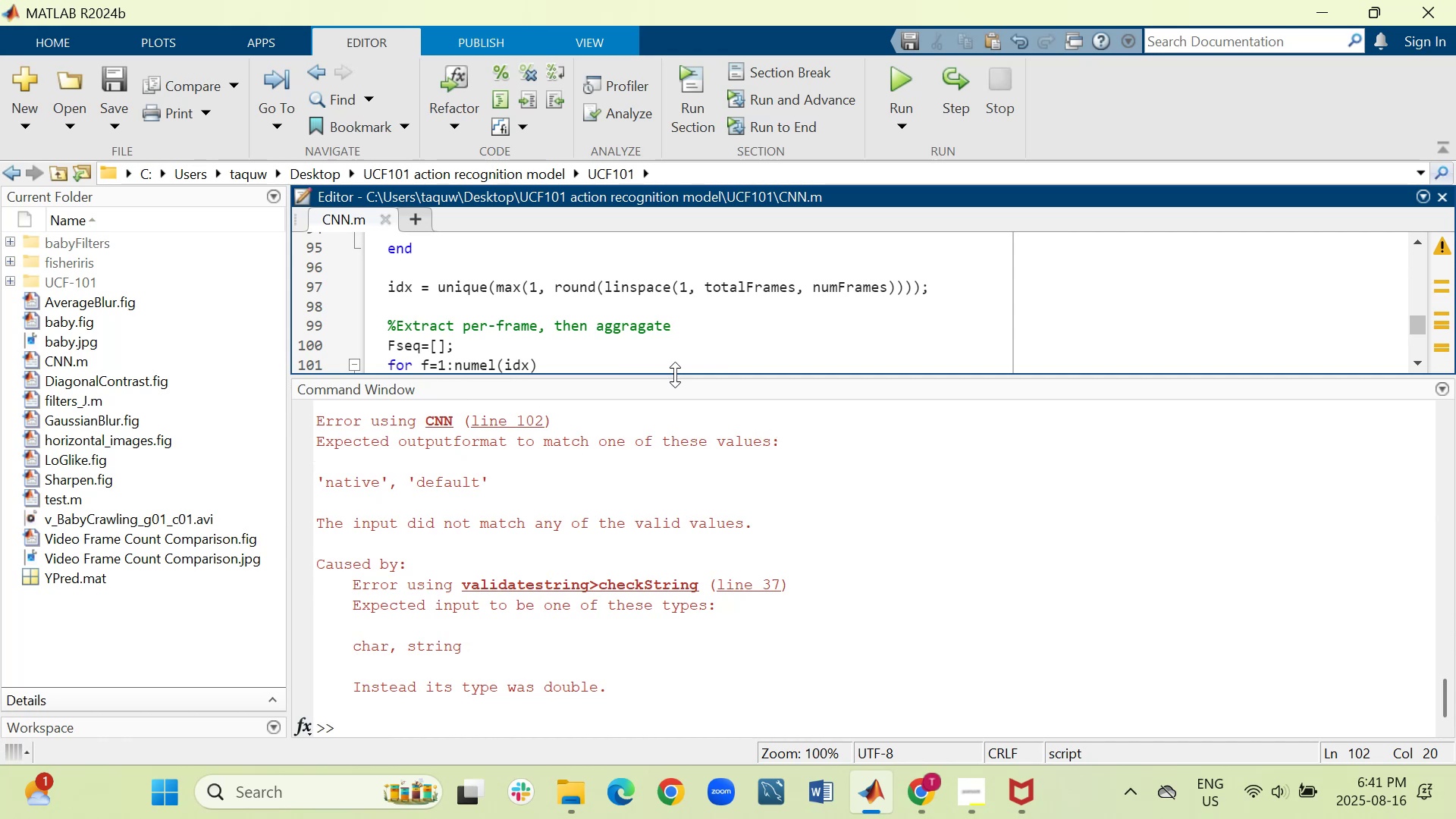 
left_click_drag(start_coordinate=[675, 375], to_coordinate=[670, 507])
 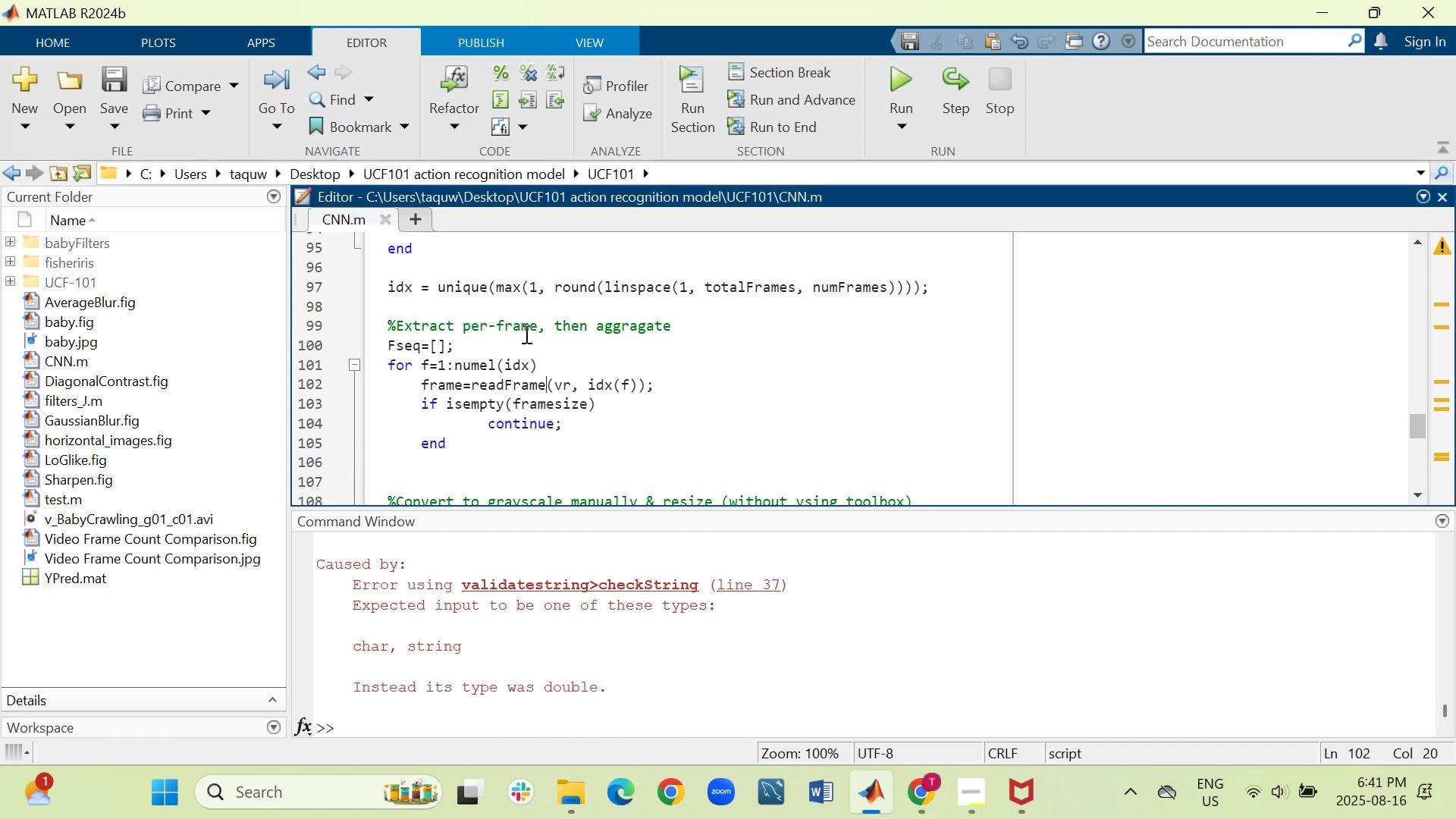 
wait(10.0)
 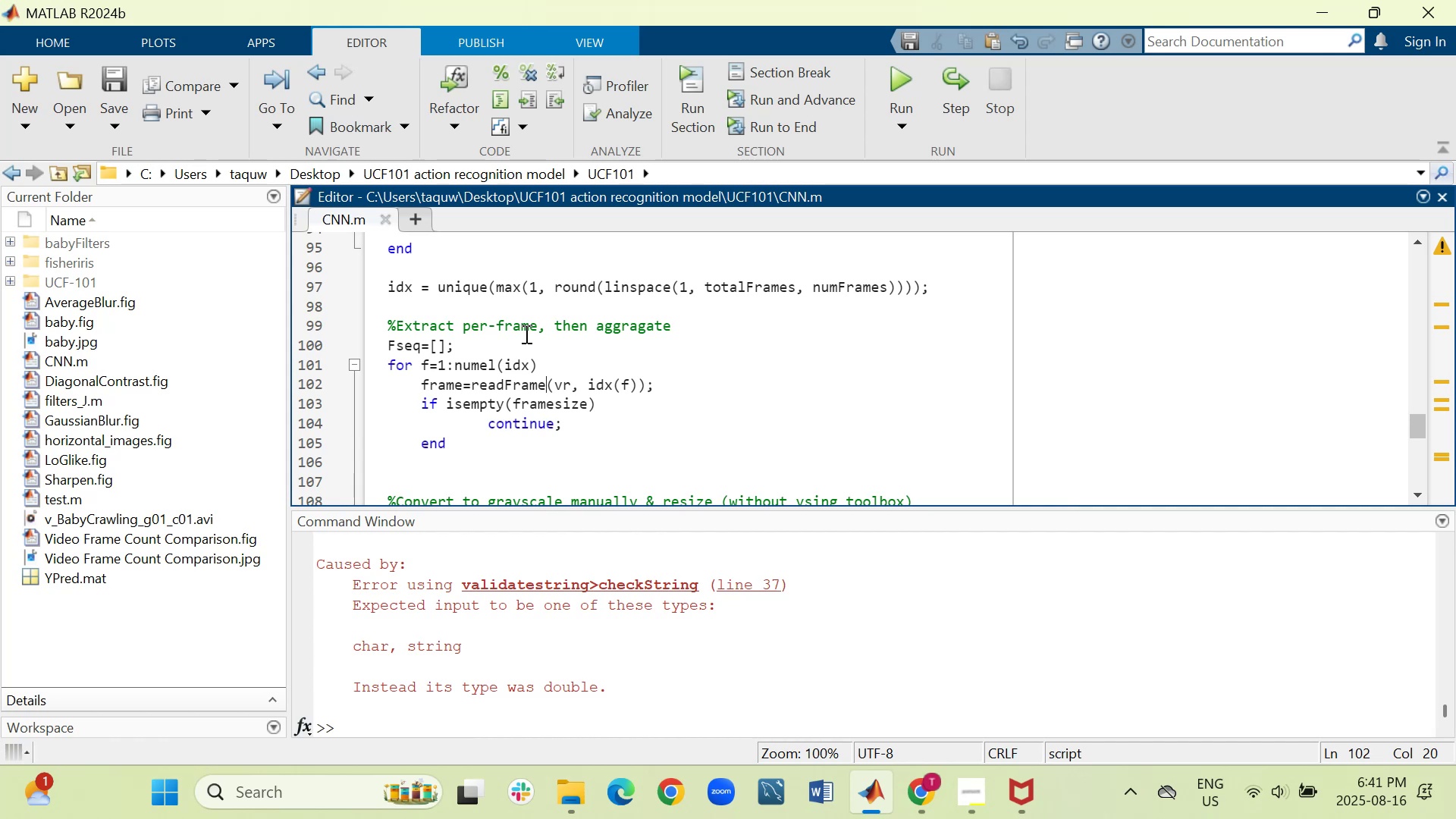 
scroll: coordinate [583, 364], scroll_direction: up, amount: 5.0
 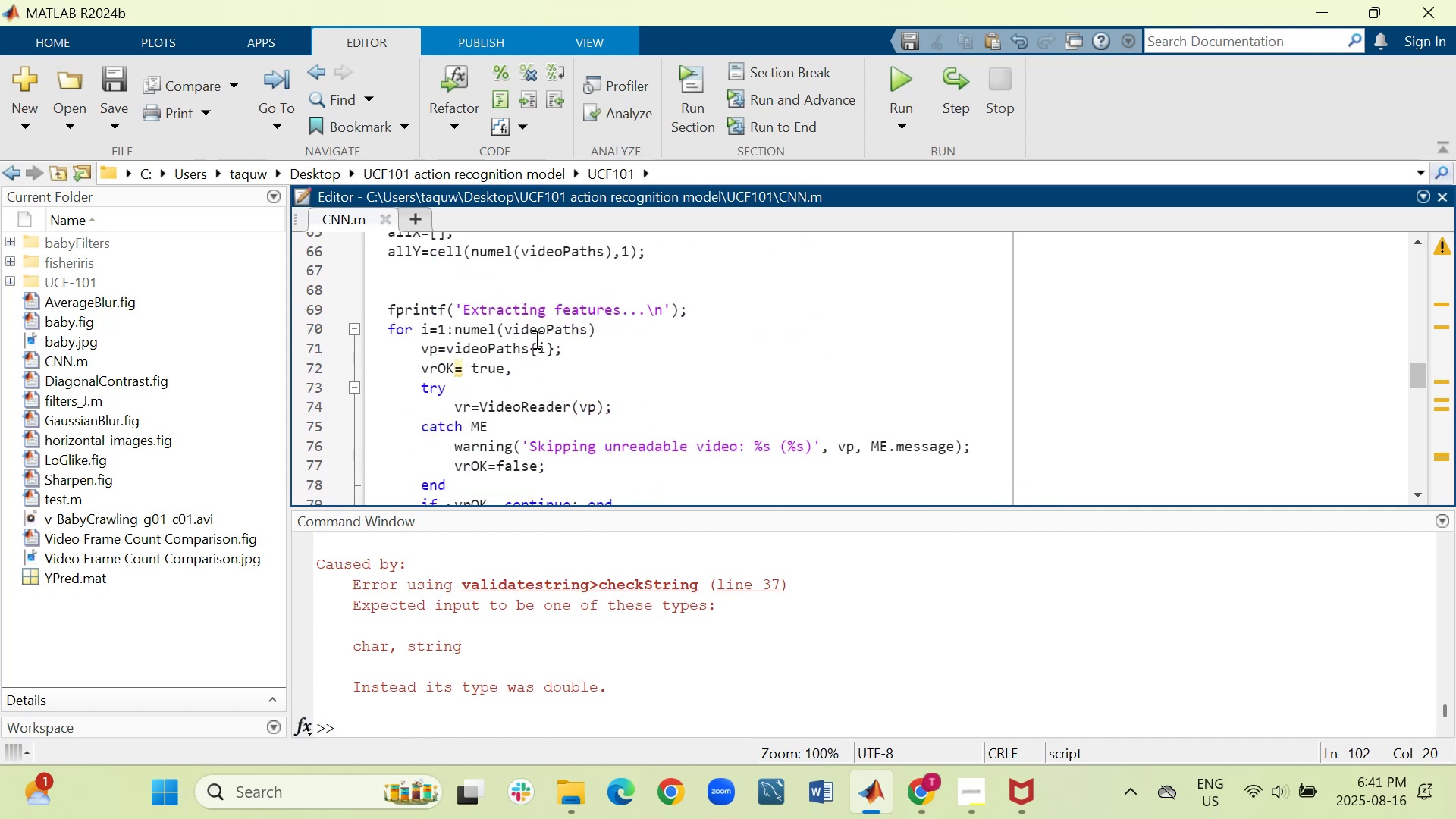 
scroll: coordinate [616, 363], scroll_direction: down, amount: 7.0
 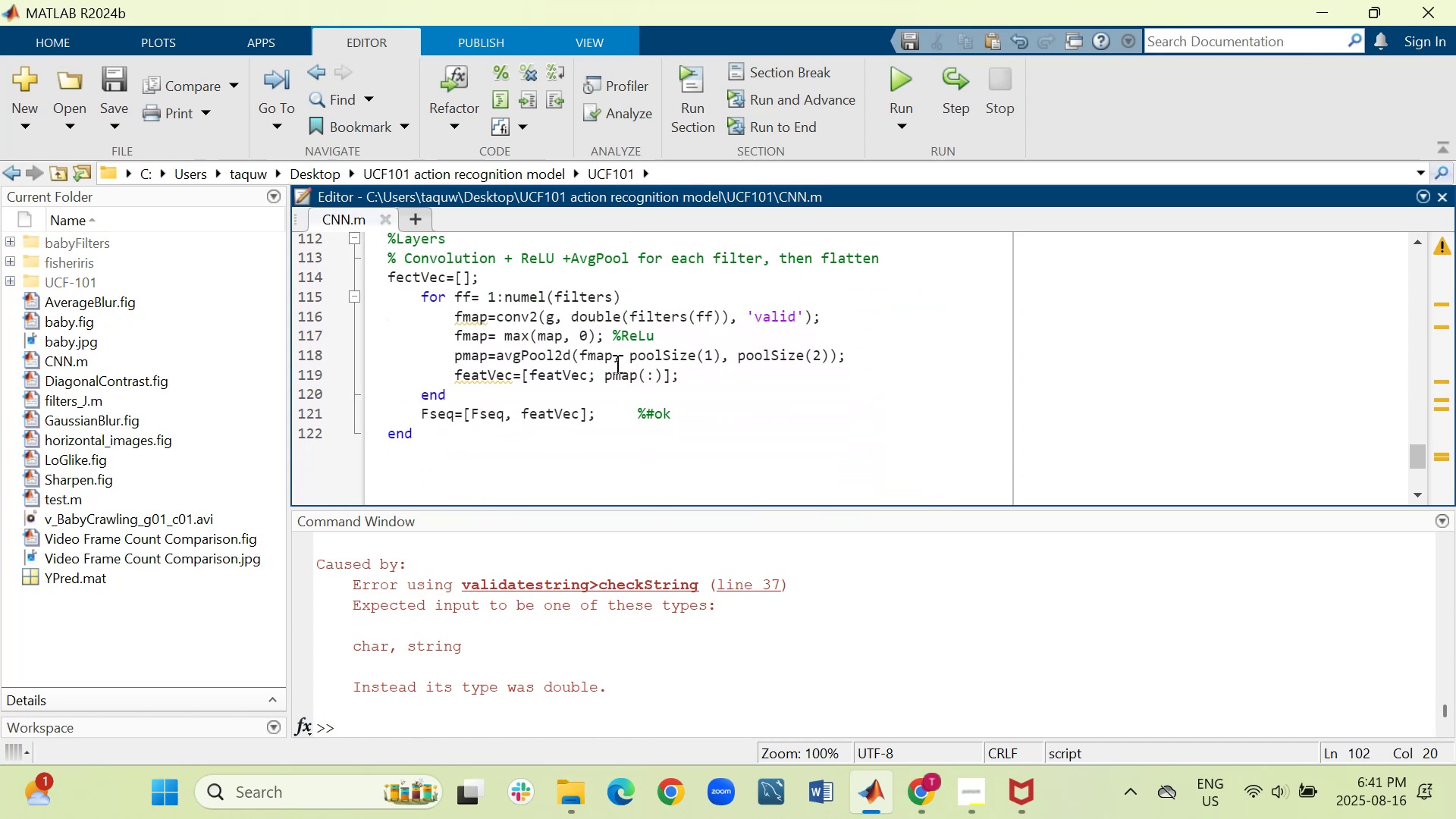 
scroll: coordinate [615, 369], scroll_direction: down, amount: 1.0
 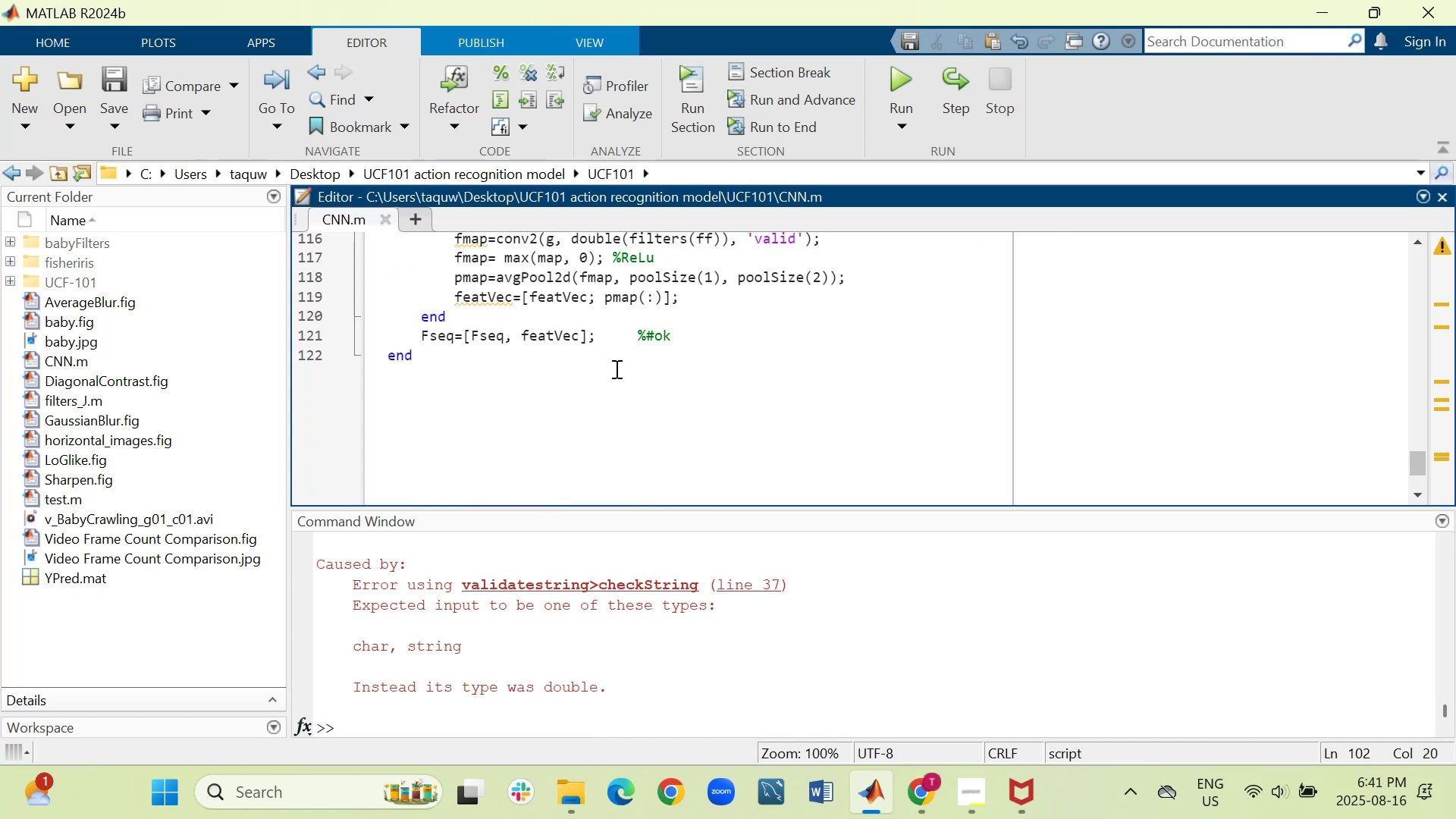 
scroll: coordinate [615, 369], scroll_direction: up, amount: 3.0
 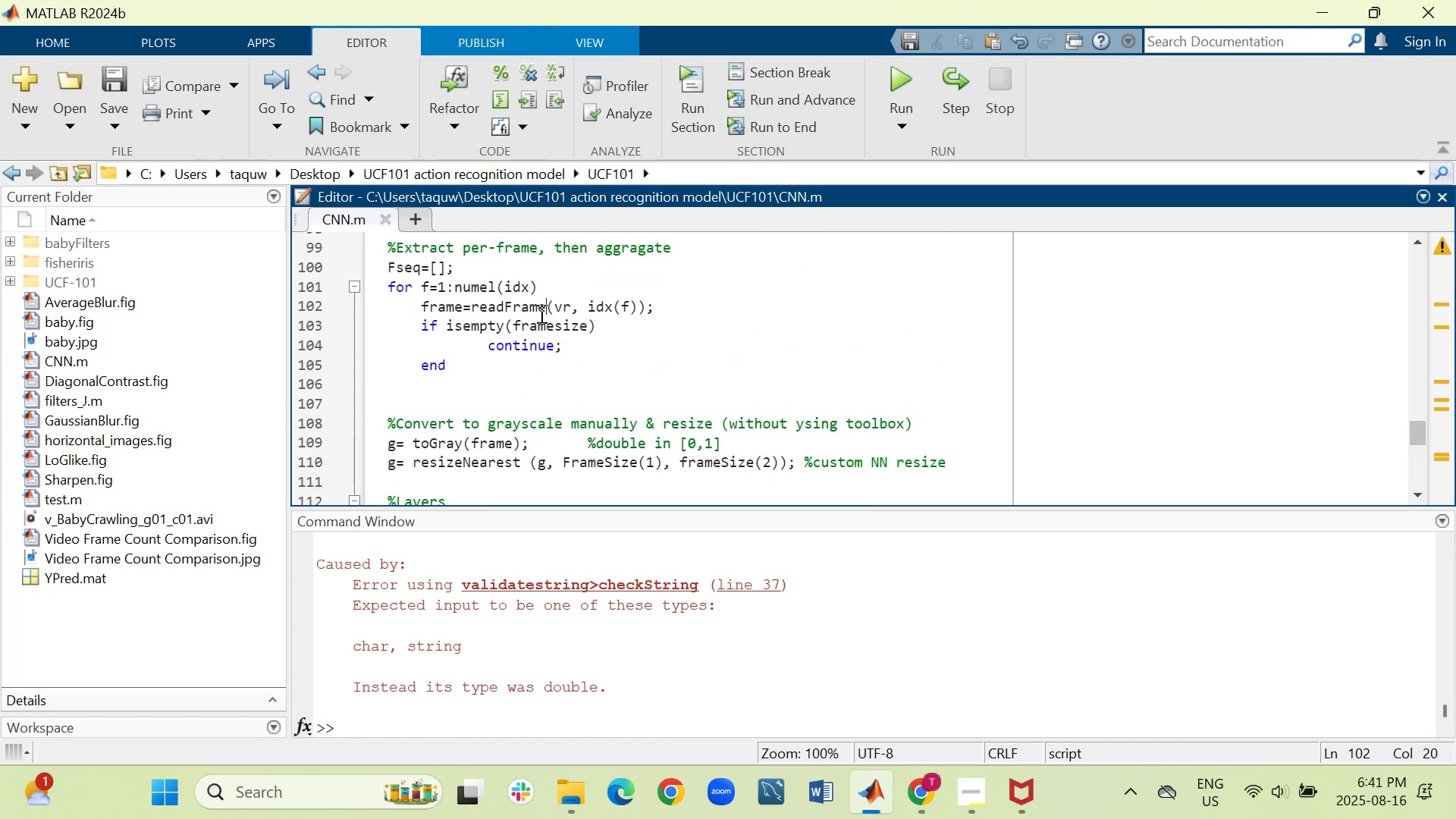 
wait(10.29)
 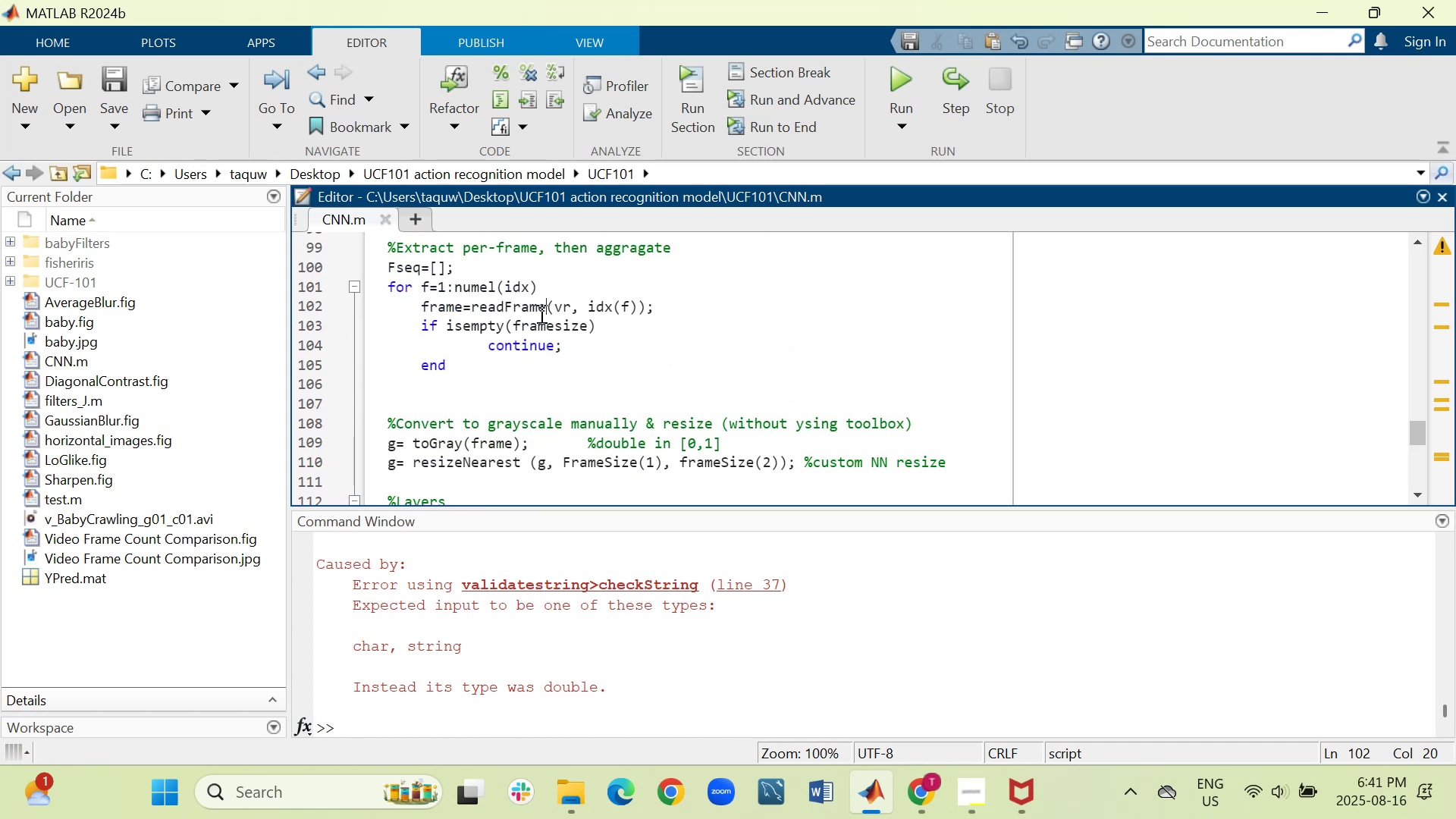 
type(At)
 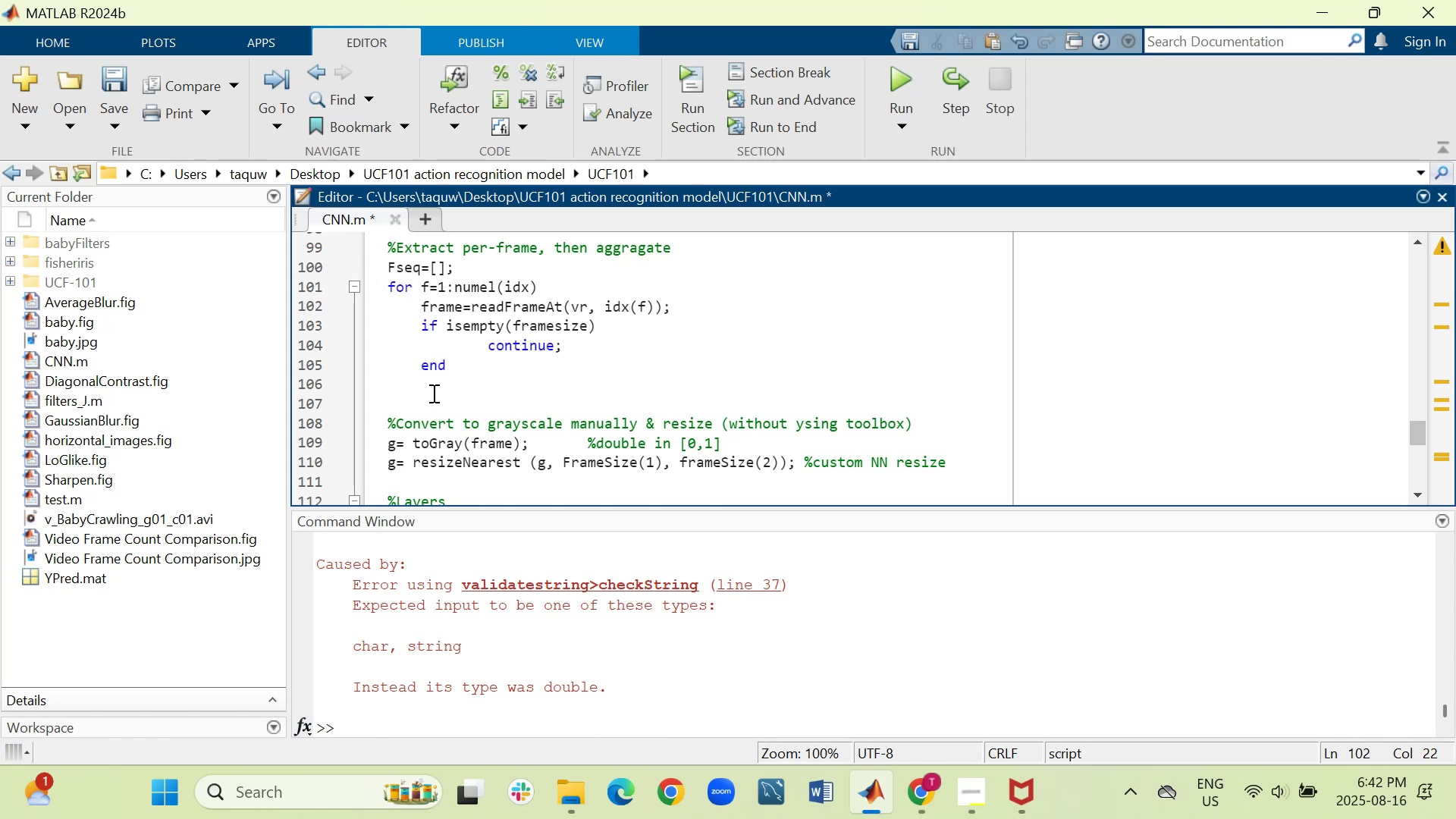 
wait(9.37)
 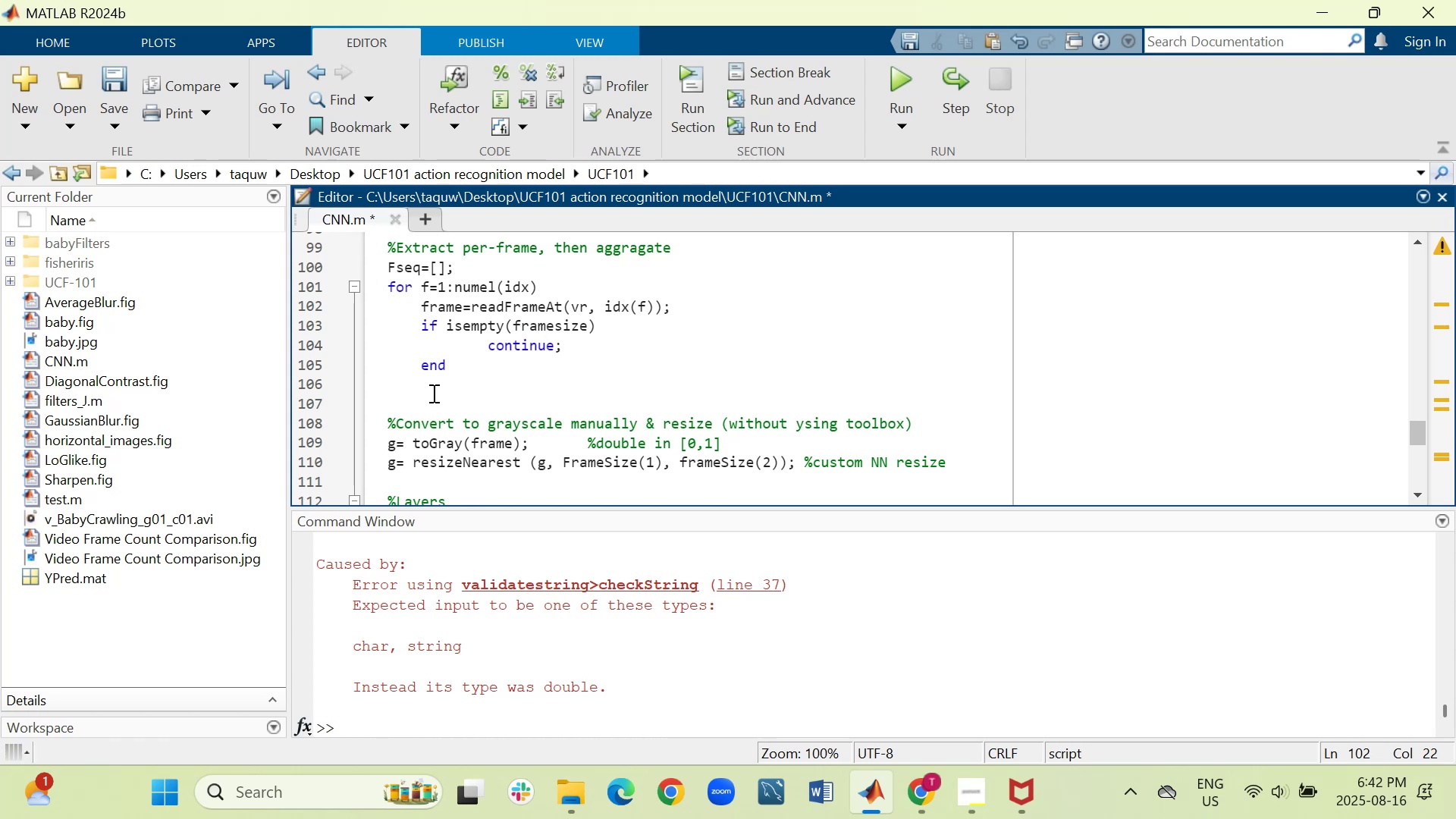 
left_click([901, 77])
 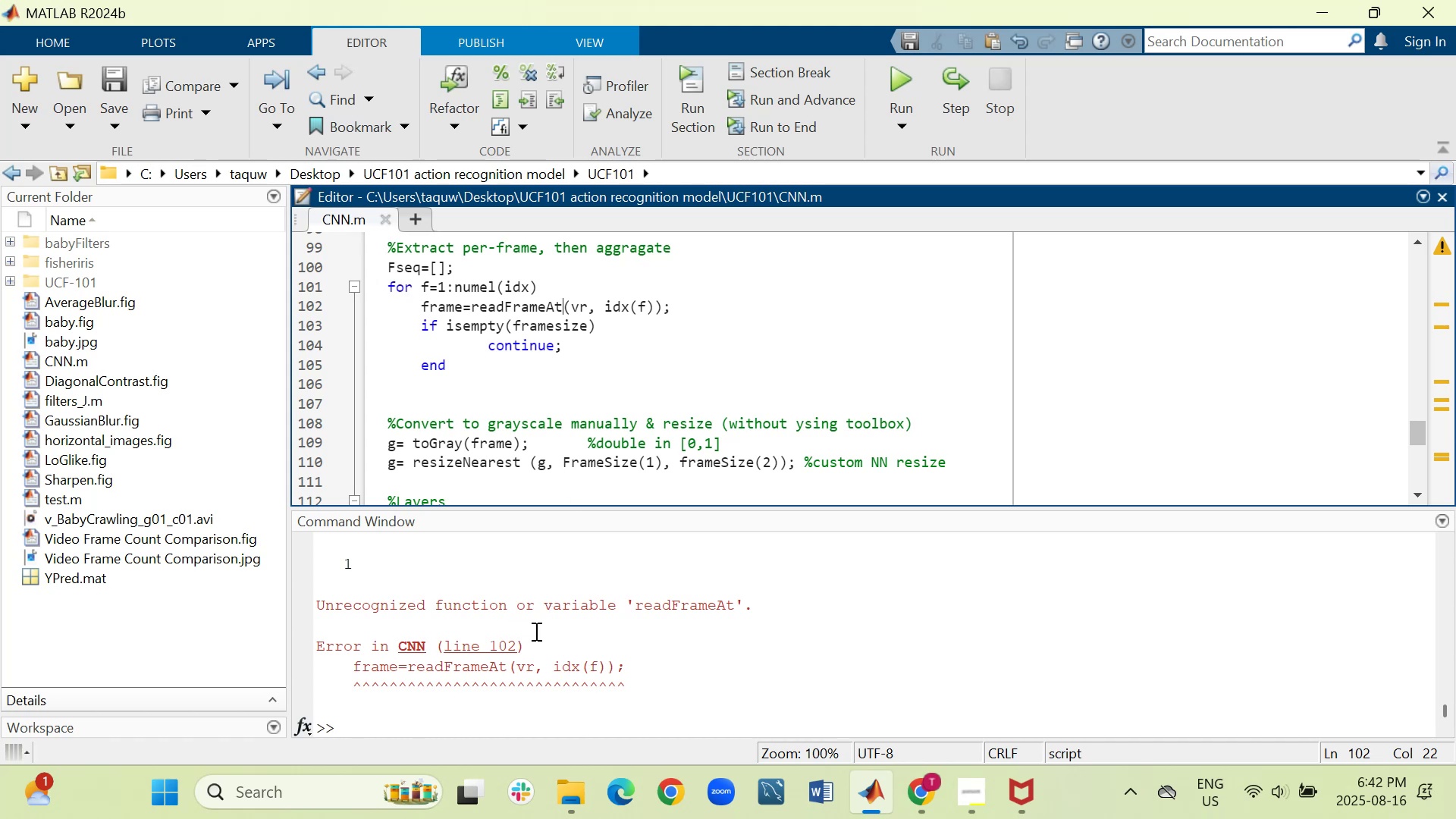 
wait(14.29)
 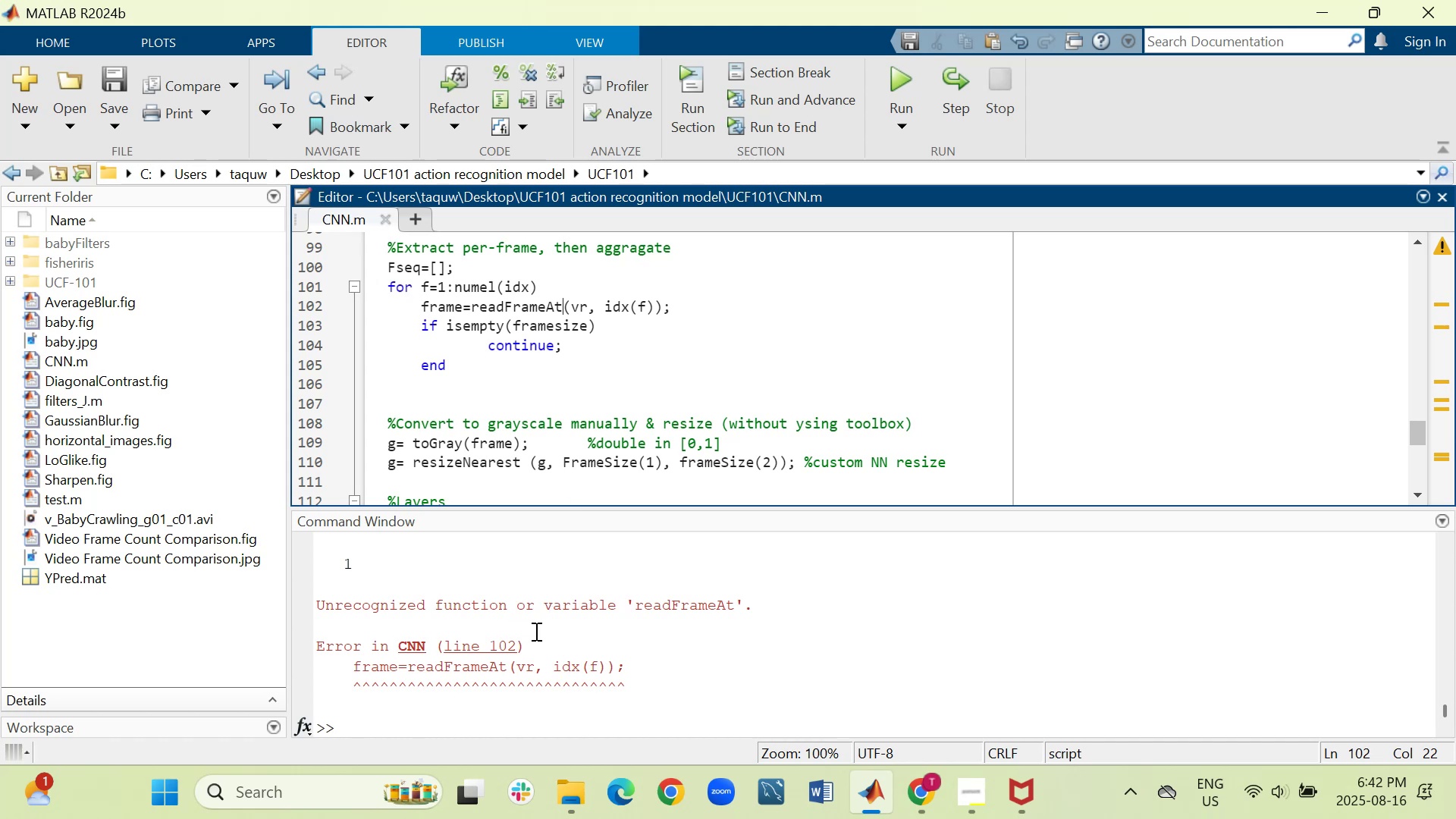 
mouse_move([507, 650])
 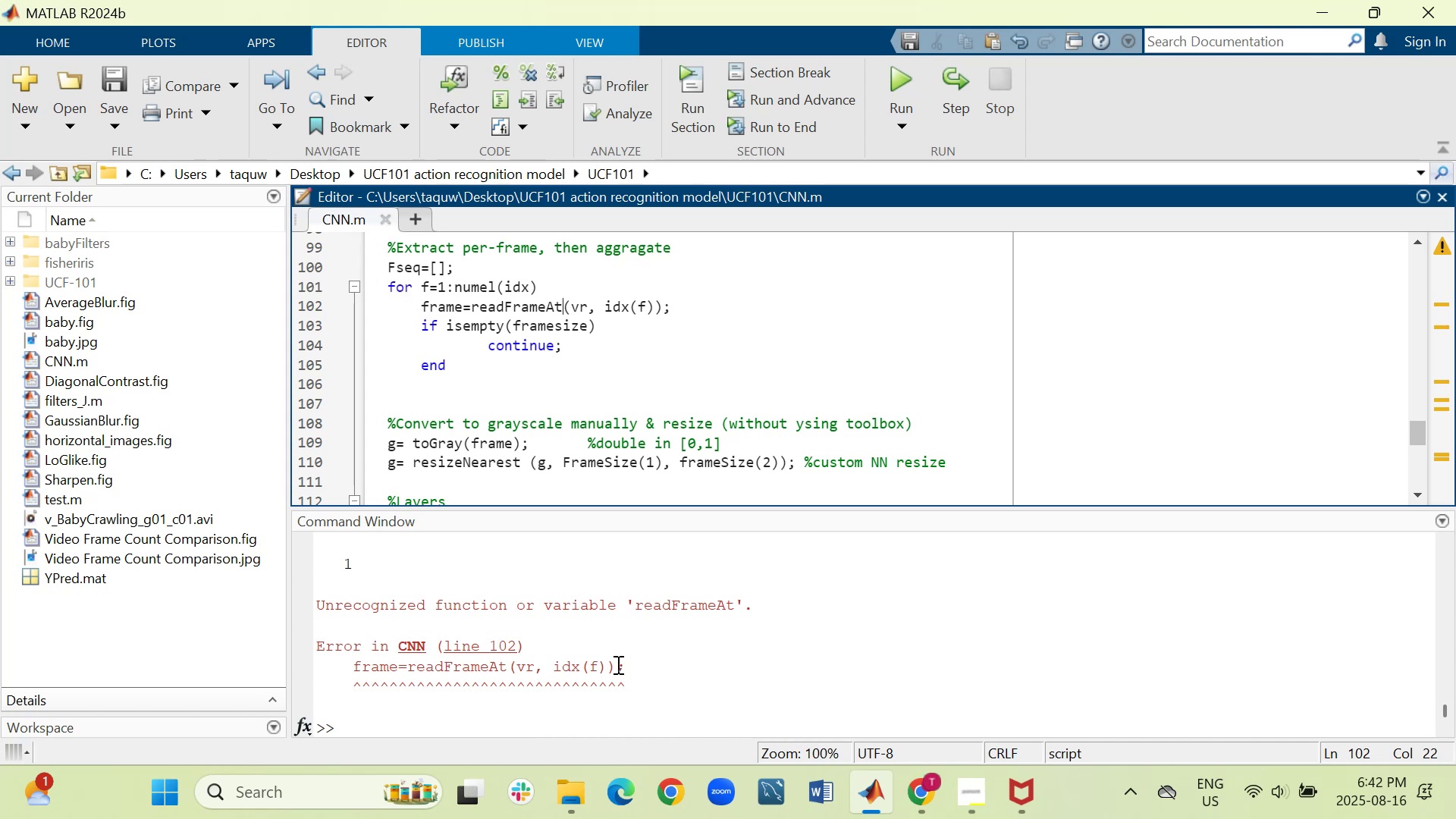 
scroll: coordinate [566, 551], scroll_direction: up, amount: 3.0
 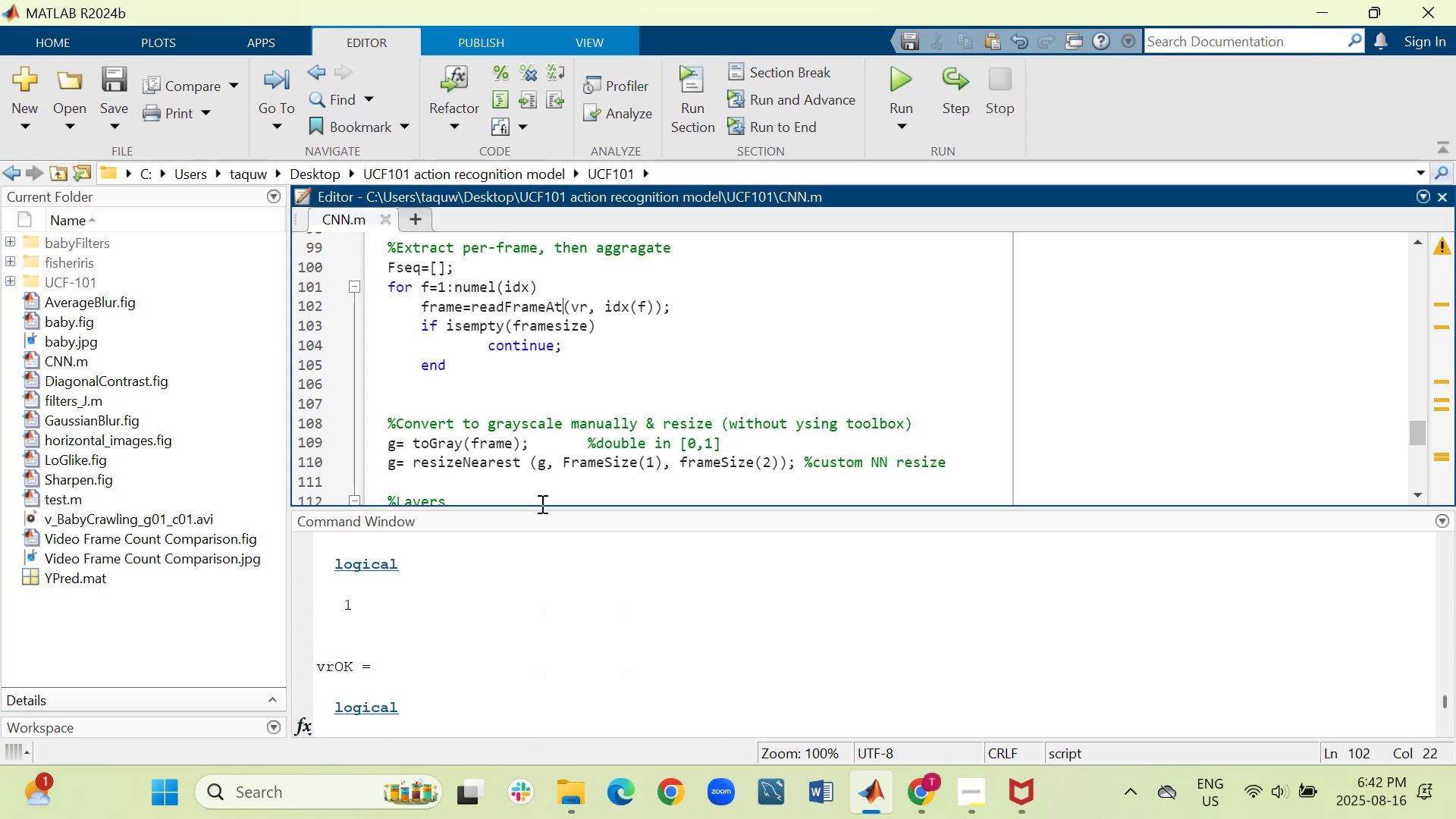 
scroll: coordinate [579, 607], scroll_direction: down, amount: 16.0
 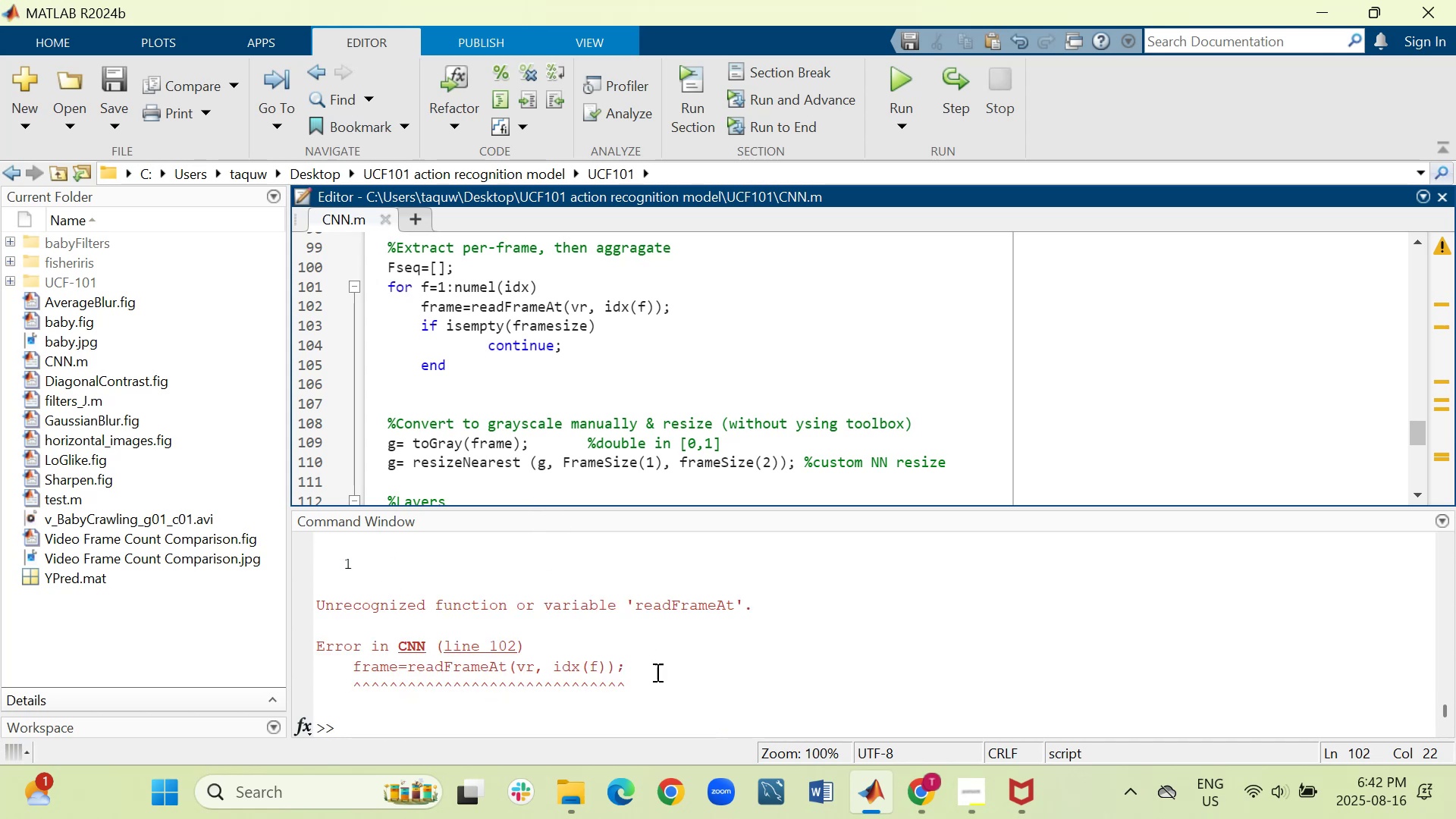 
left_click_drag(start_coordinate=[640, 683], to_coordinate=[318, 604])
 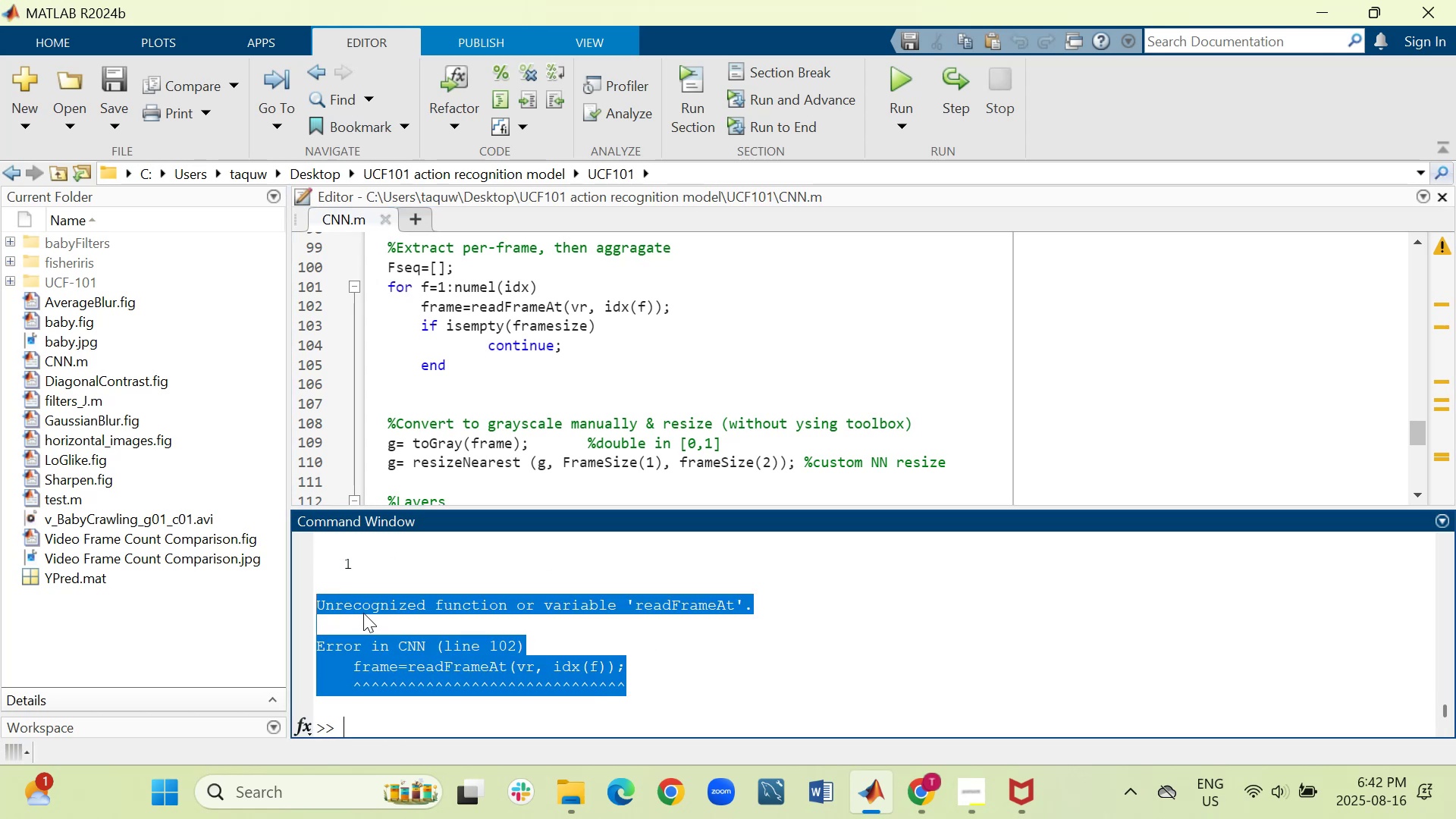 
right_click([367, 606])
 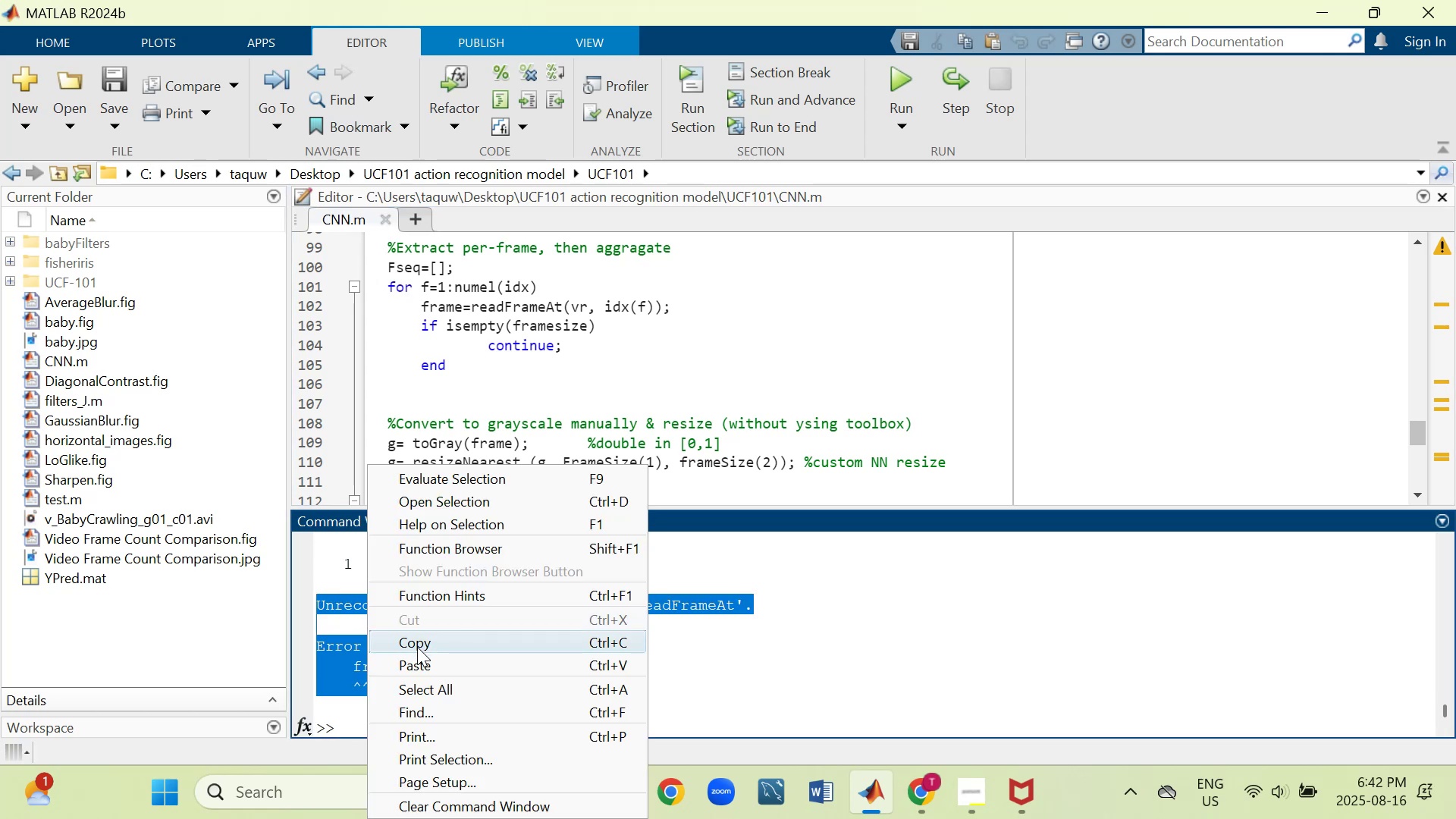 
left_click([417, 647])
 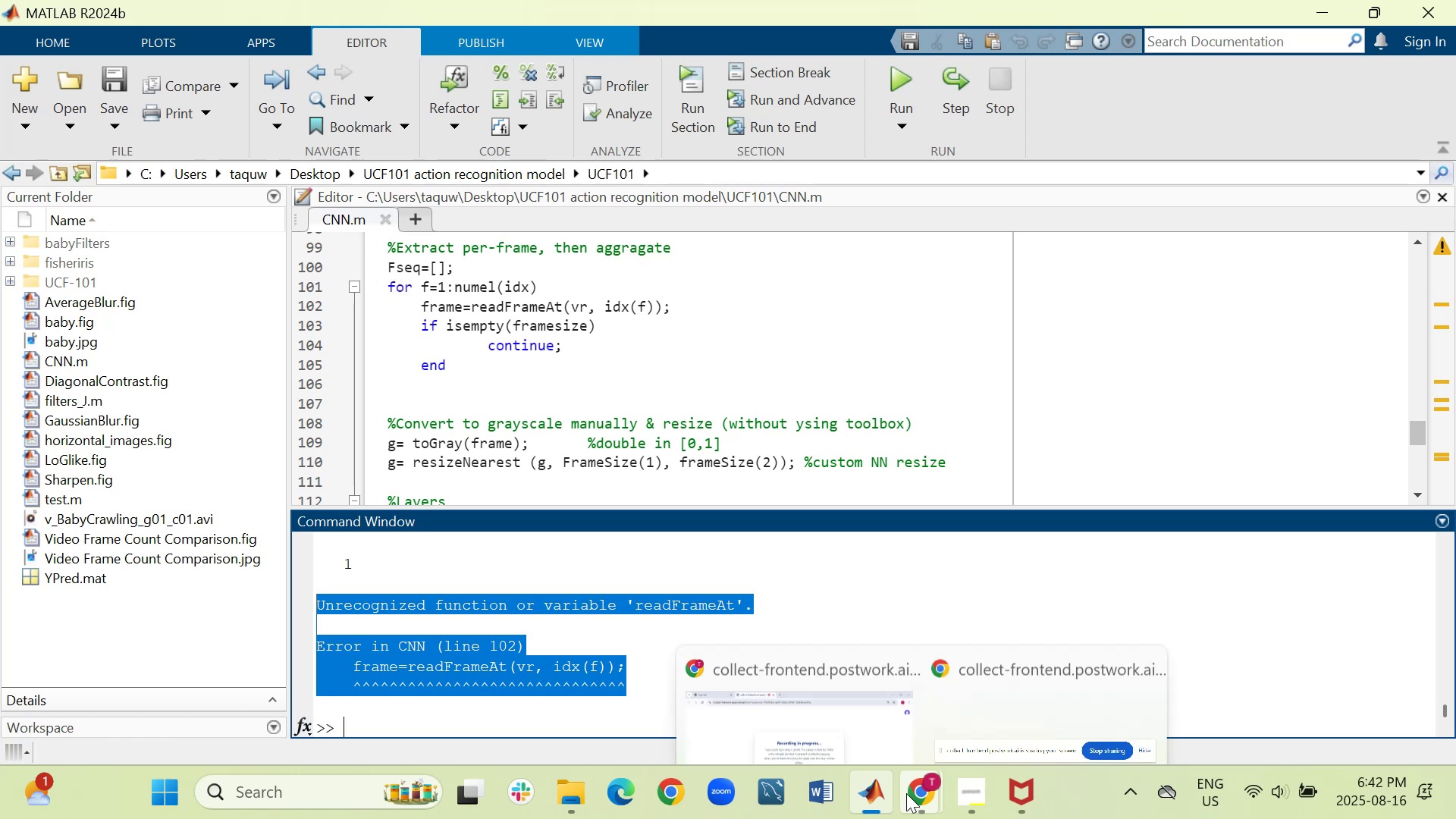 
left_click([838, 670])
 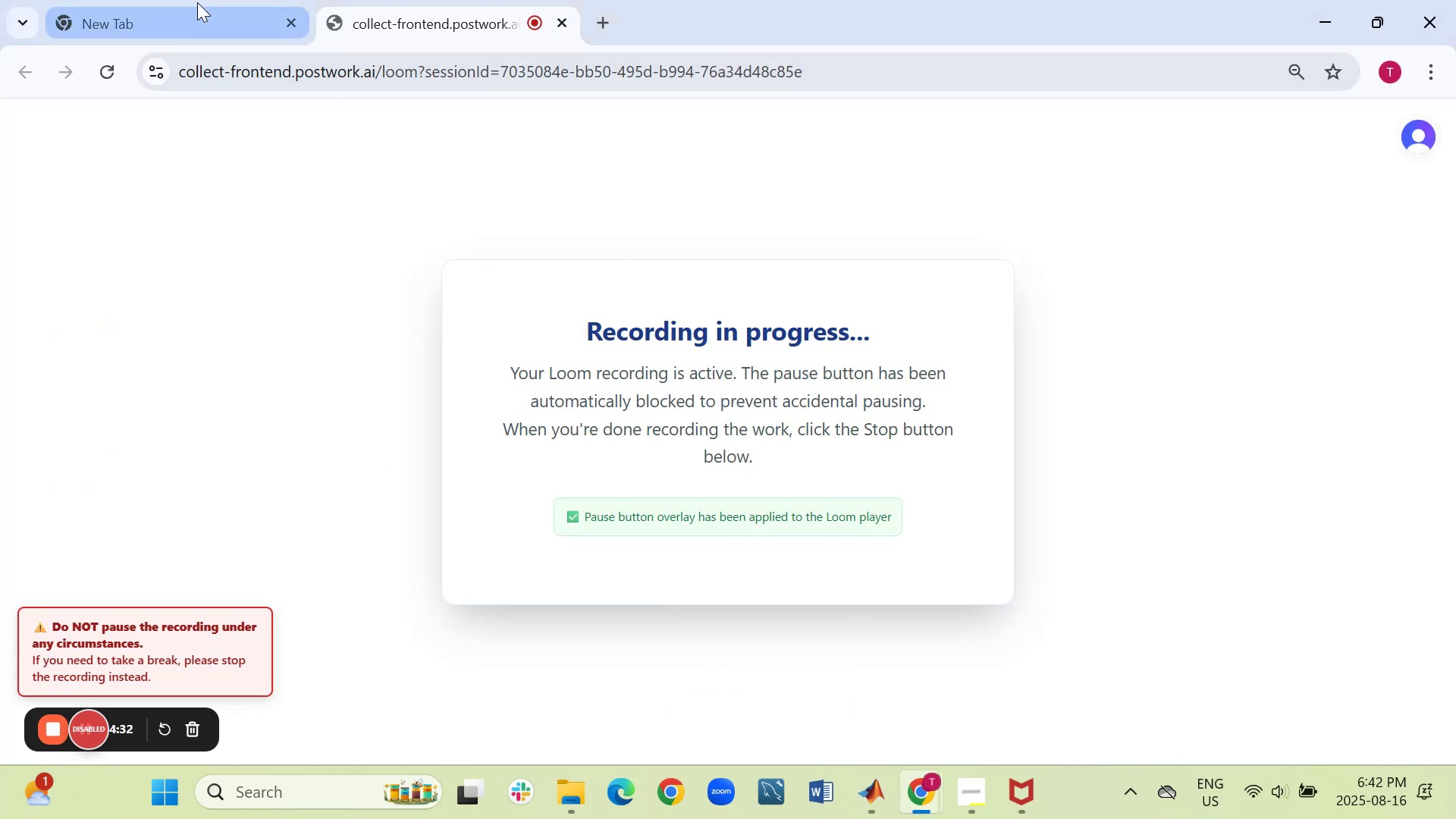 
left_click([196, 11])
 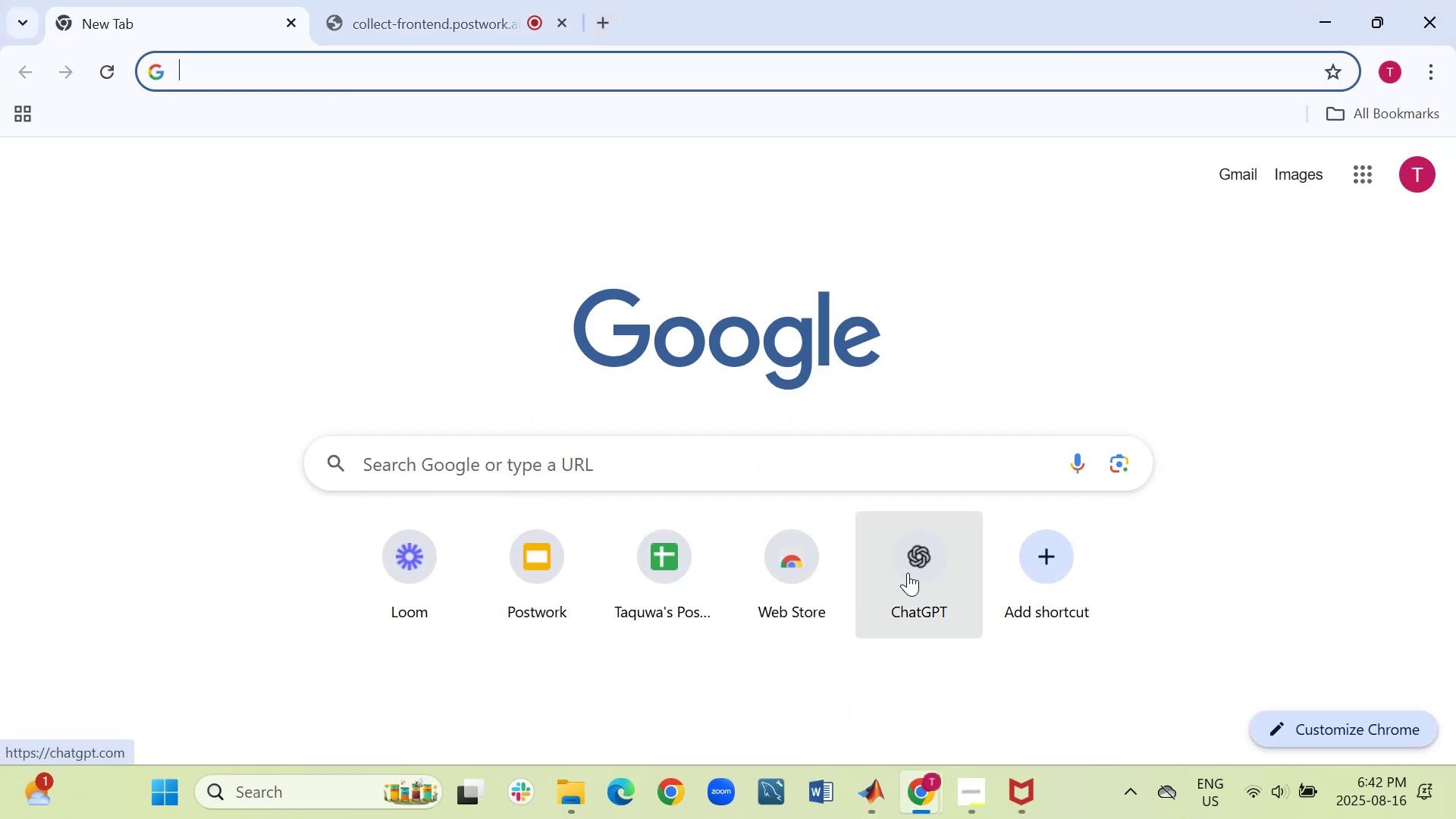 
left_click([929, 566])
 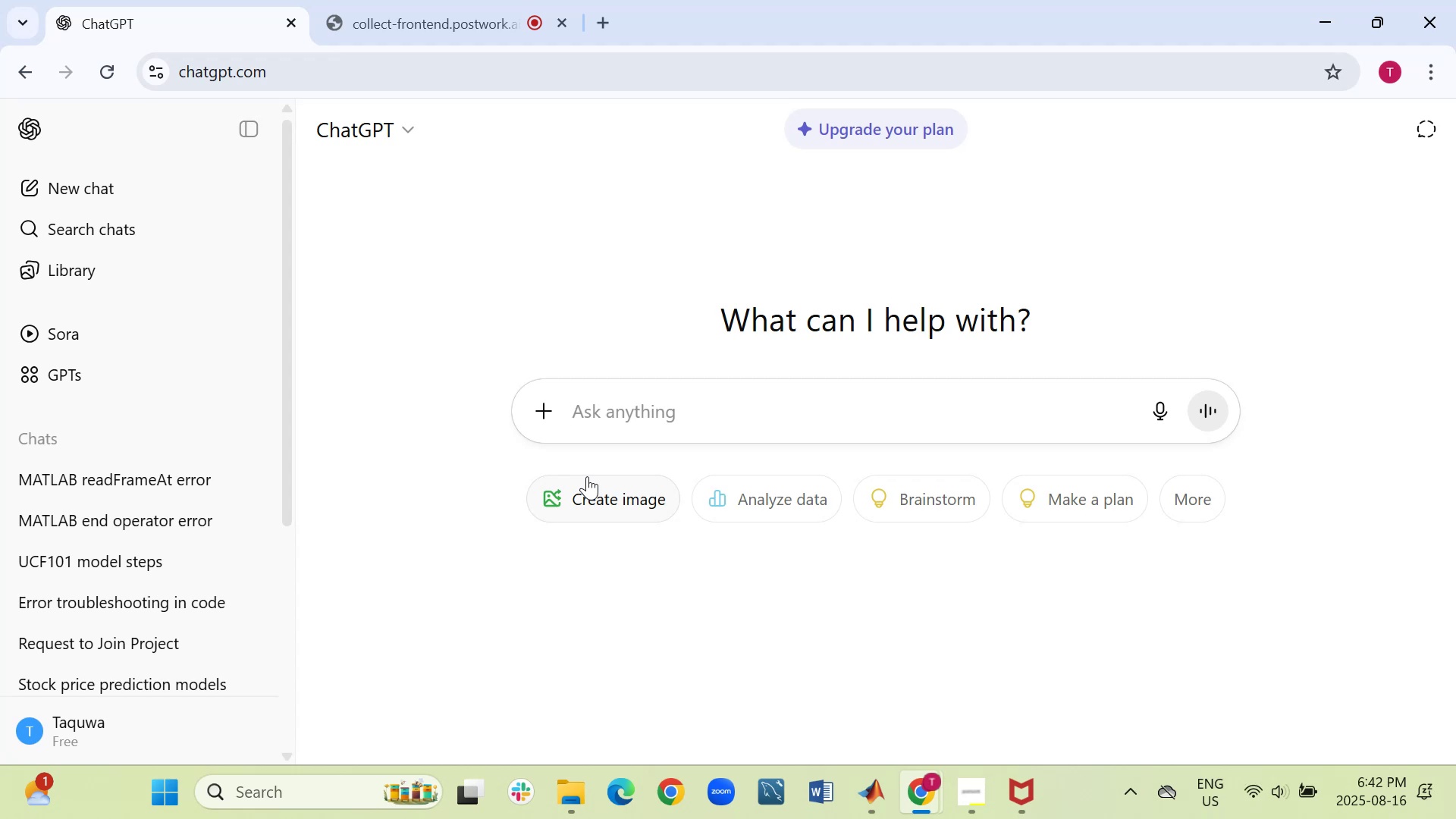 
wait(10.51)
 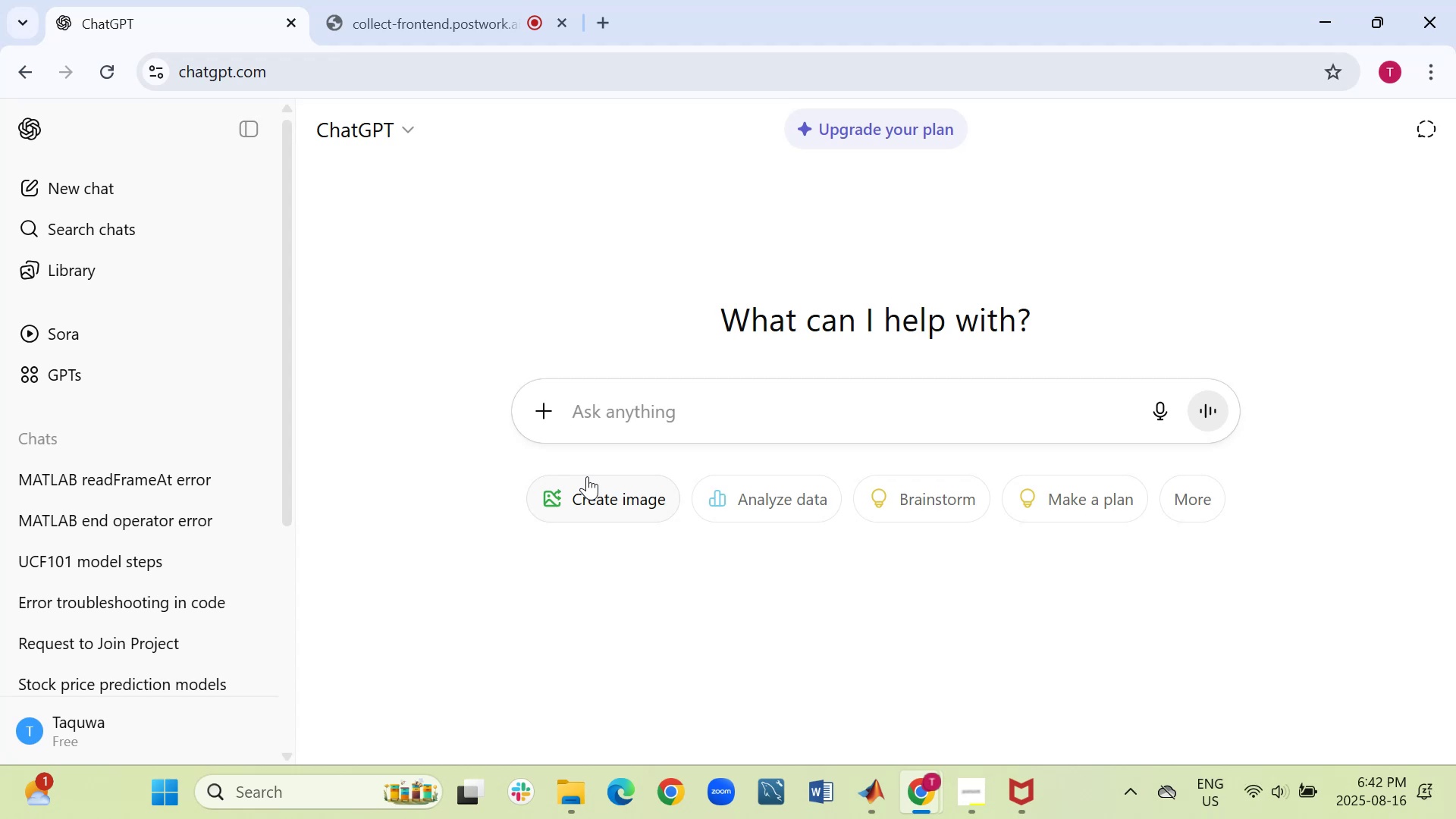 
left_click([648, 507])
 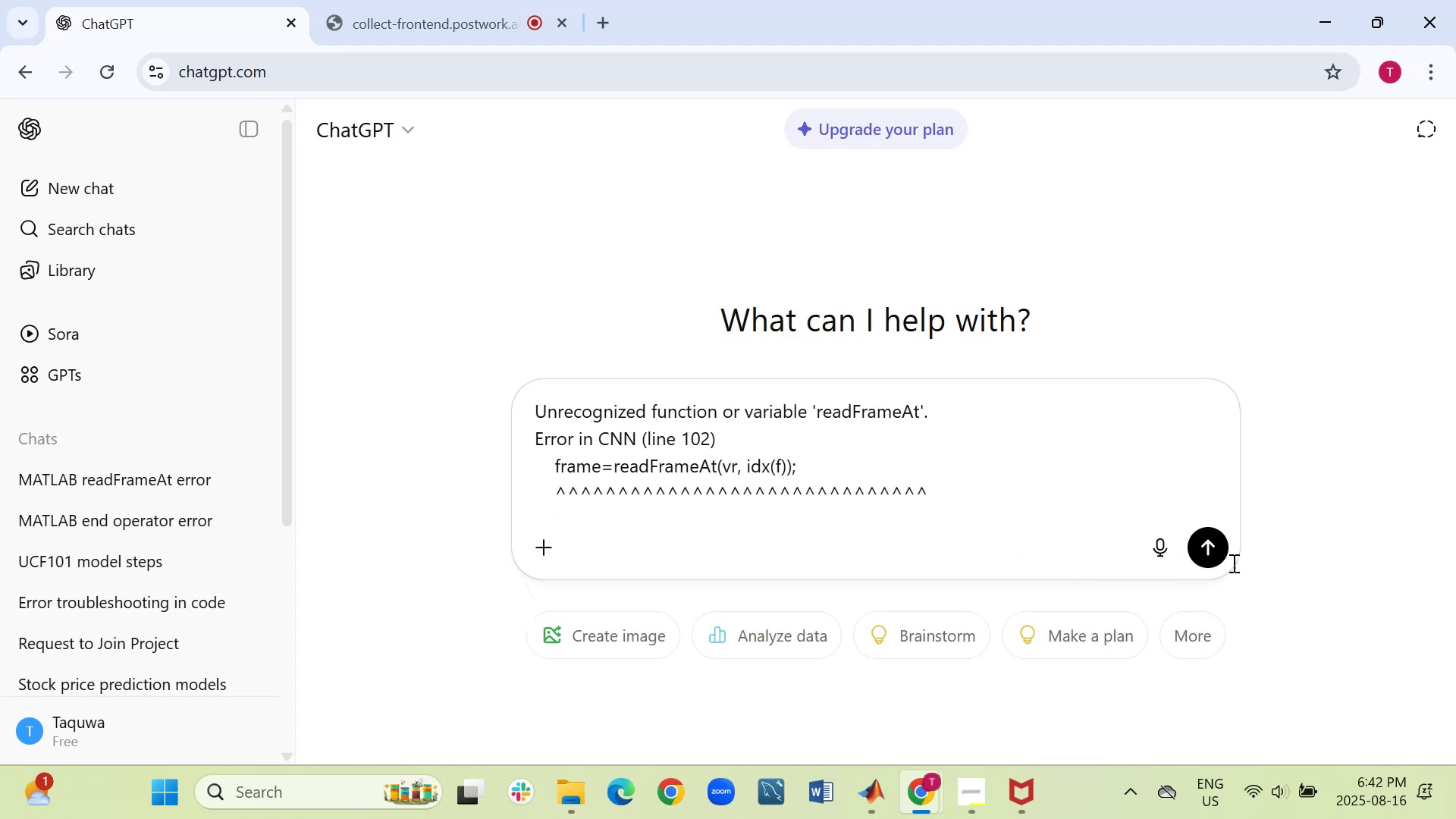 
left_click([1216, 553])
 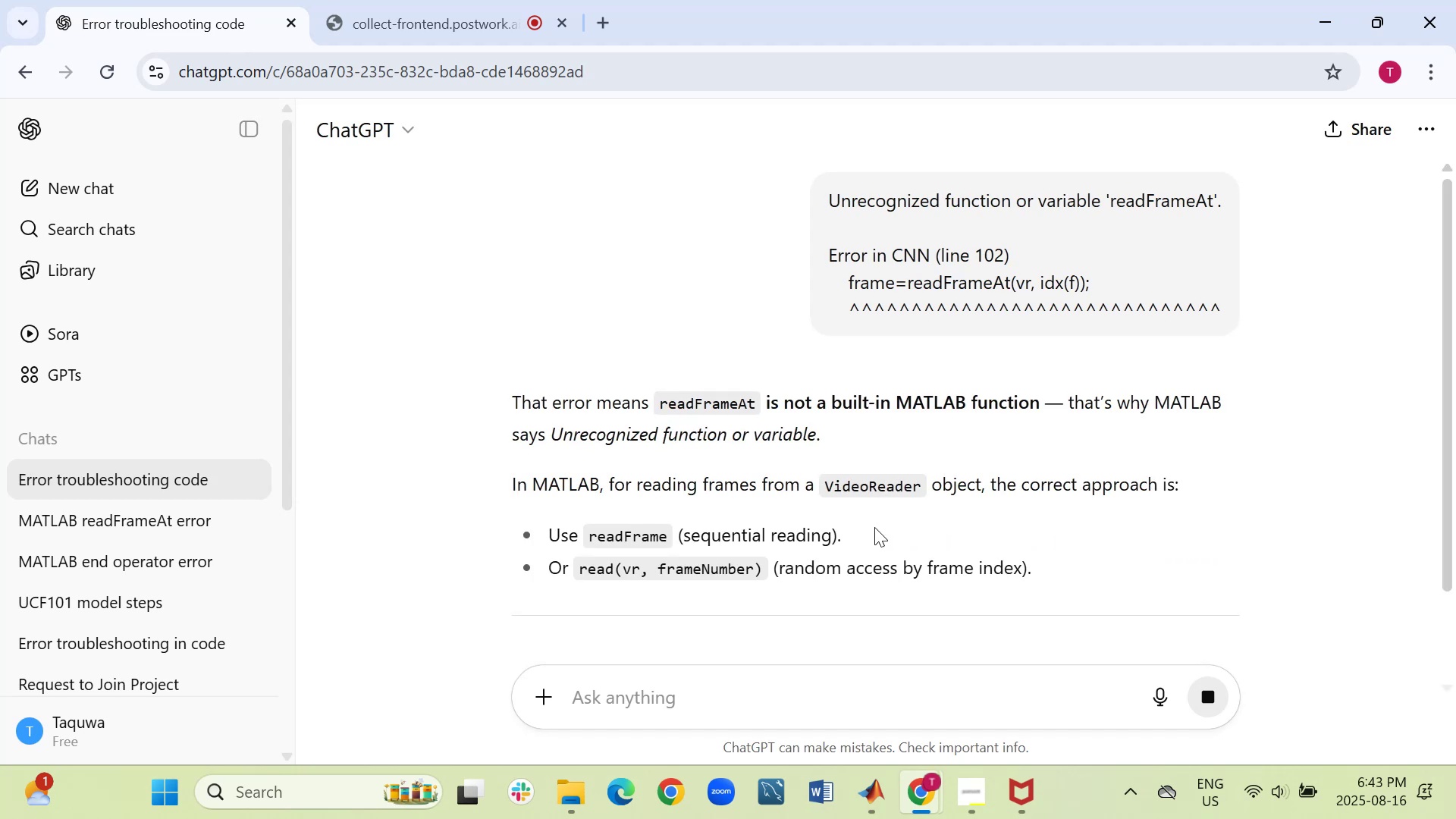 
scroll: coordinate [776, 504], scroll_direction: down, amount: 6.0
 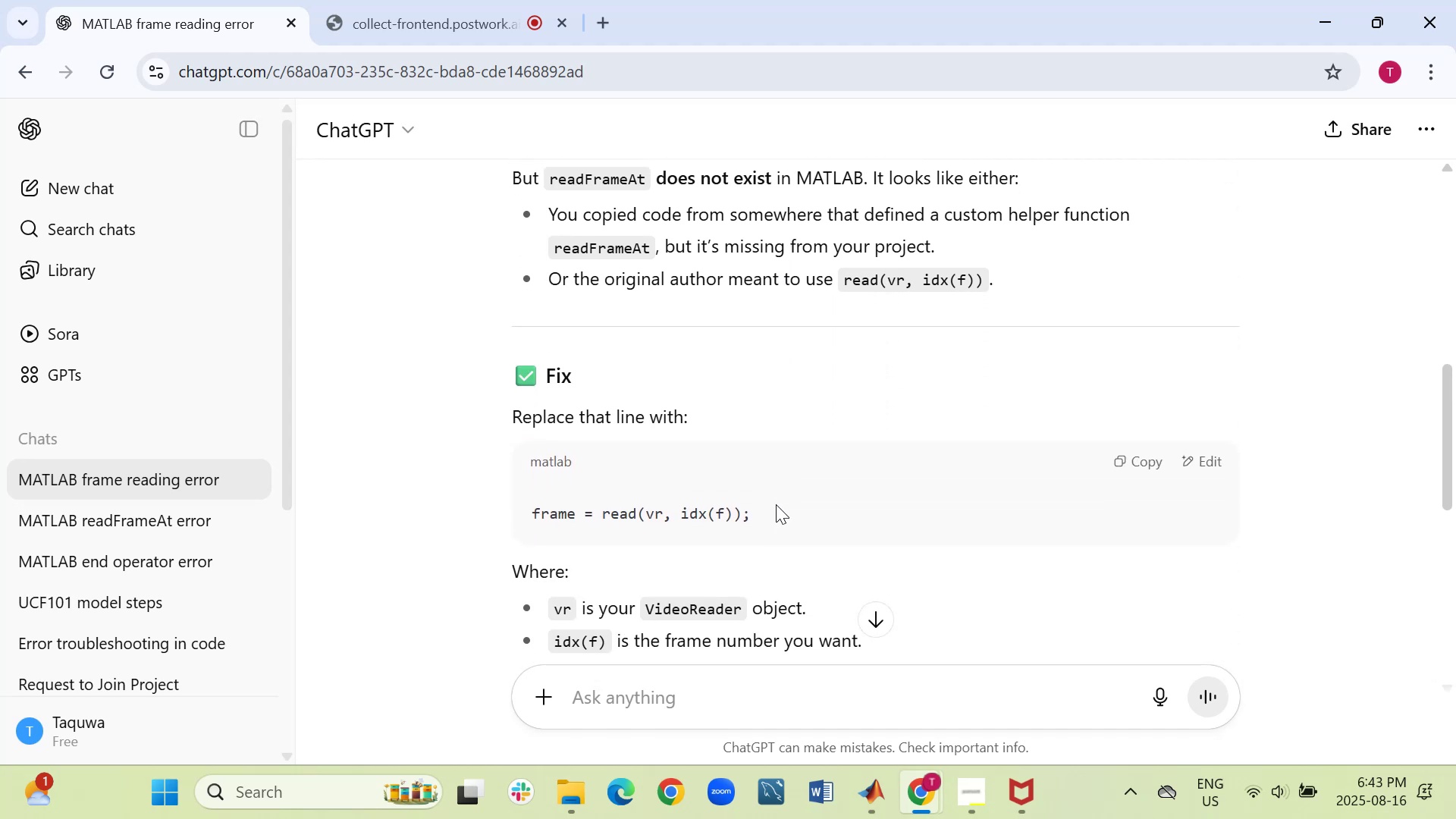 
wait(6.85)
 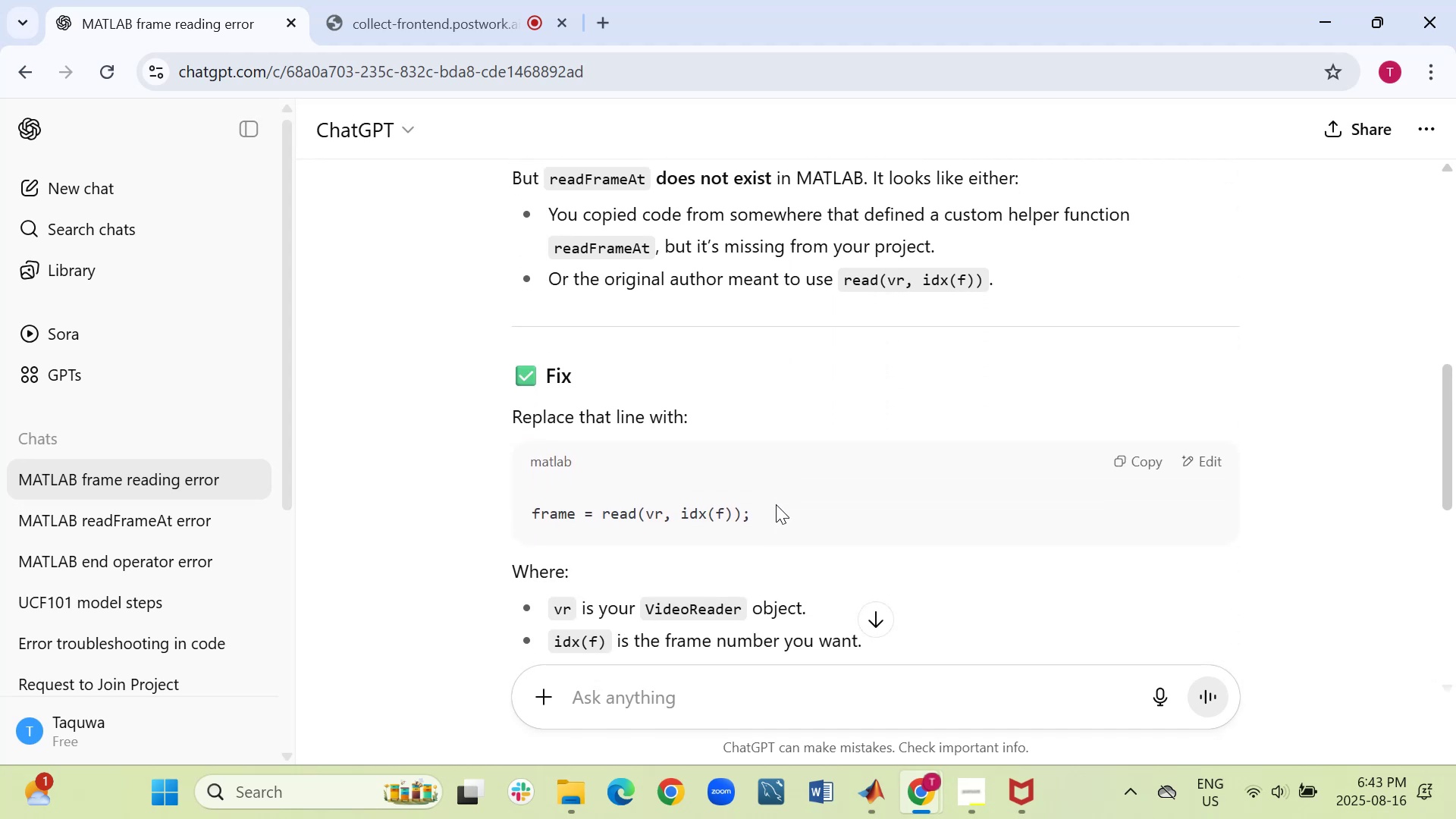 
left_click([879, 811])
 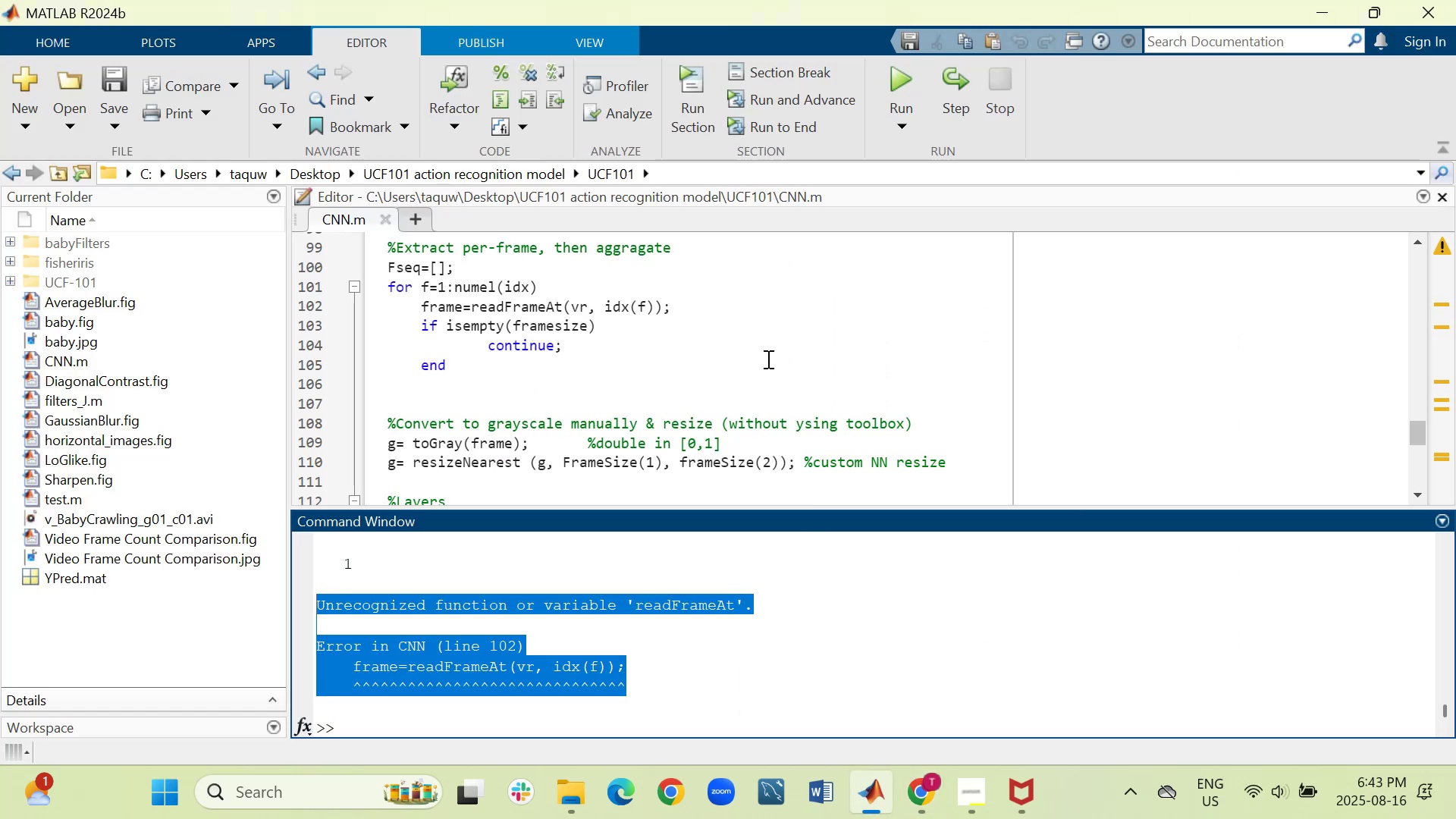 
left_click([742, 332])
 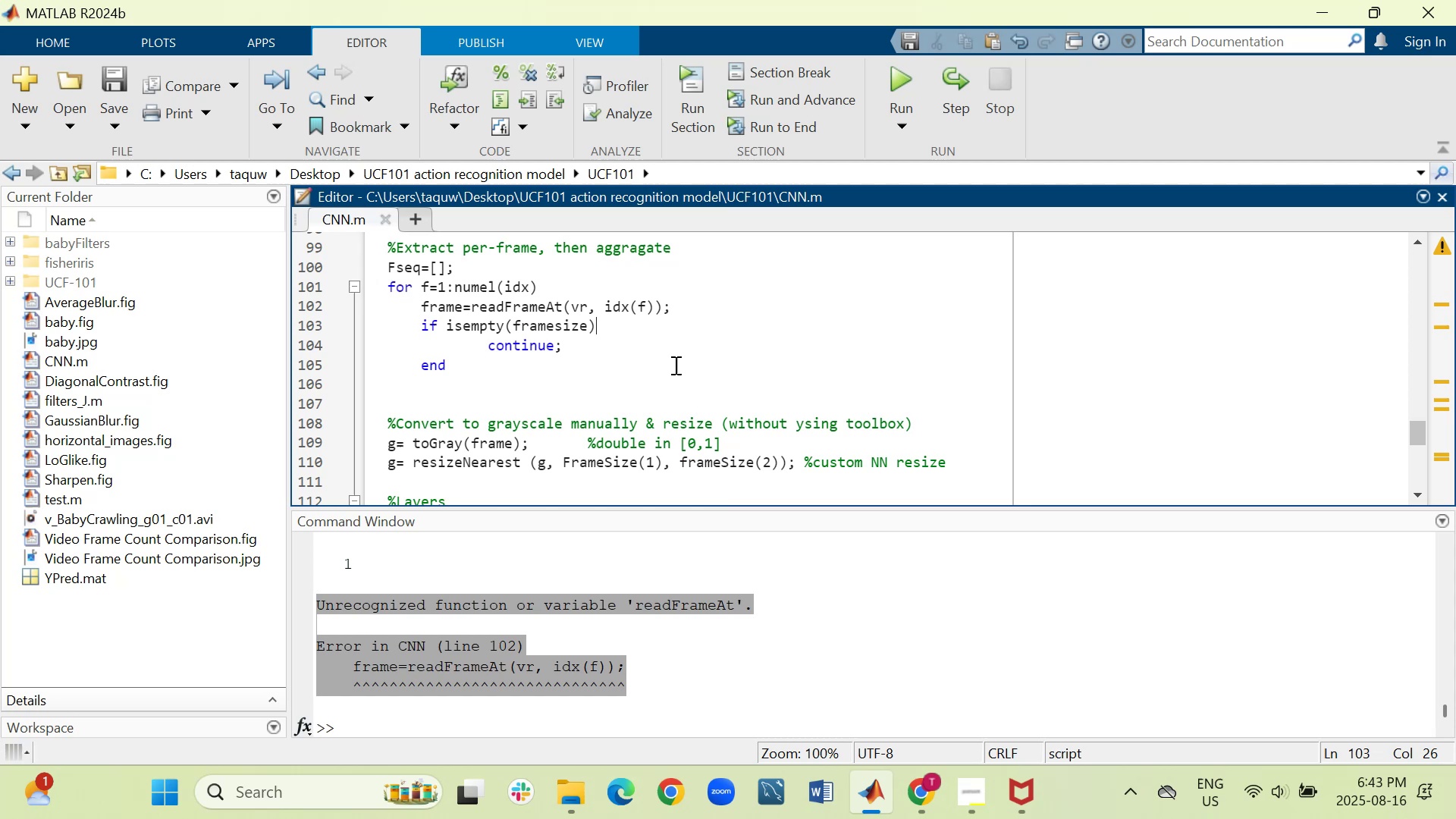 
key(Control+A)
 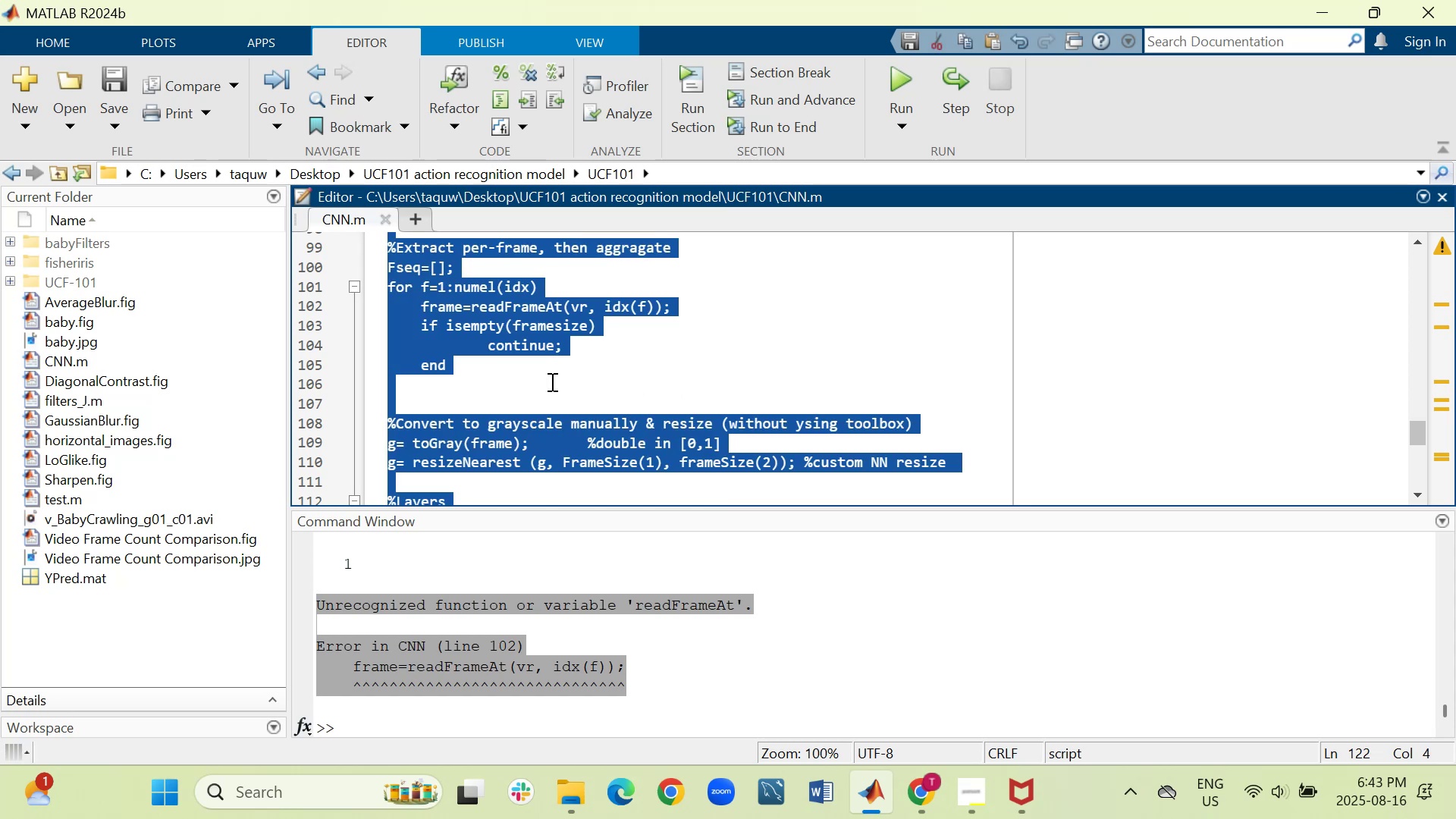 
right_click([500, 308])
 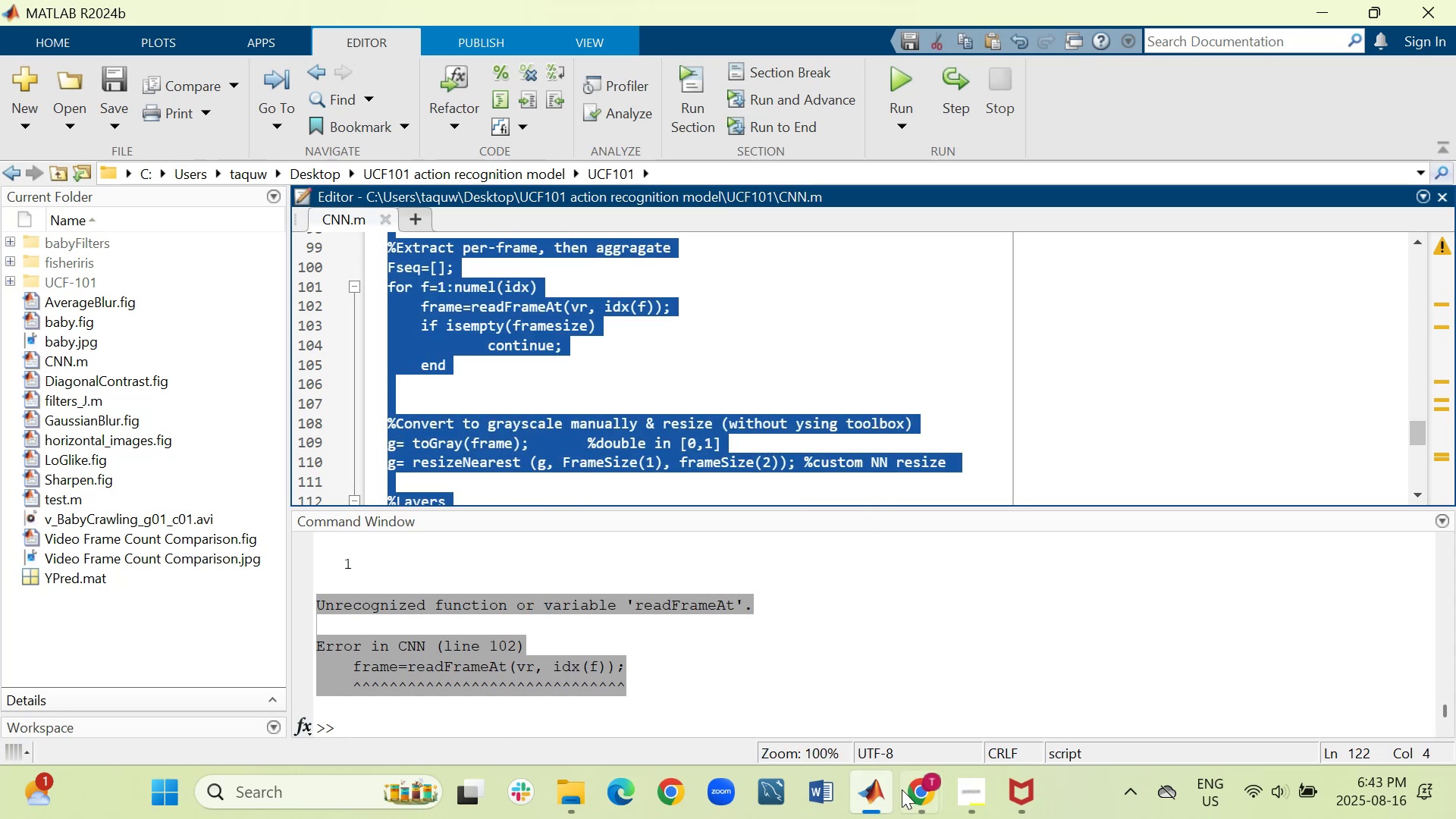 
left_click_drag(start_coordinate=[832, 697], to_coordinate=[830, 689])
 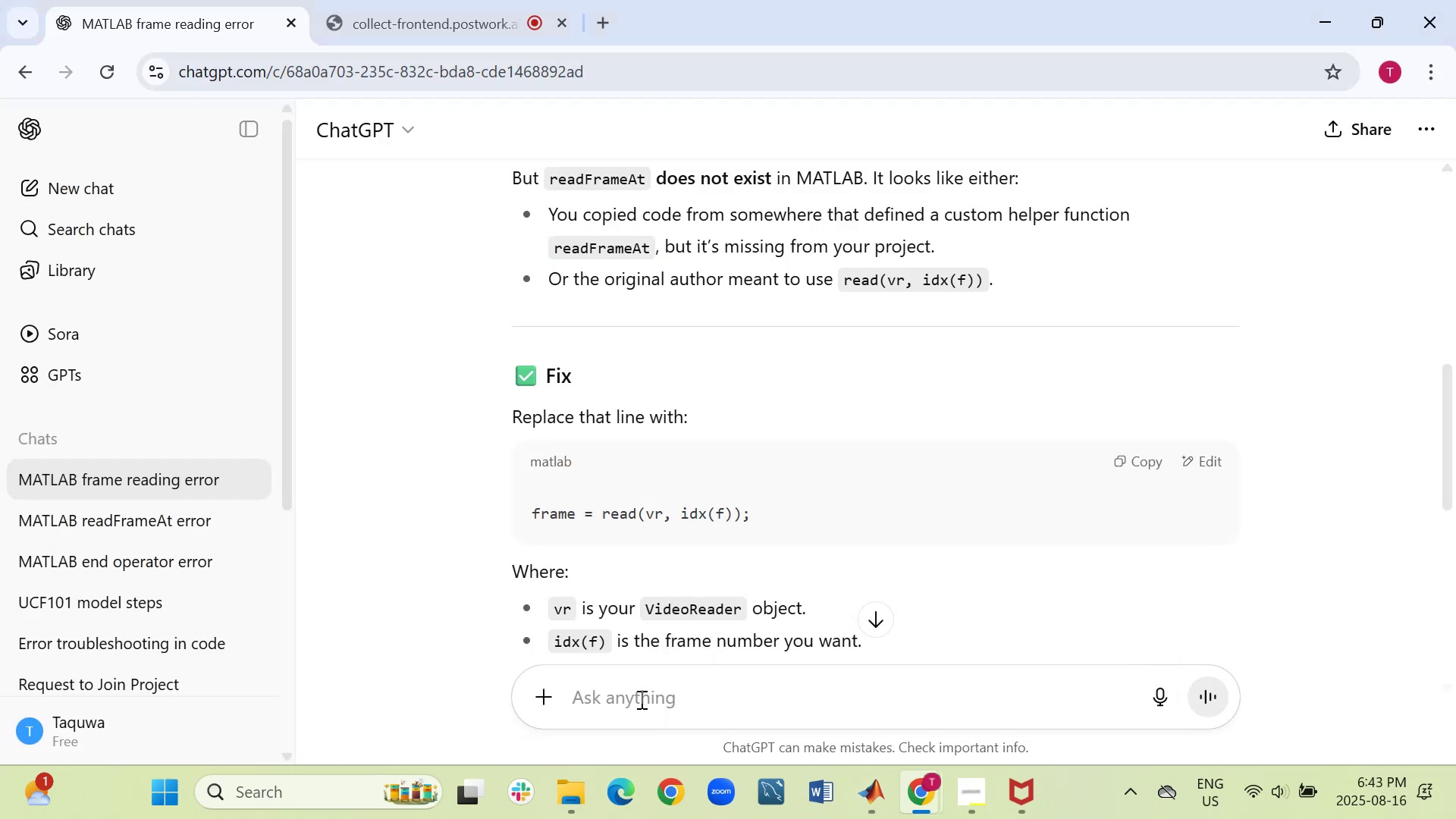 
left_click([629, 701])
 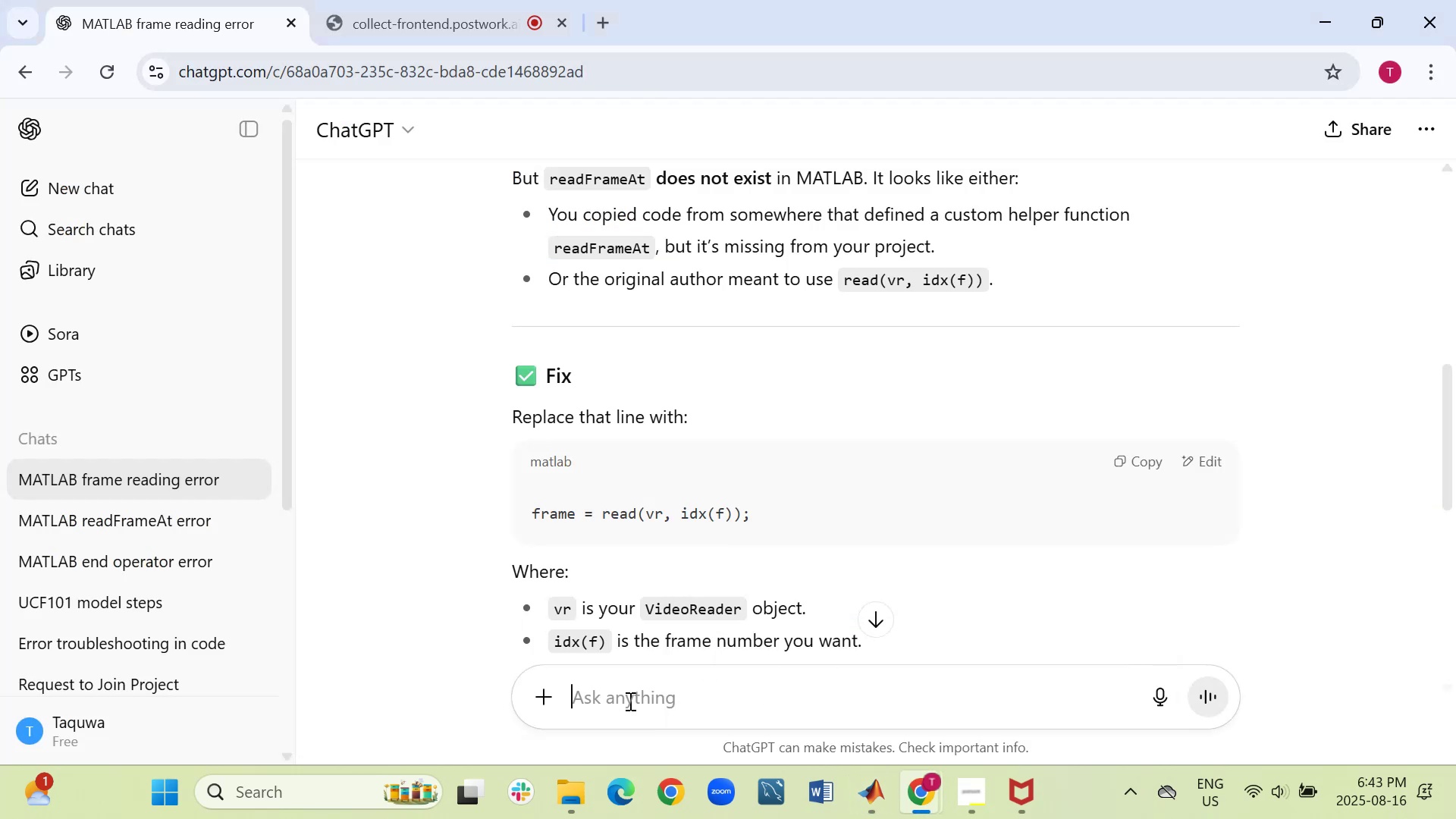 
right_click([629, 701])
 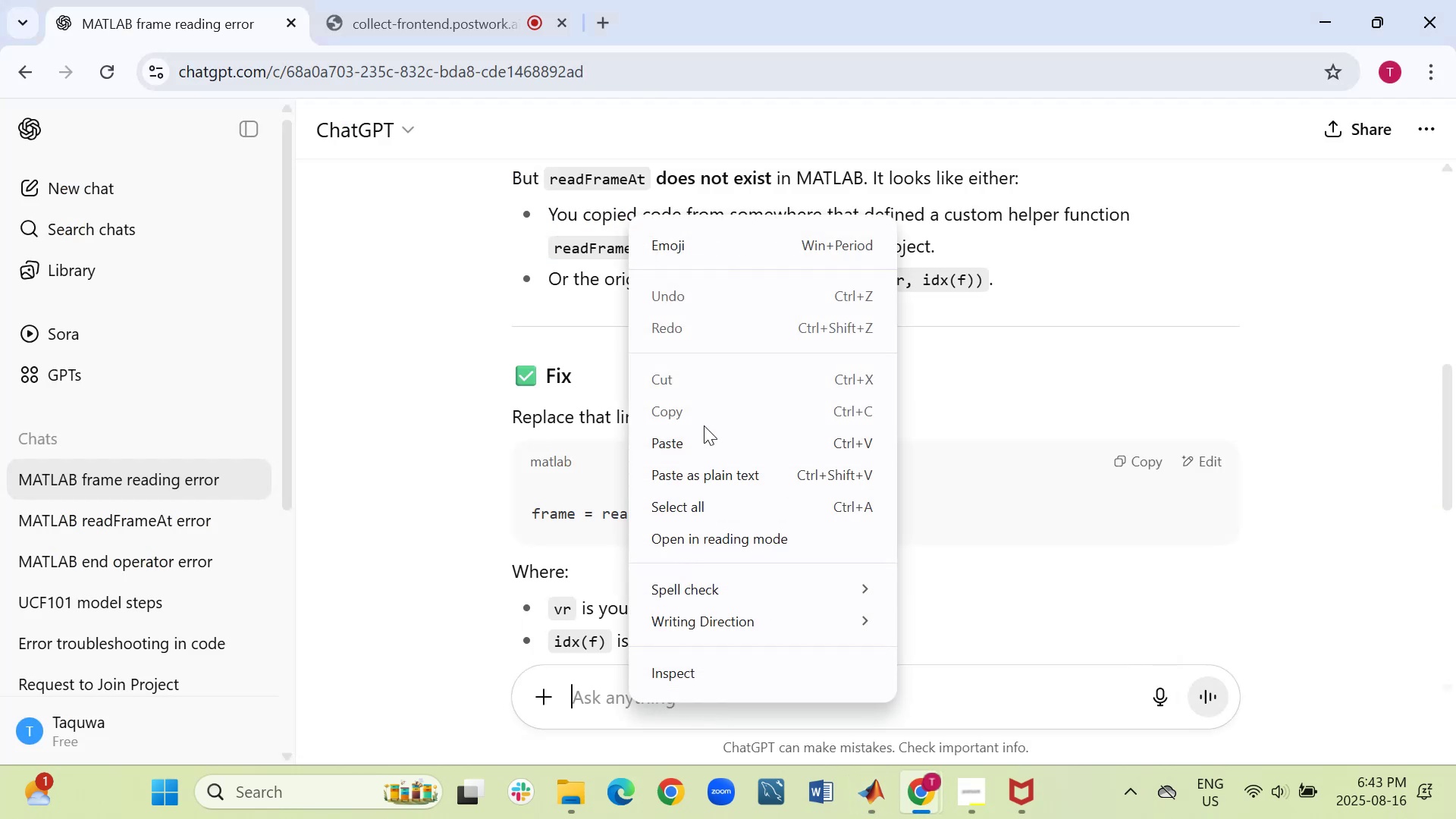 
left_click([696, 441])
 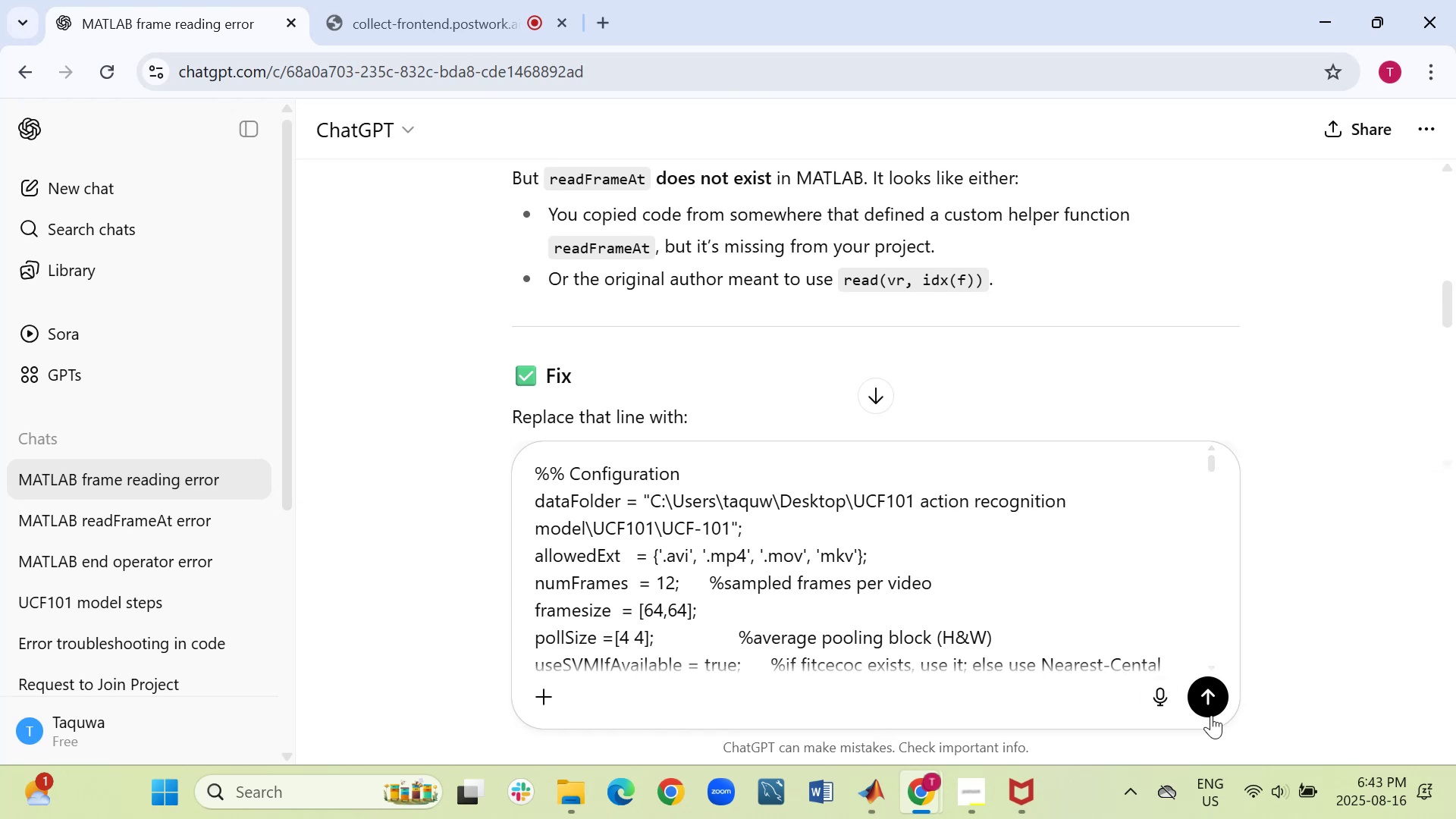 
left_click([1213, 699])
 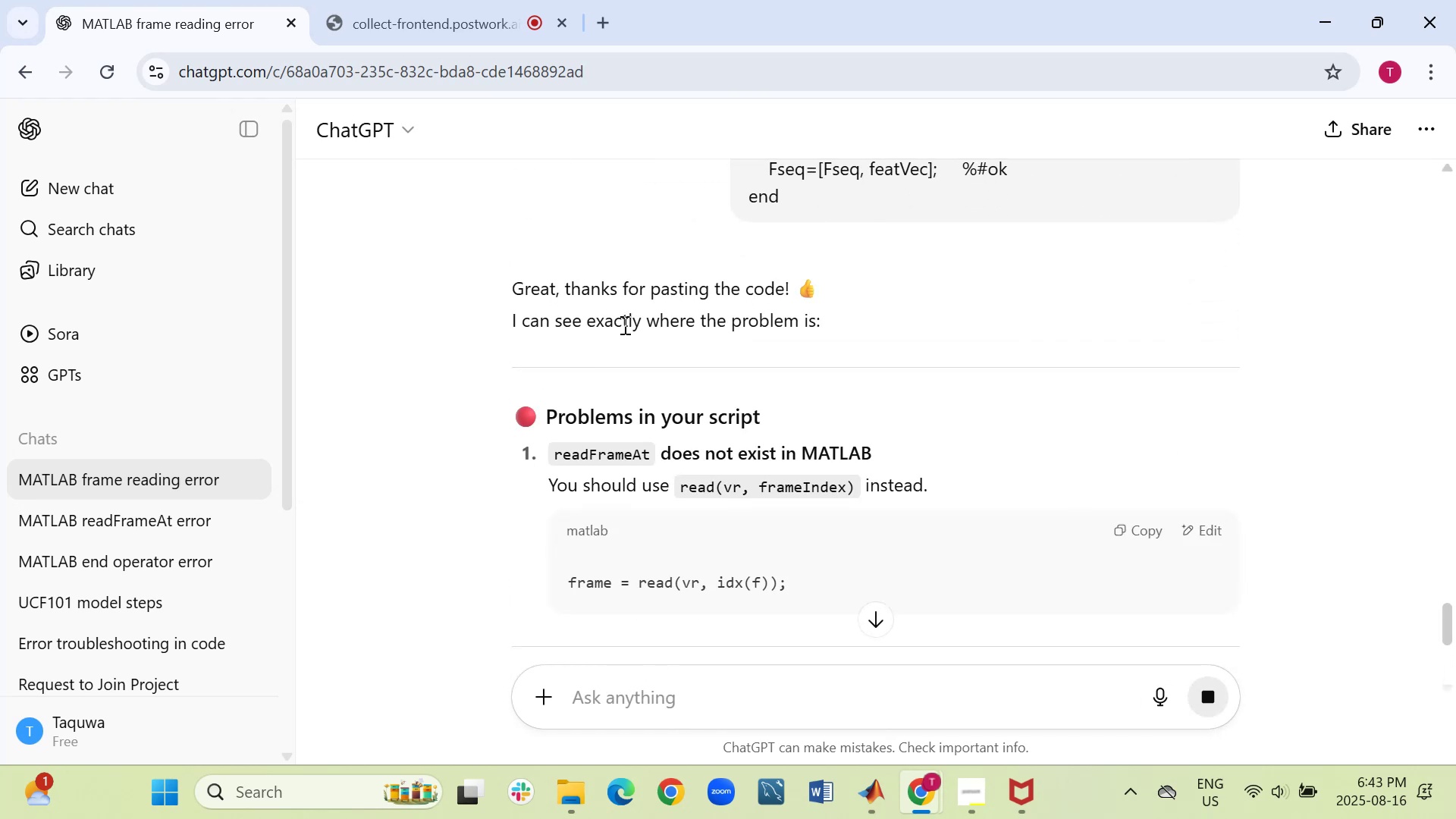 
wait(5.9)
 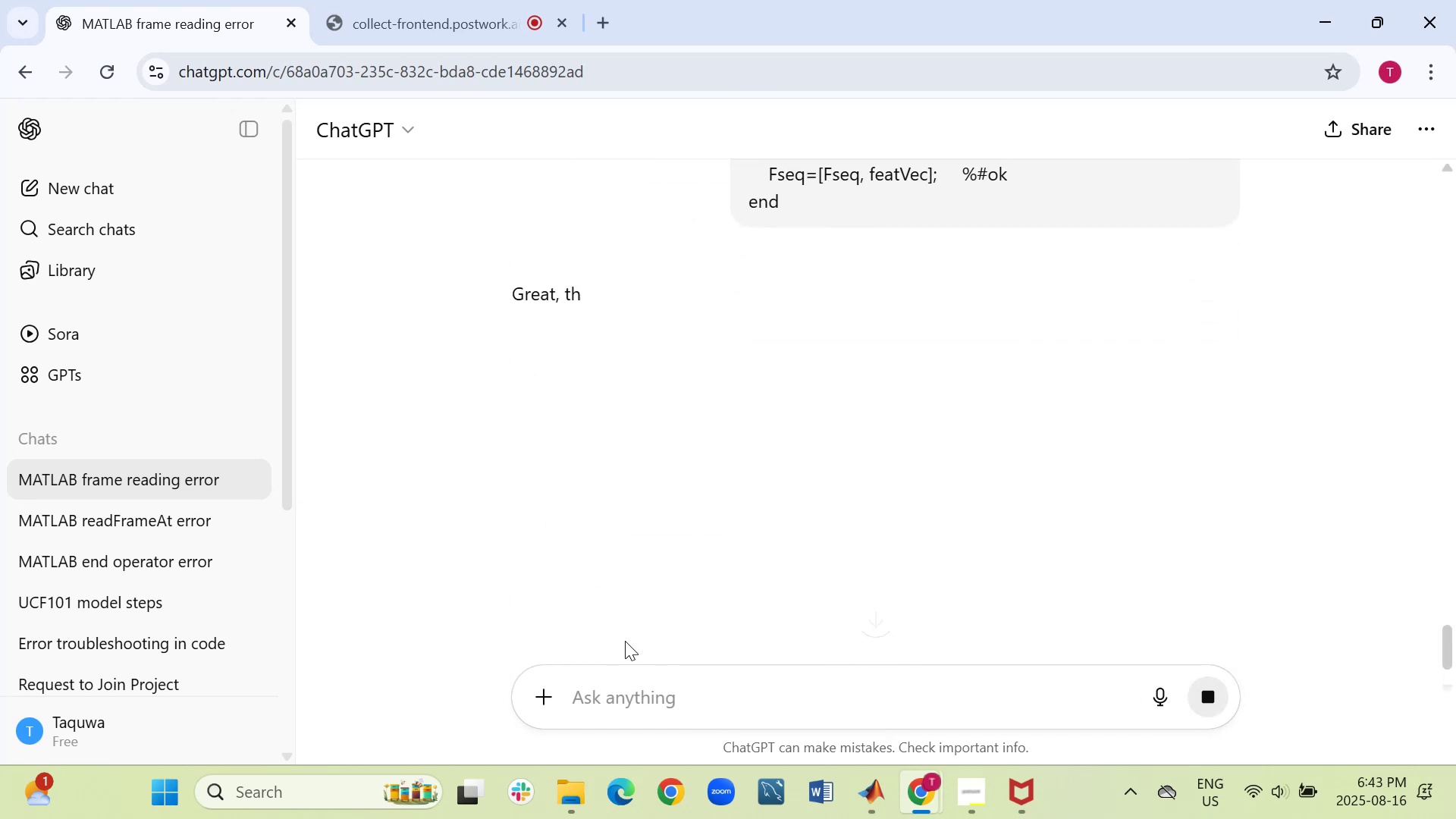 
scroll: coordinate [488, 513], scroll_direction: down, amount: 2.0
 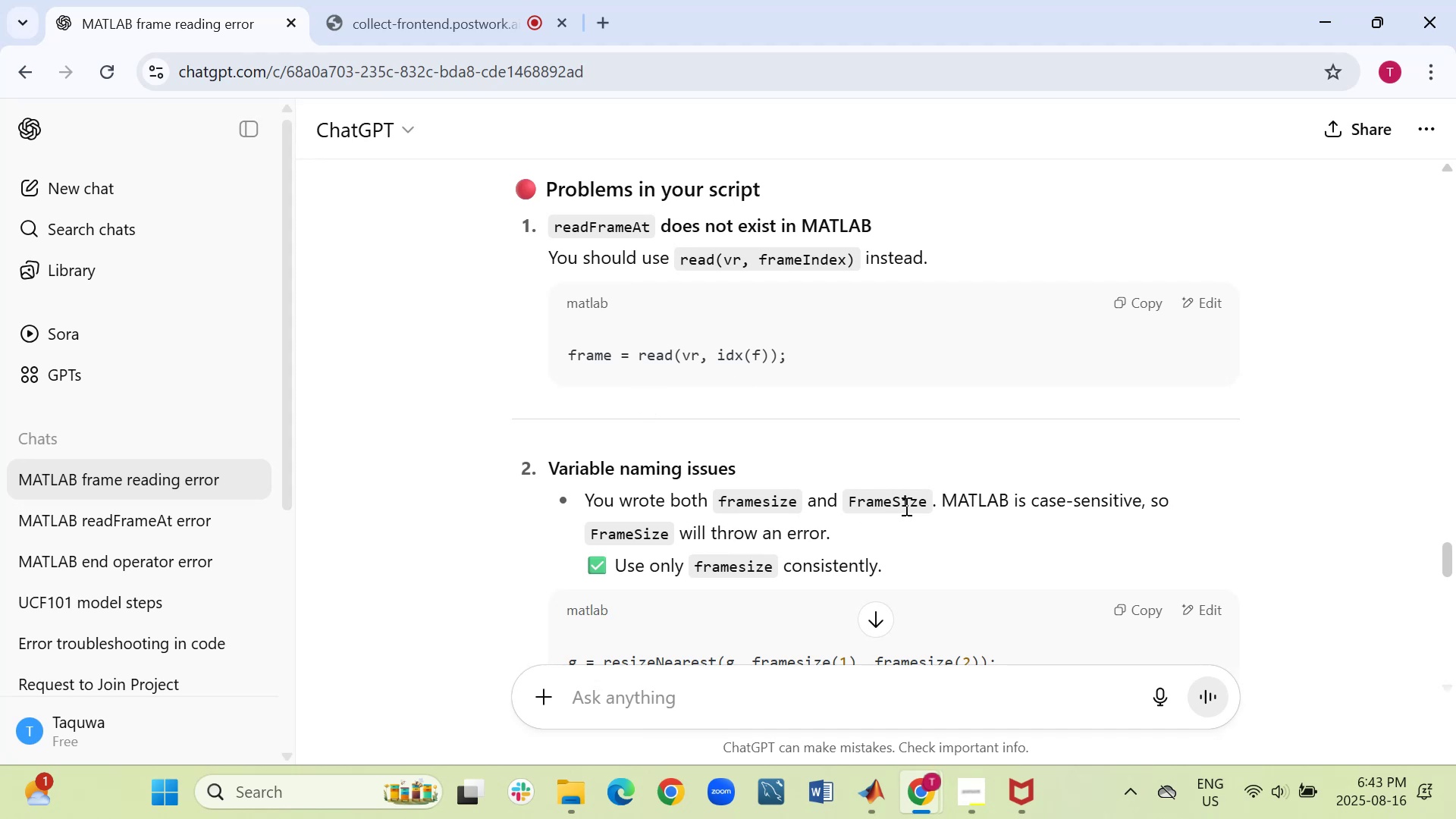 
wait(22.83)
 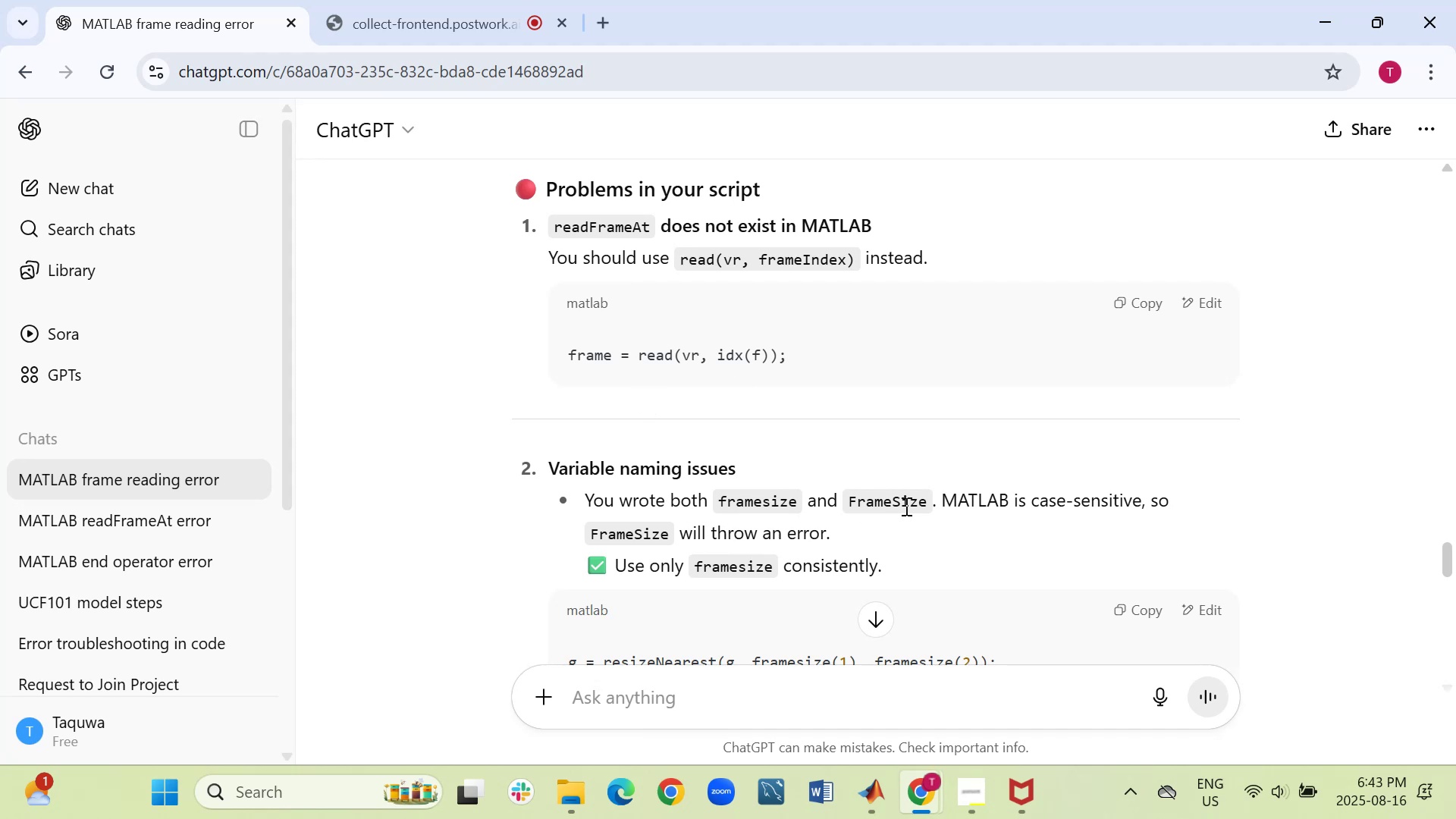 
scroll: coordinate [643, 520], scroll_direction: down, amount: 12.0
 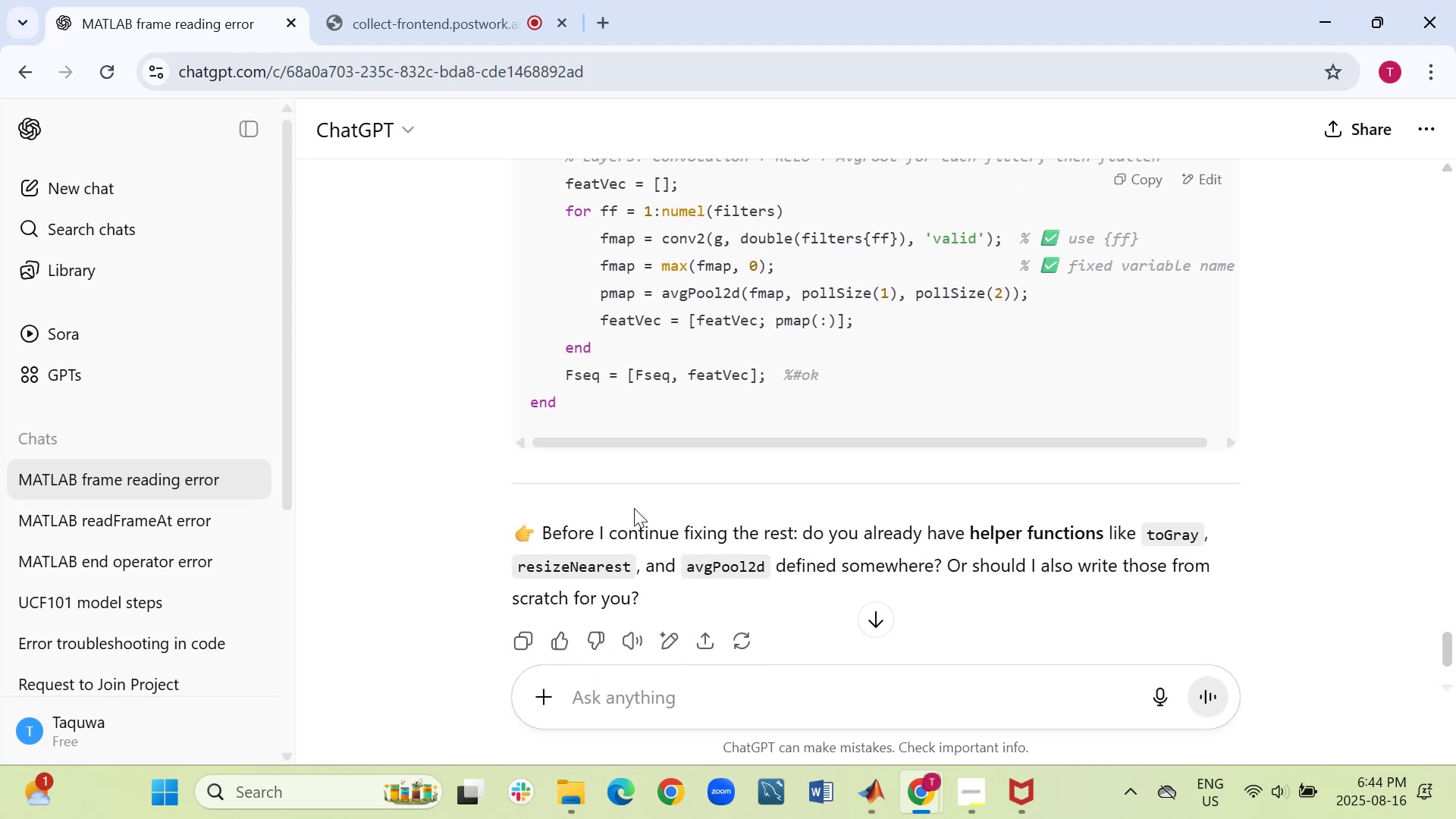 
scroll: coordinate [629, 501], scroll_direction: up, amount: 3.0
 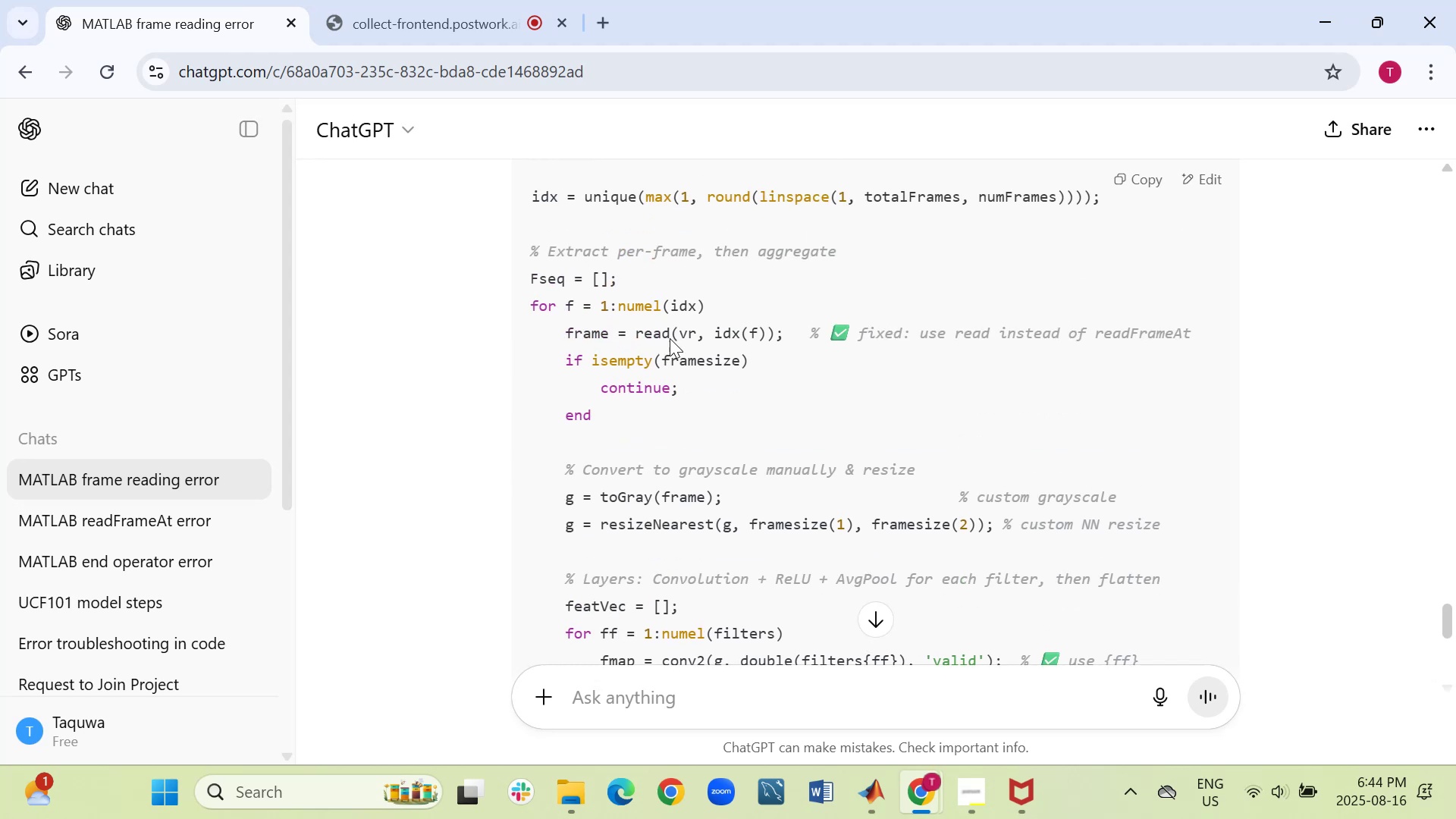 
wait(7.33)
 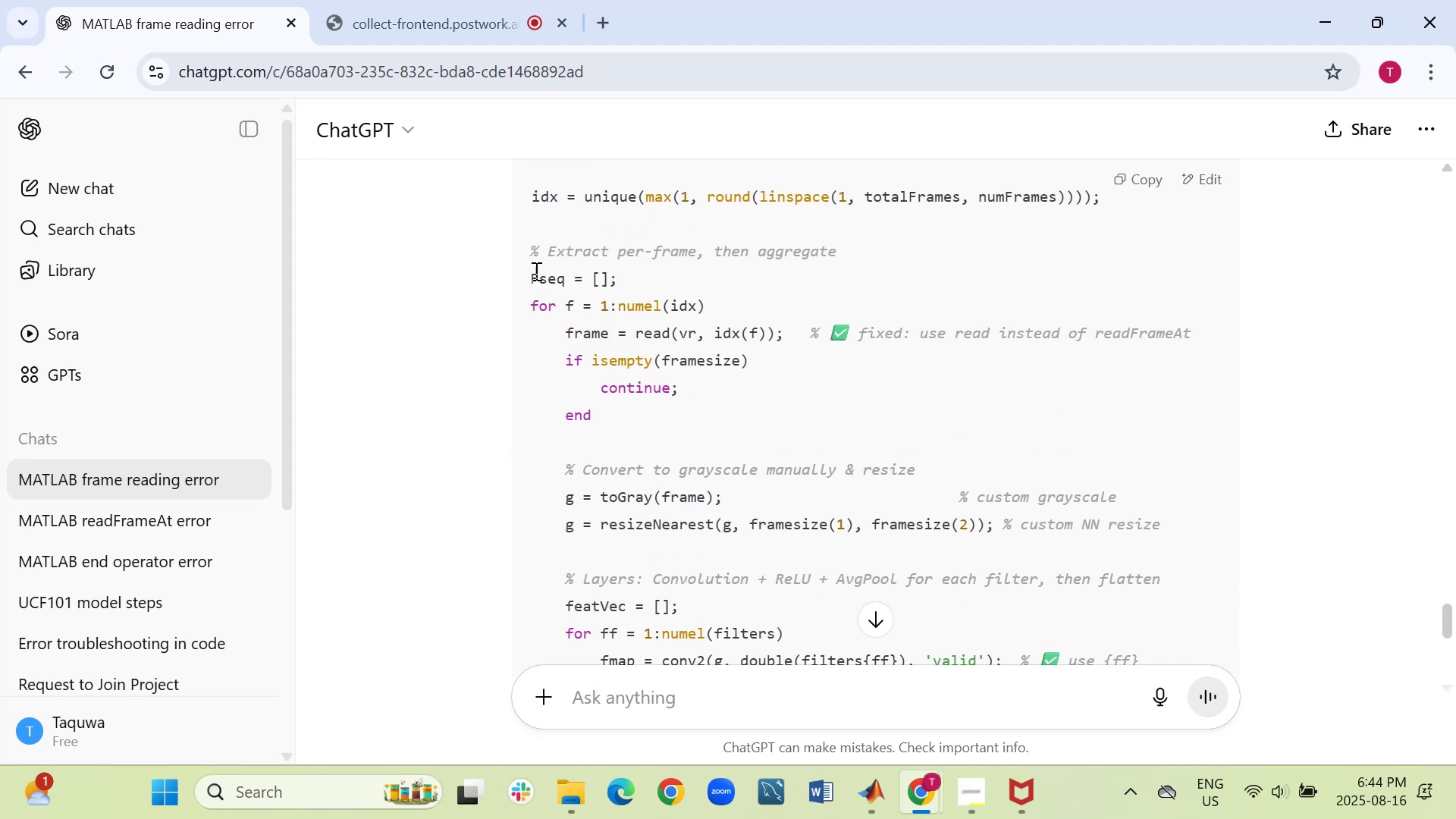 
mouse_move([908, 793])
 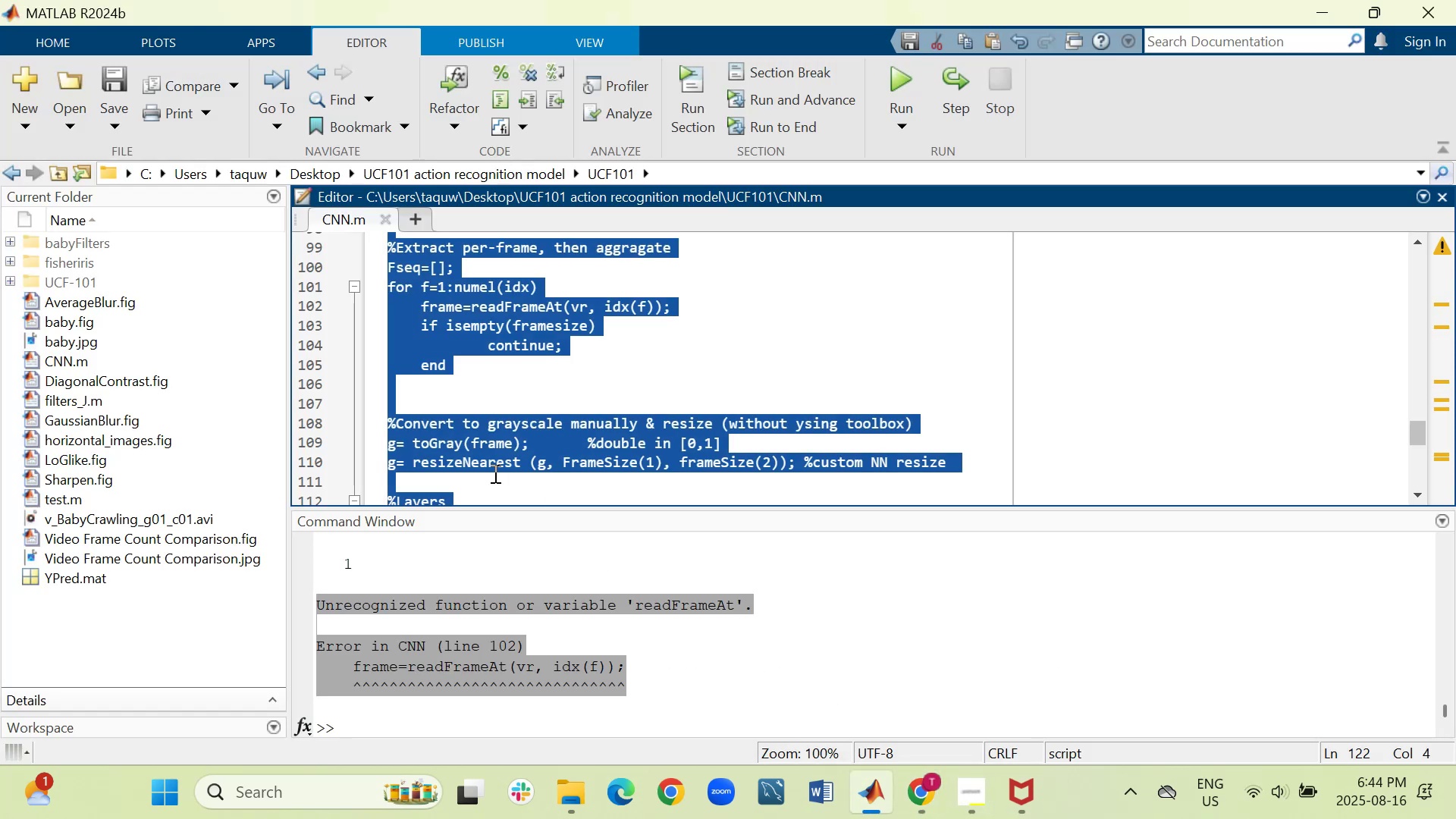 
left_click([562, 369])
 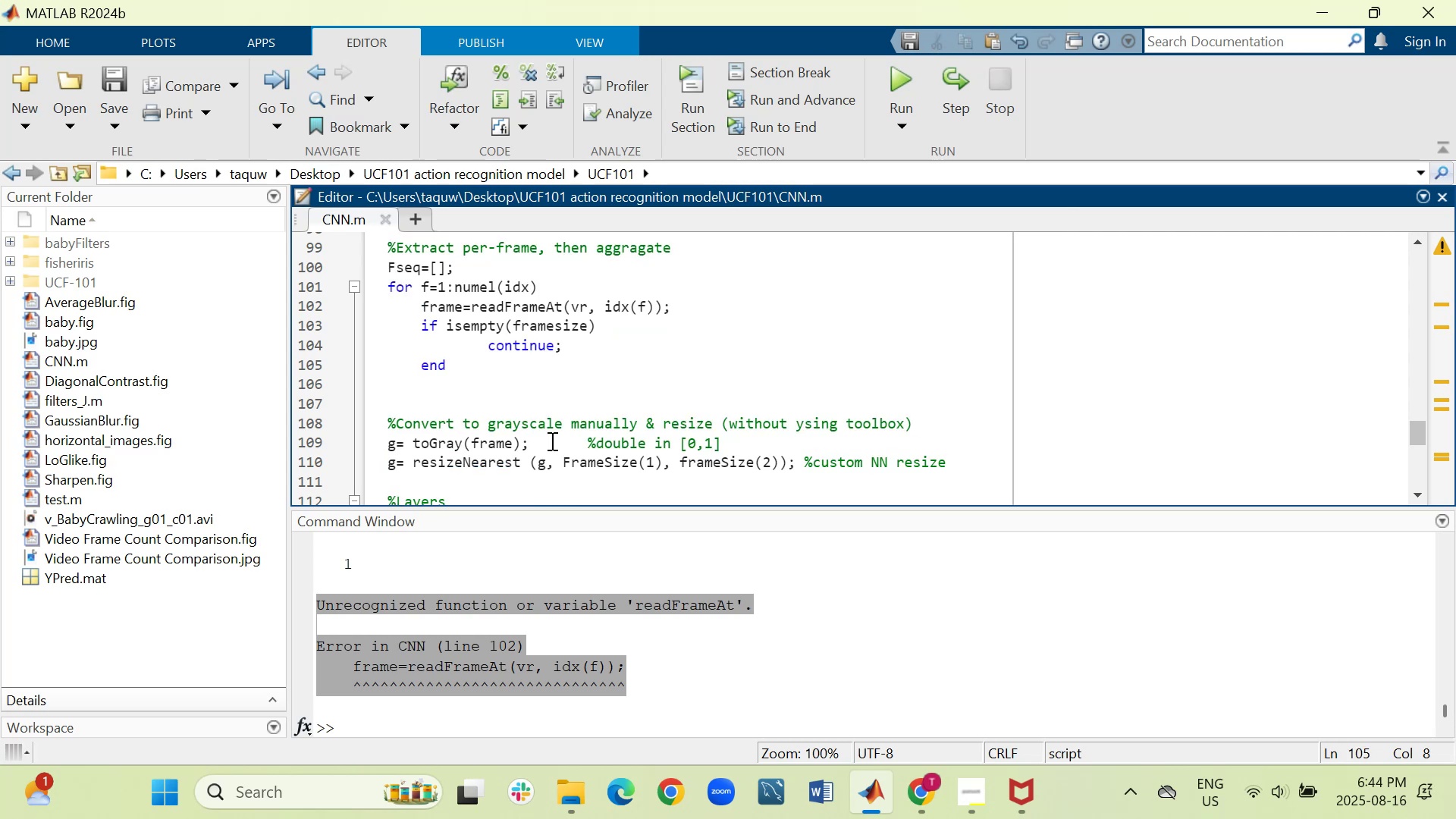 
scroll: coordinate [552, 437], scroll_direction: none, amount: 0.0
 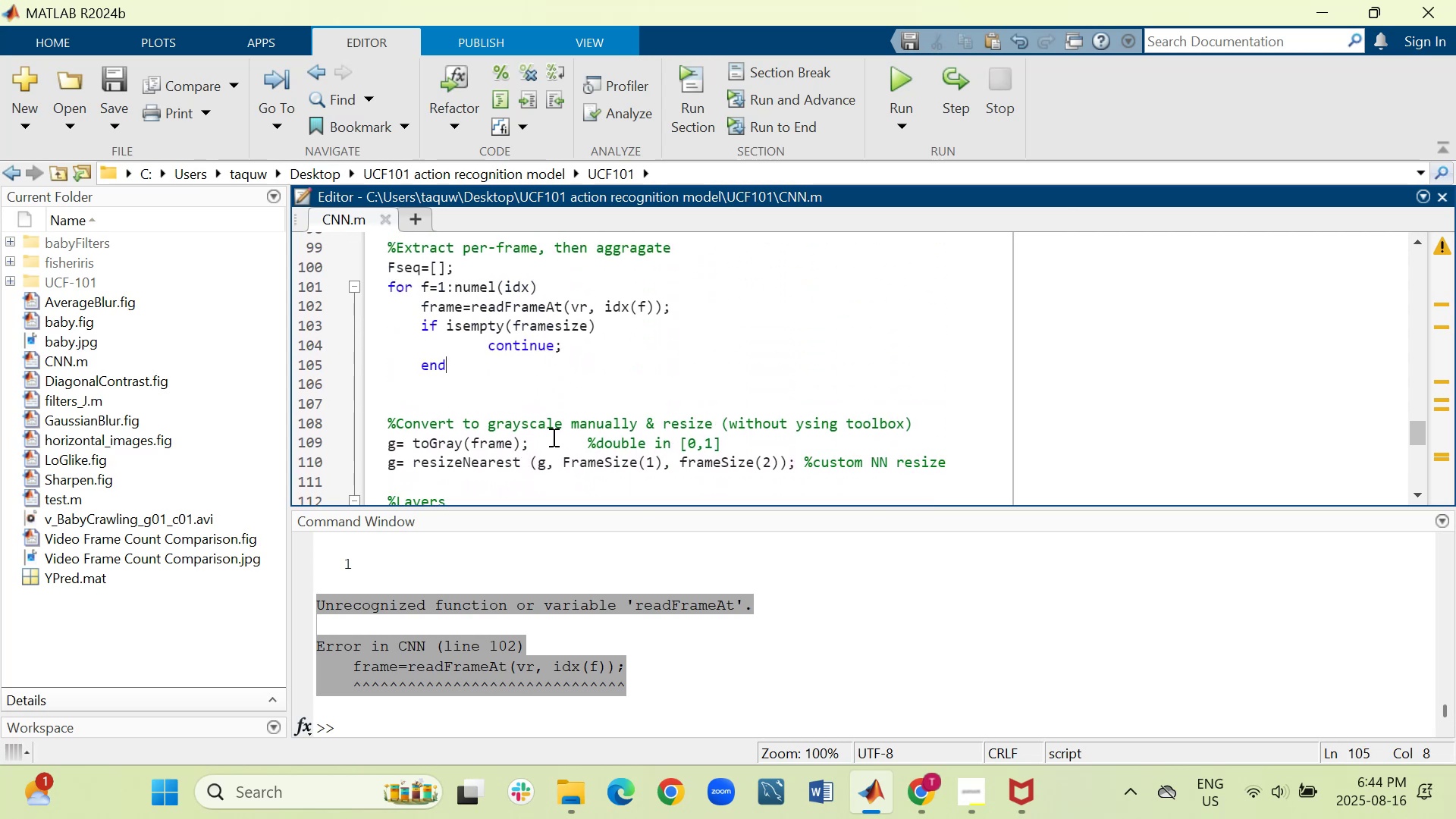 
scroll: coordinate [552, 437], scroll_direction: up, amount: 1.0
 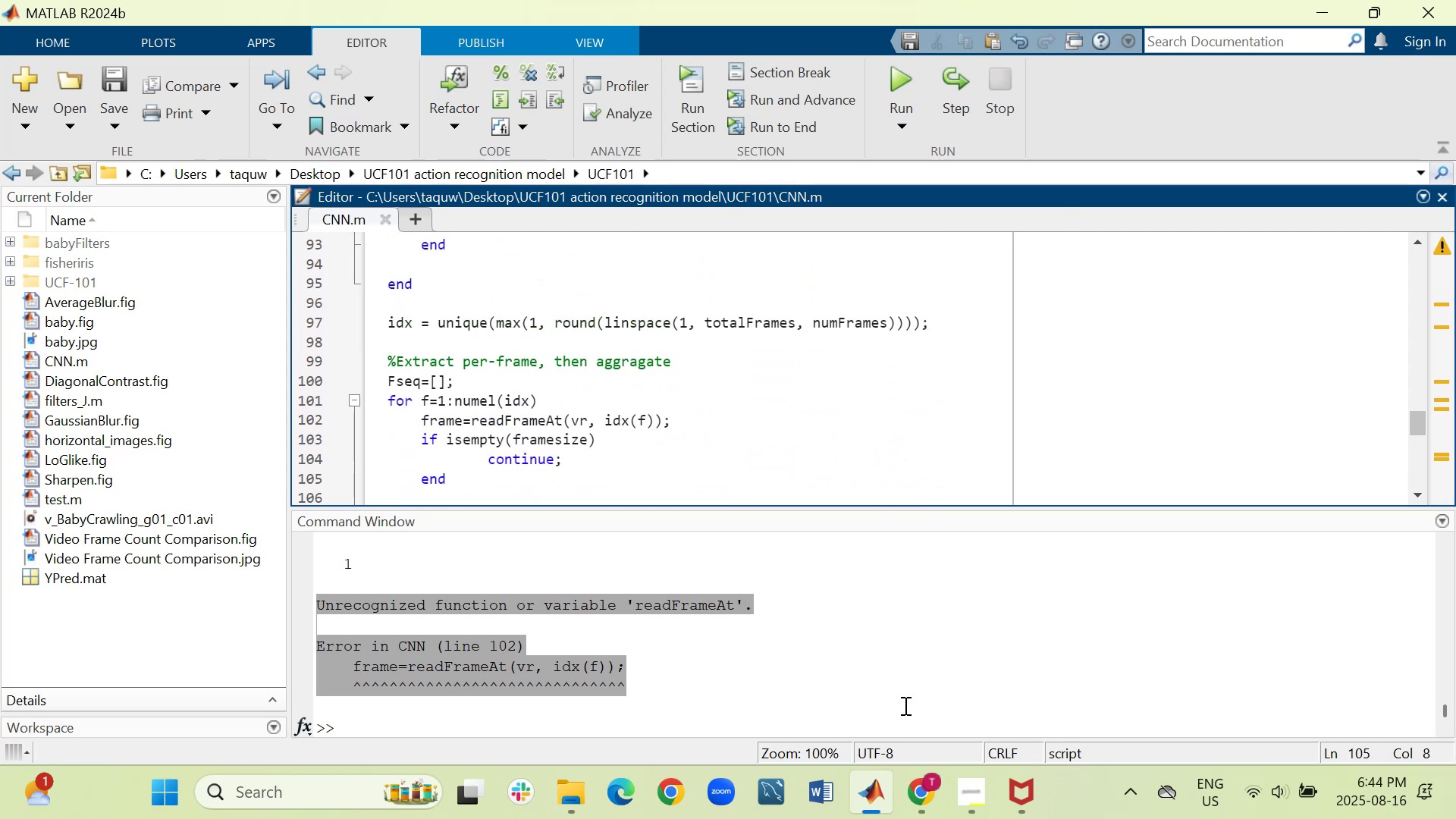 
left_click([774, 670])
 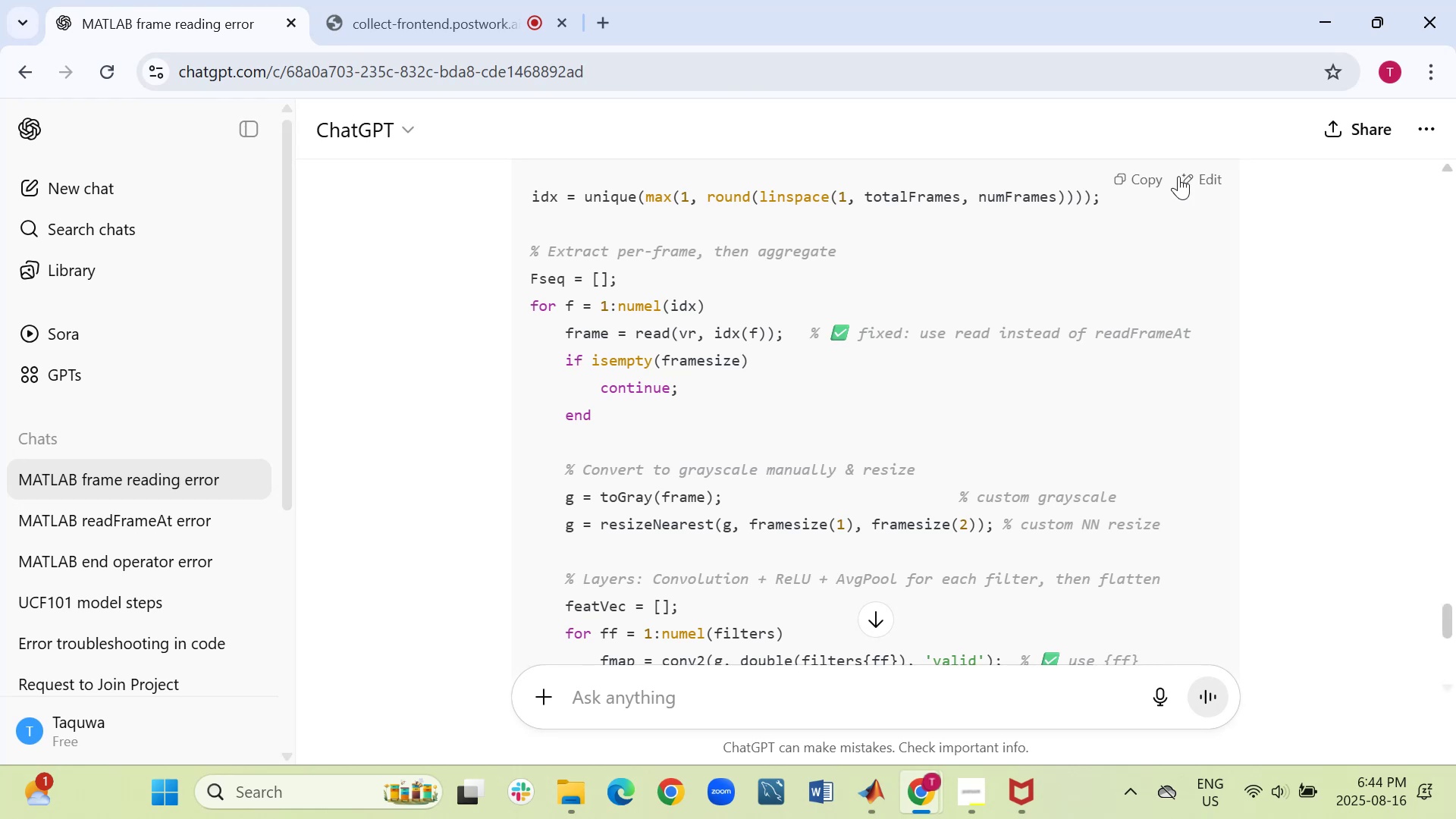 
left_click([1147, 174])
 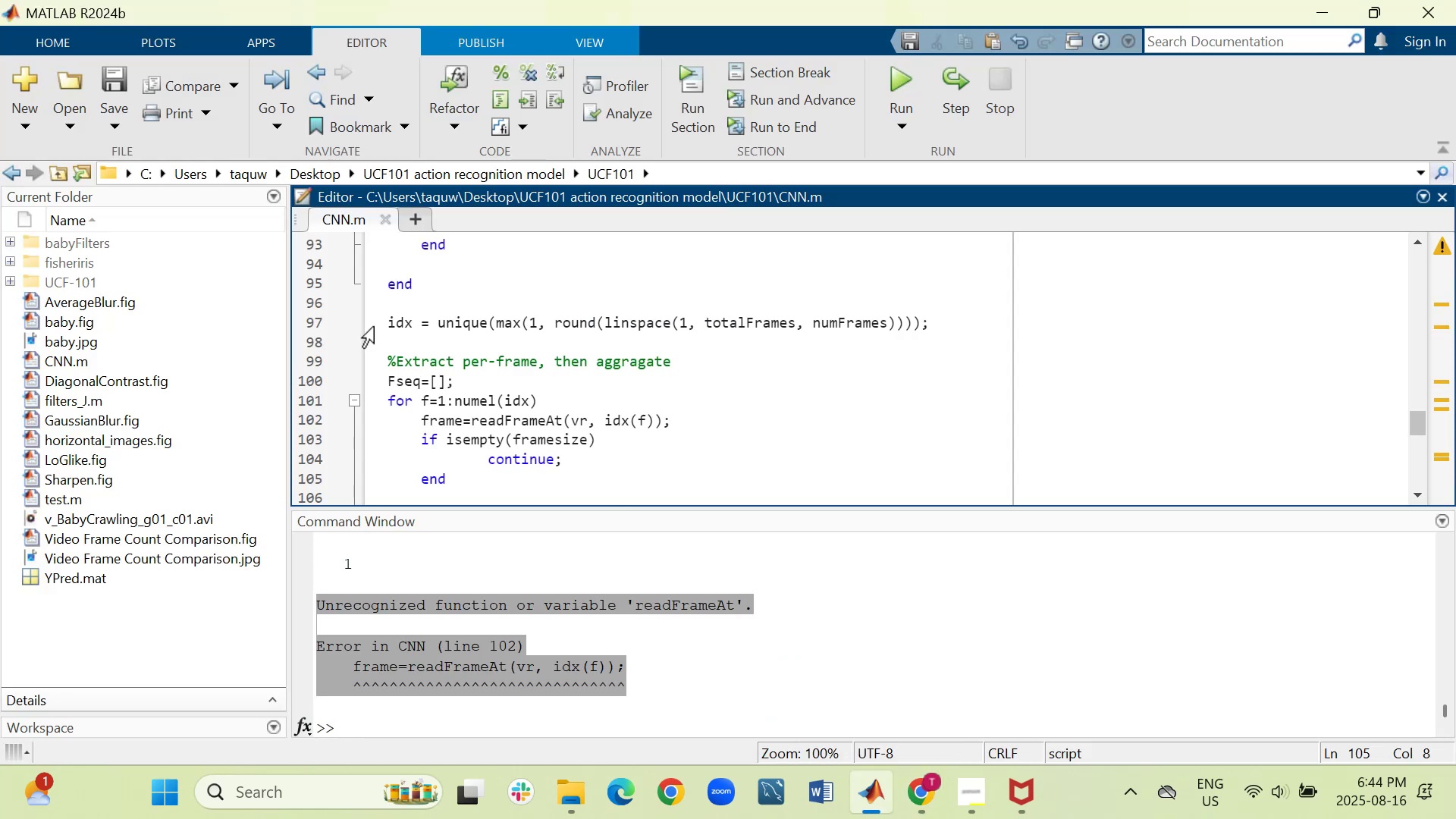 
left_click_drag(start_coordinate=[387, 312], to_coordinate=[432, 552])
 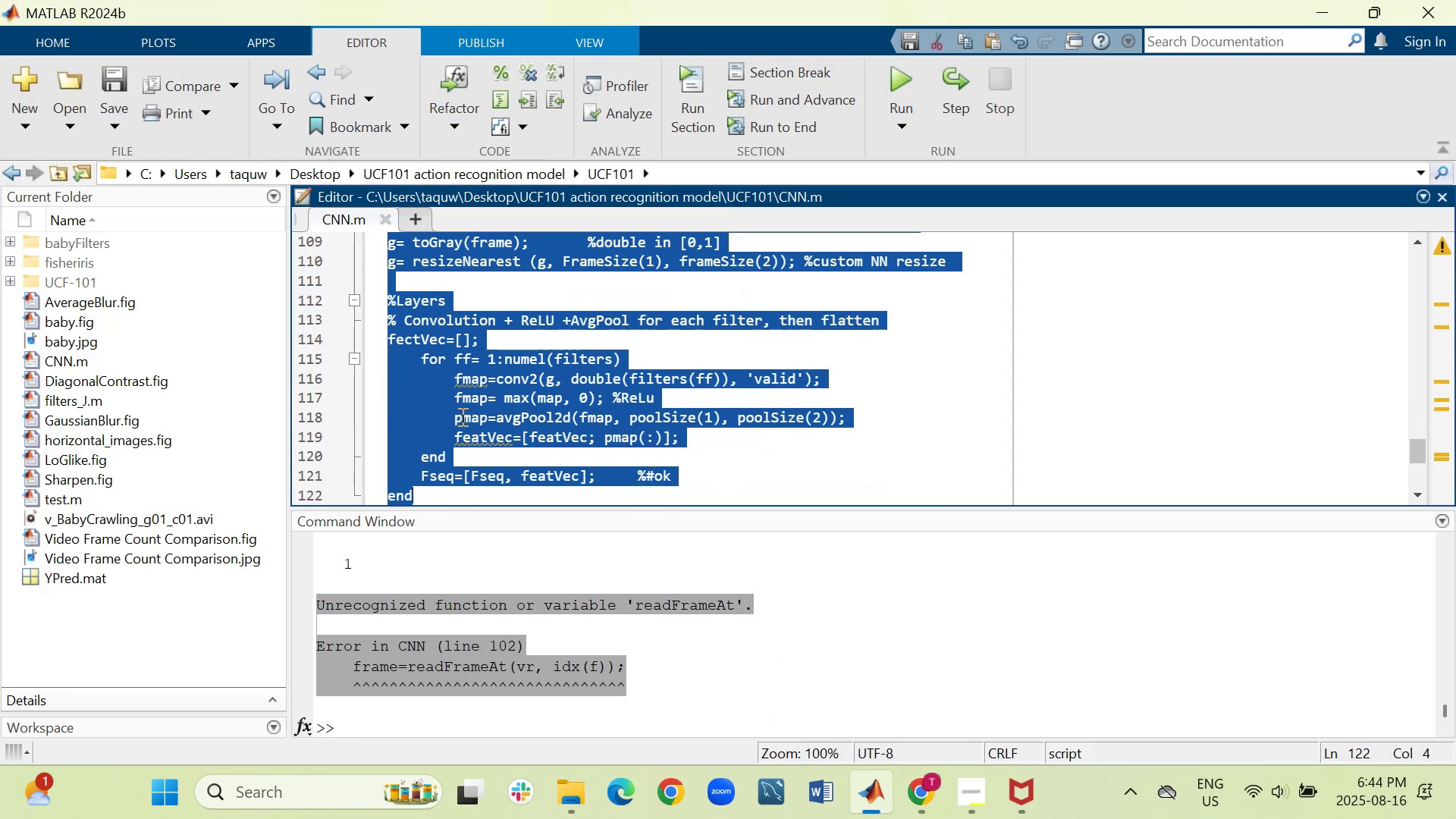 
right_click([461, 414])
 